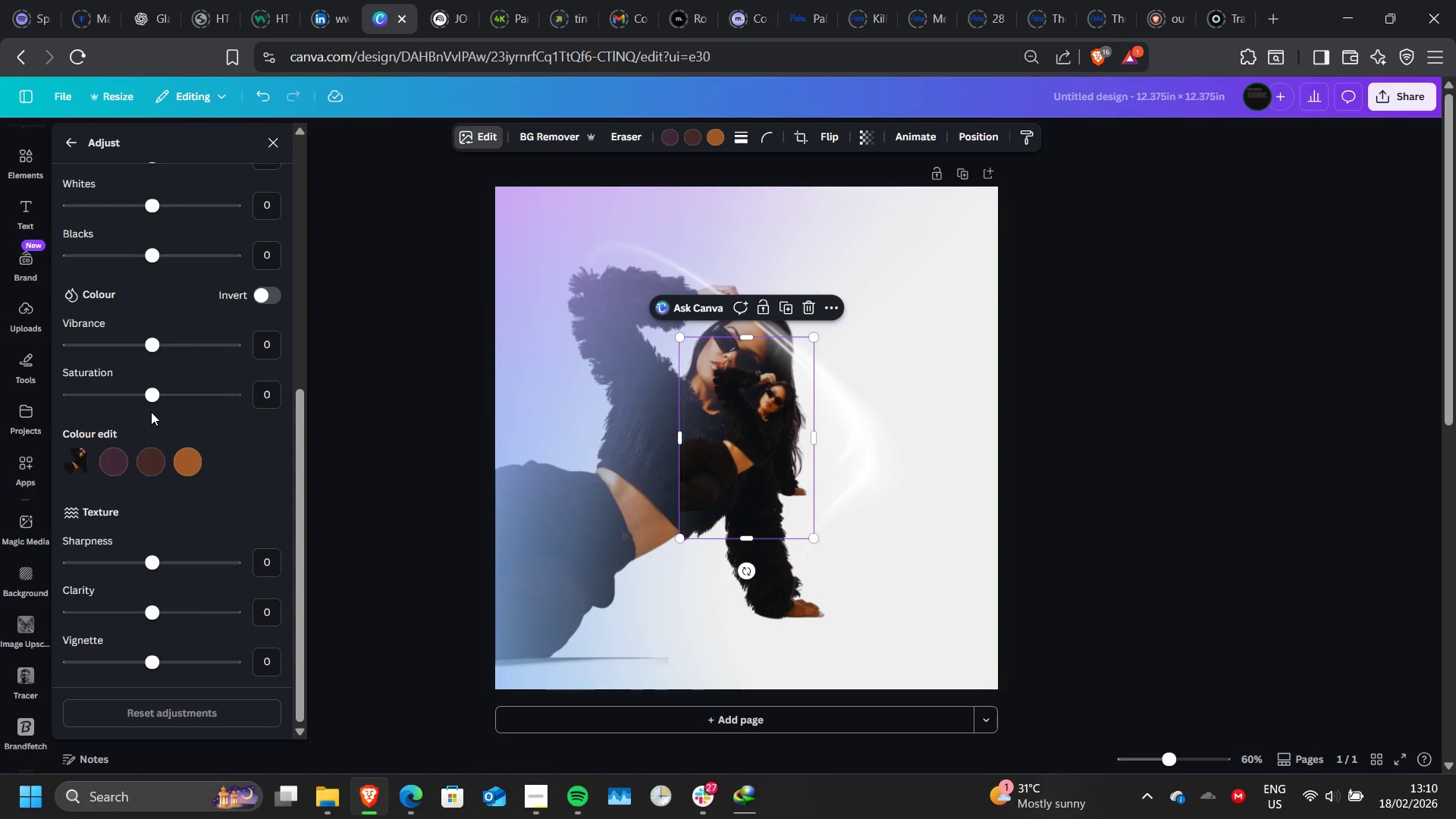 
wait(9.3)
 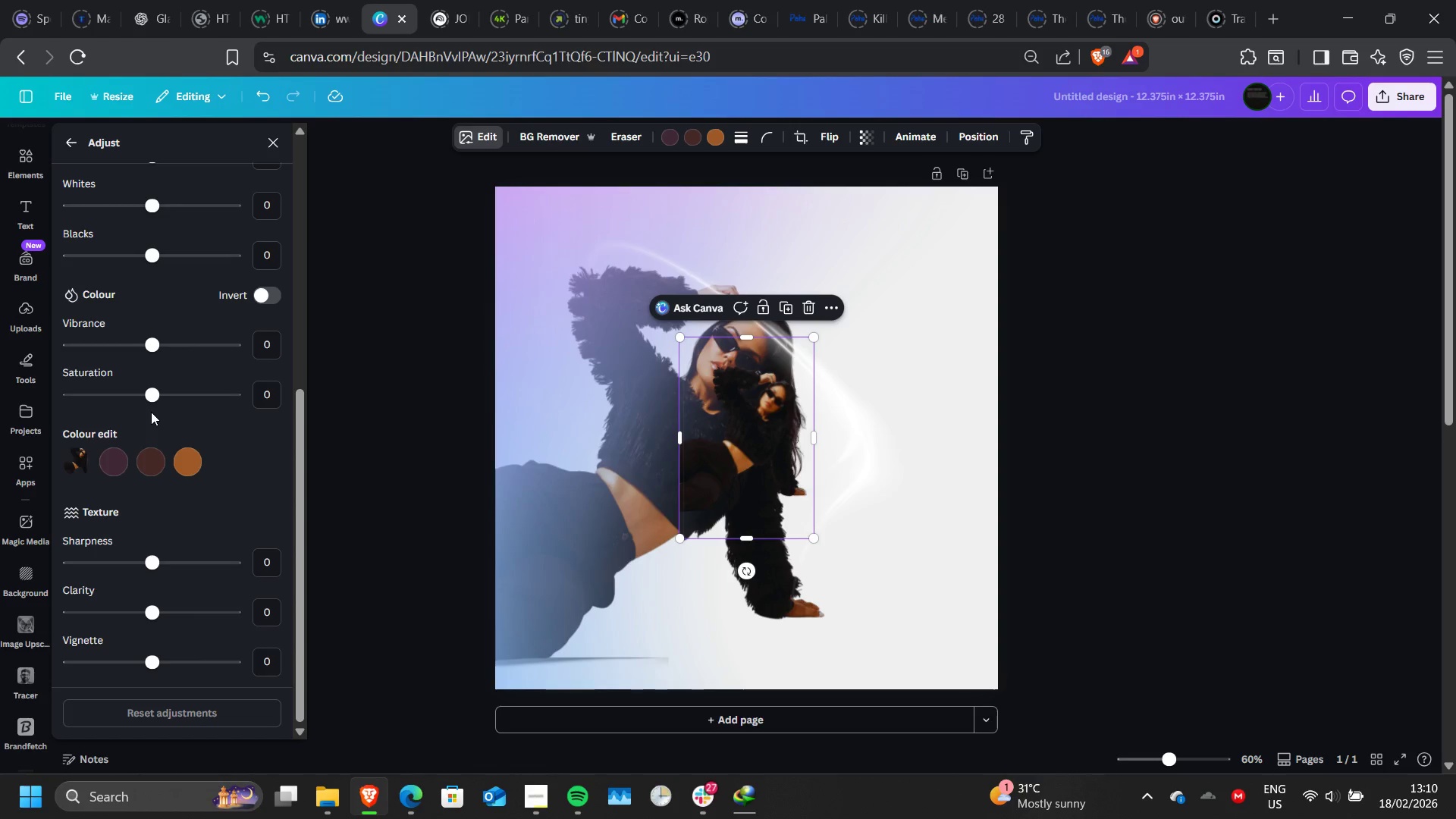 
left_click_drag(start_coordinate=[681, 539], to_coordinate=[366, 663])
 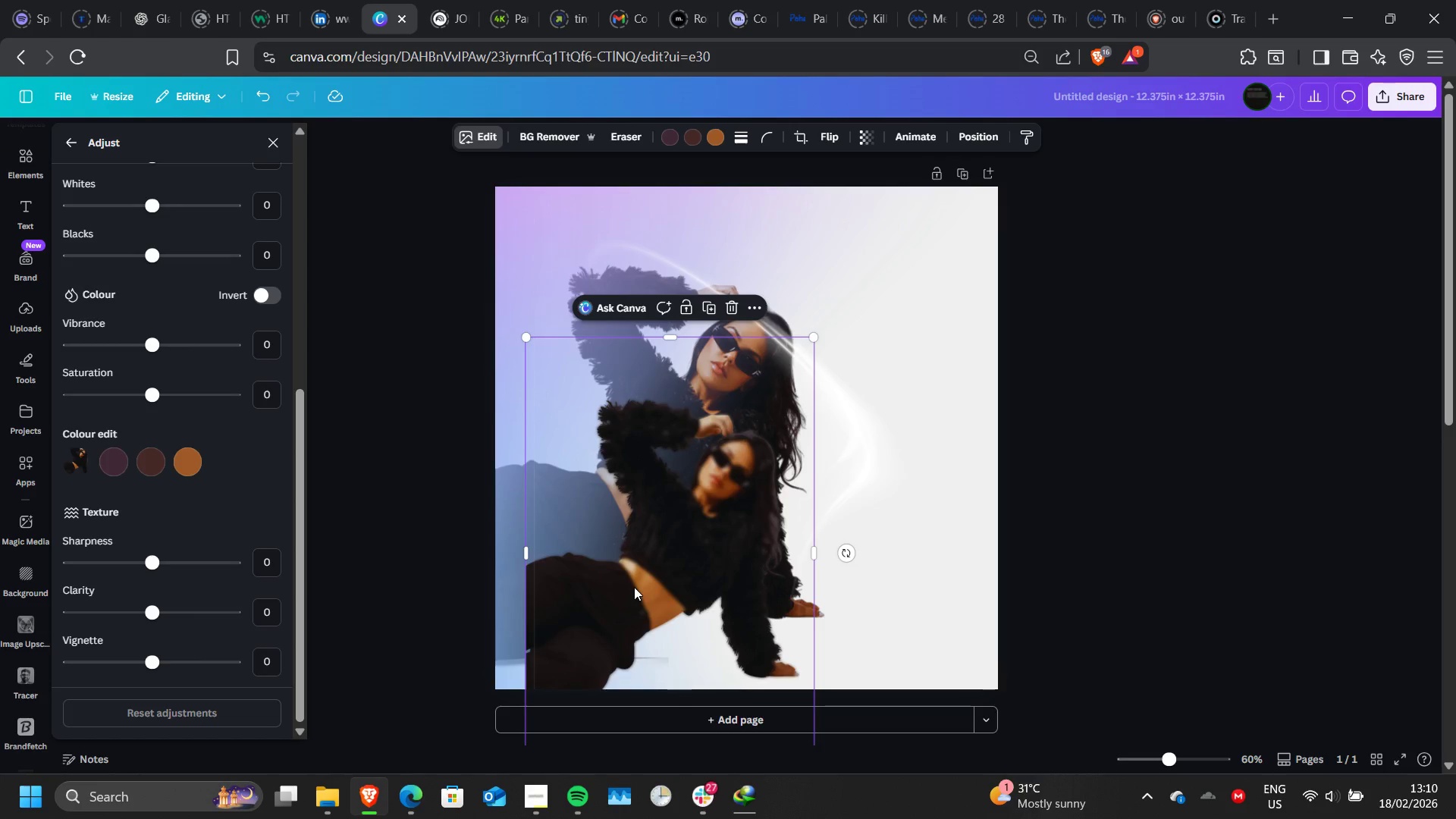 
left_click_drag(start_coordinate=[634, 587], to_coordinate=[643, 462])
 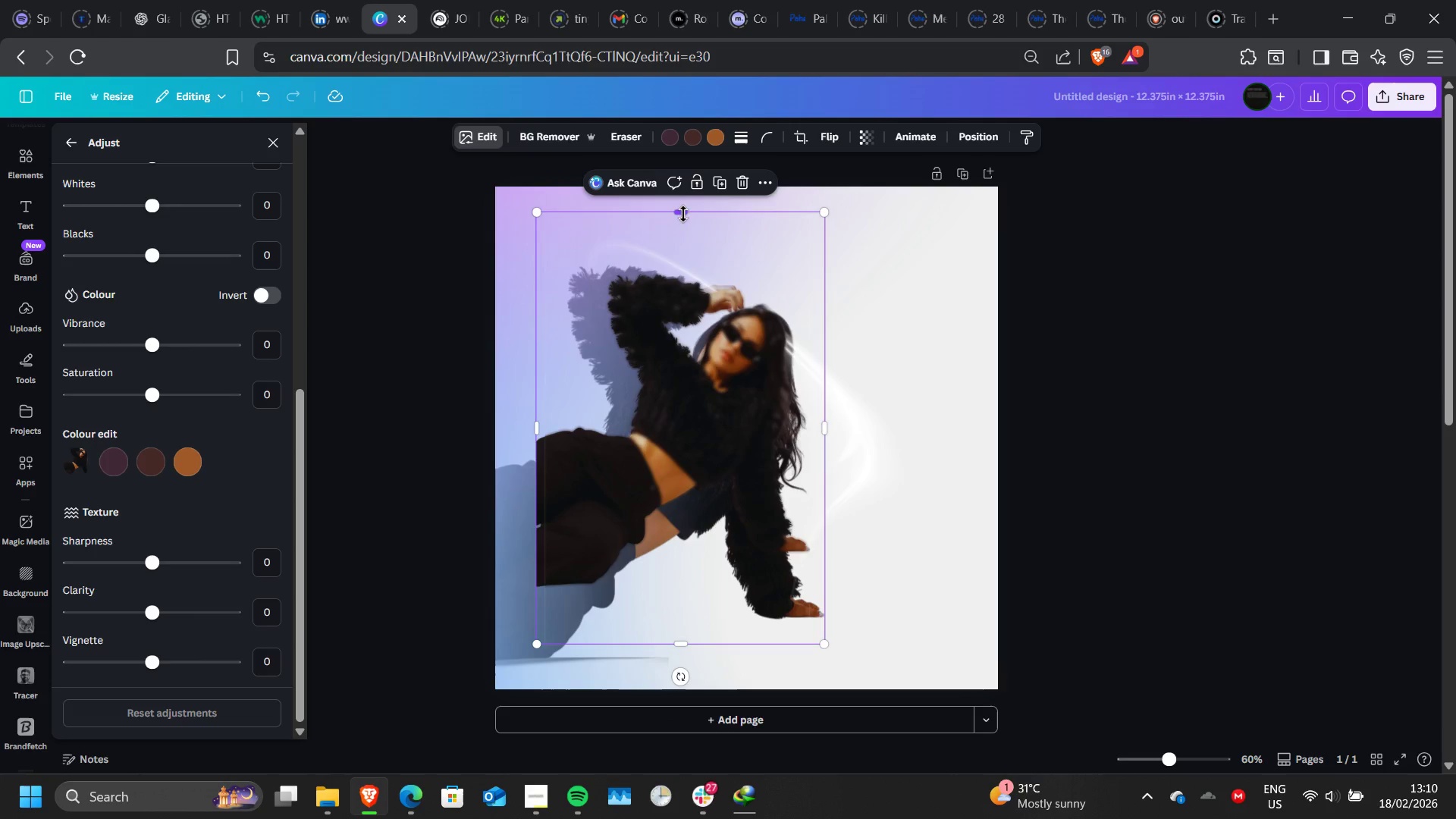 
left_click_drag(start_coordinate=[682, 213], to_coordinate=[687, 185])
 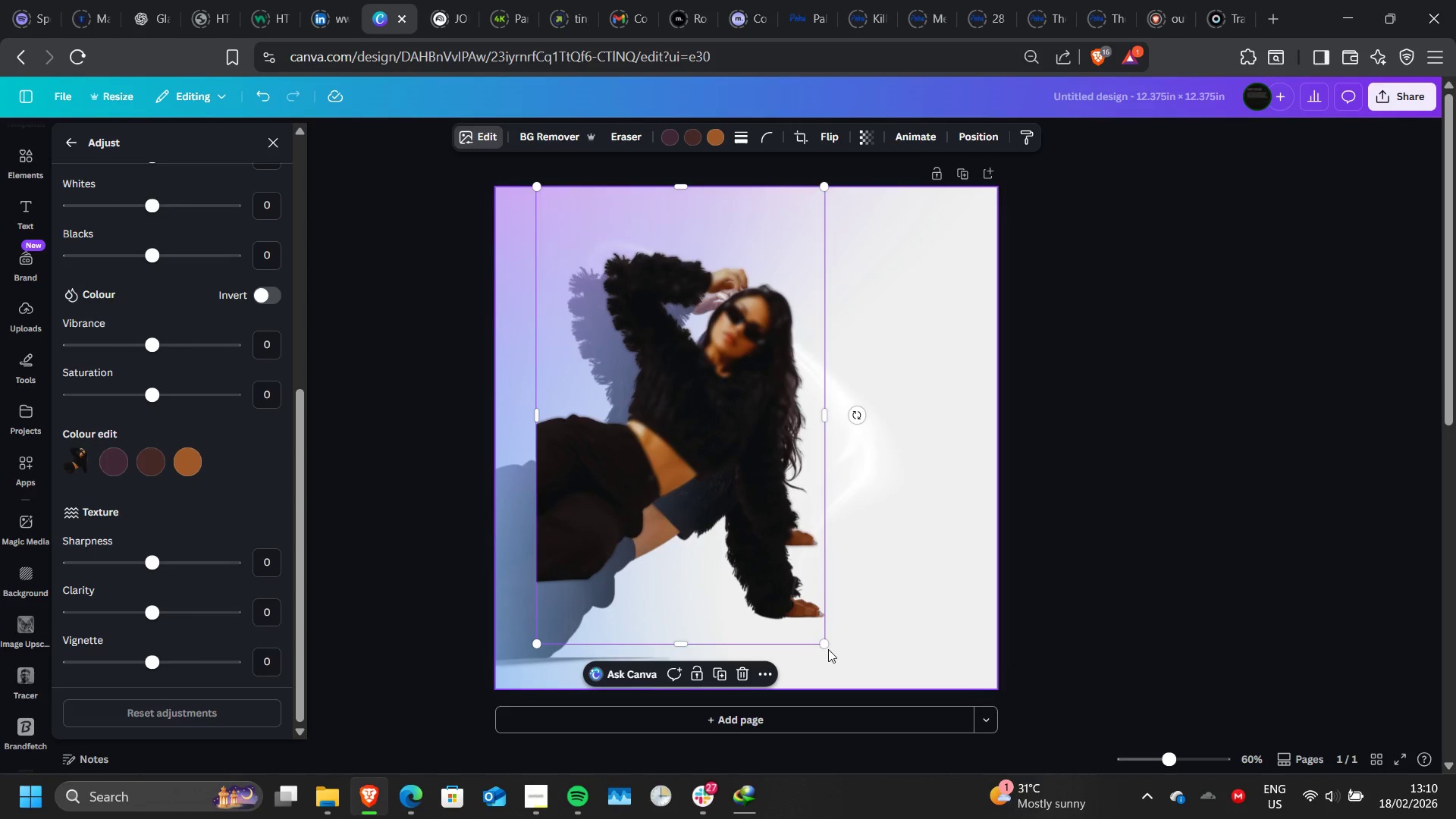 
left_click_drag(start_coordinate=[825, 648], to_coordinate=[936, 698])
 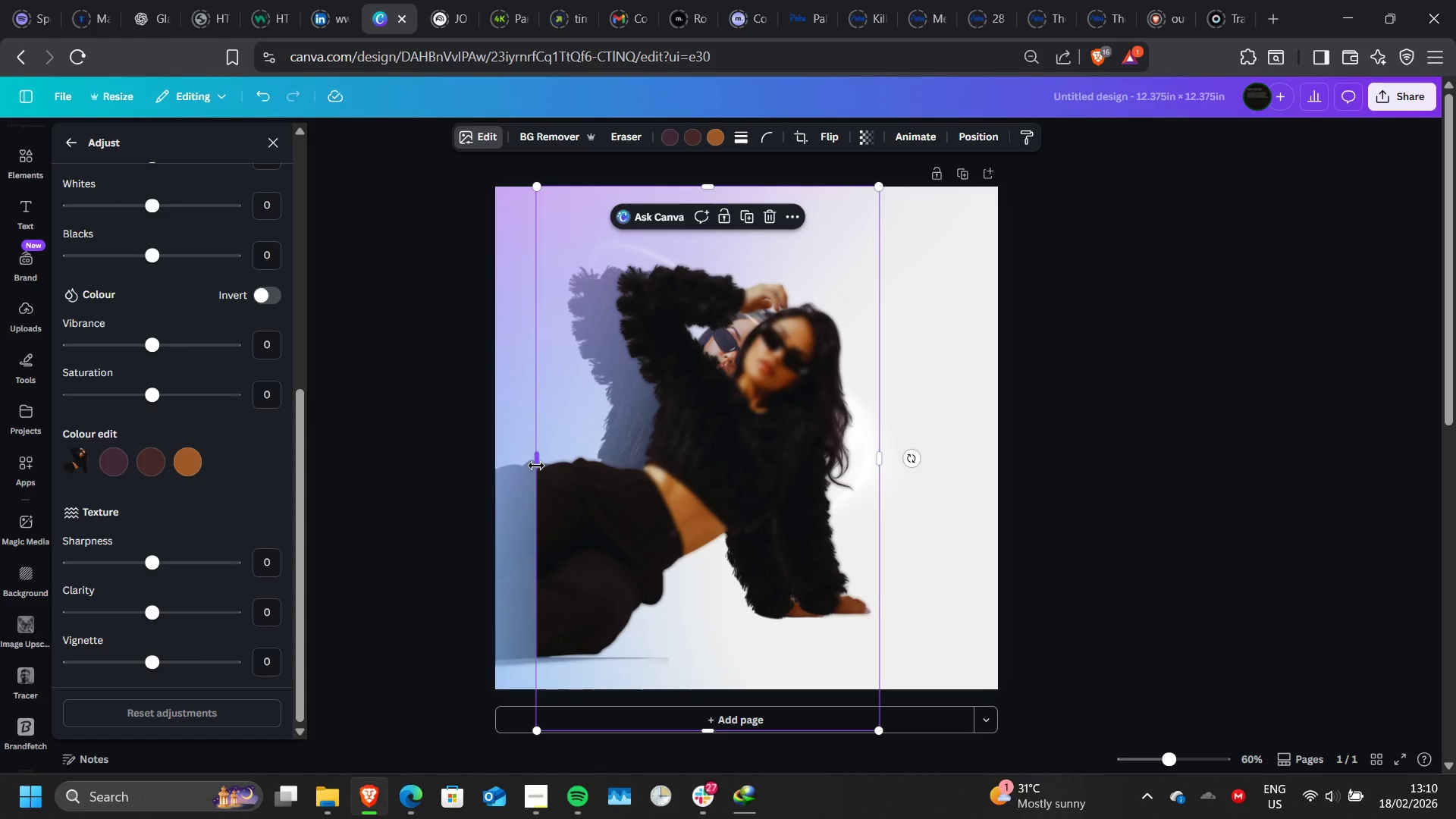 
left_click_drag(start_coordinate=[536, 466], to_coordinate=[477, 461])
 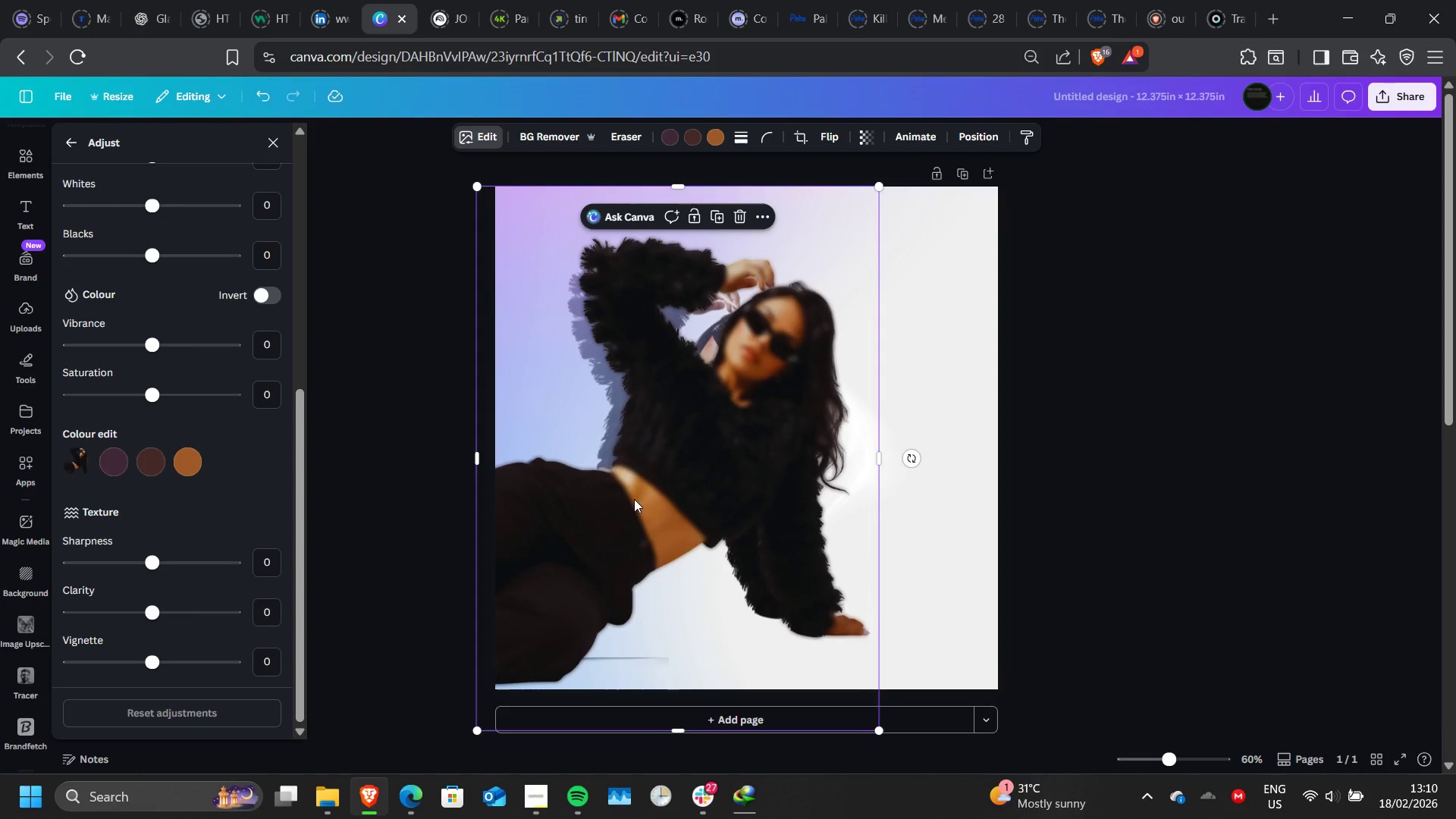 
left_click_drag(start_coordinate=[634, 499], to_coordinate=[607, 477])
 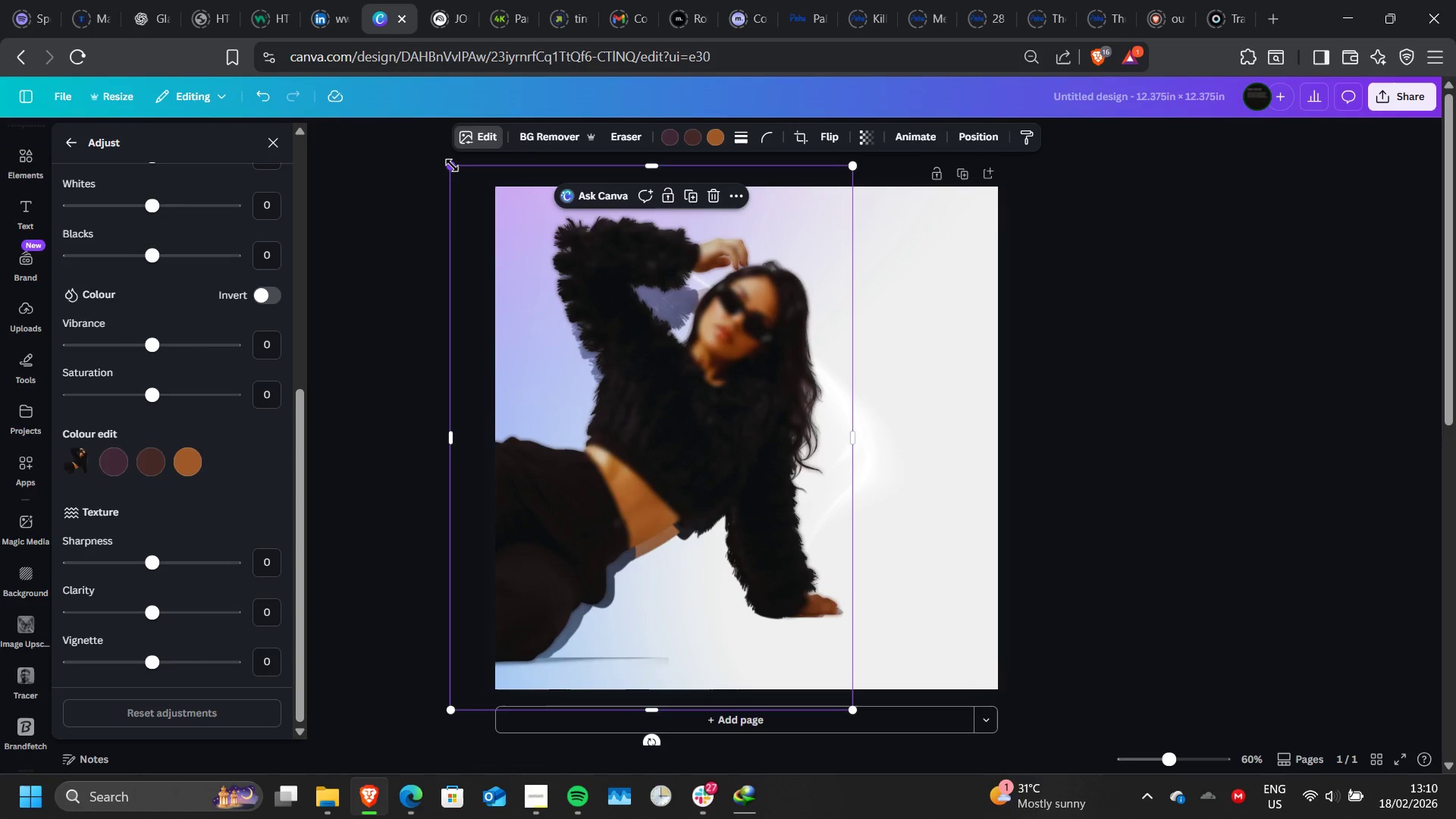 
left_click_drag(start_coordinate=[452, 165], to_coordinate=[488, 203])
 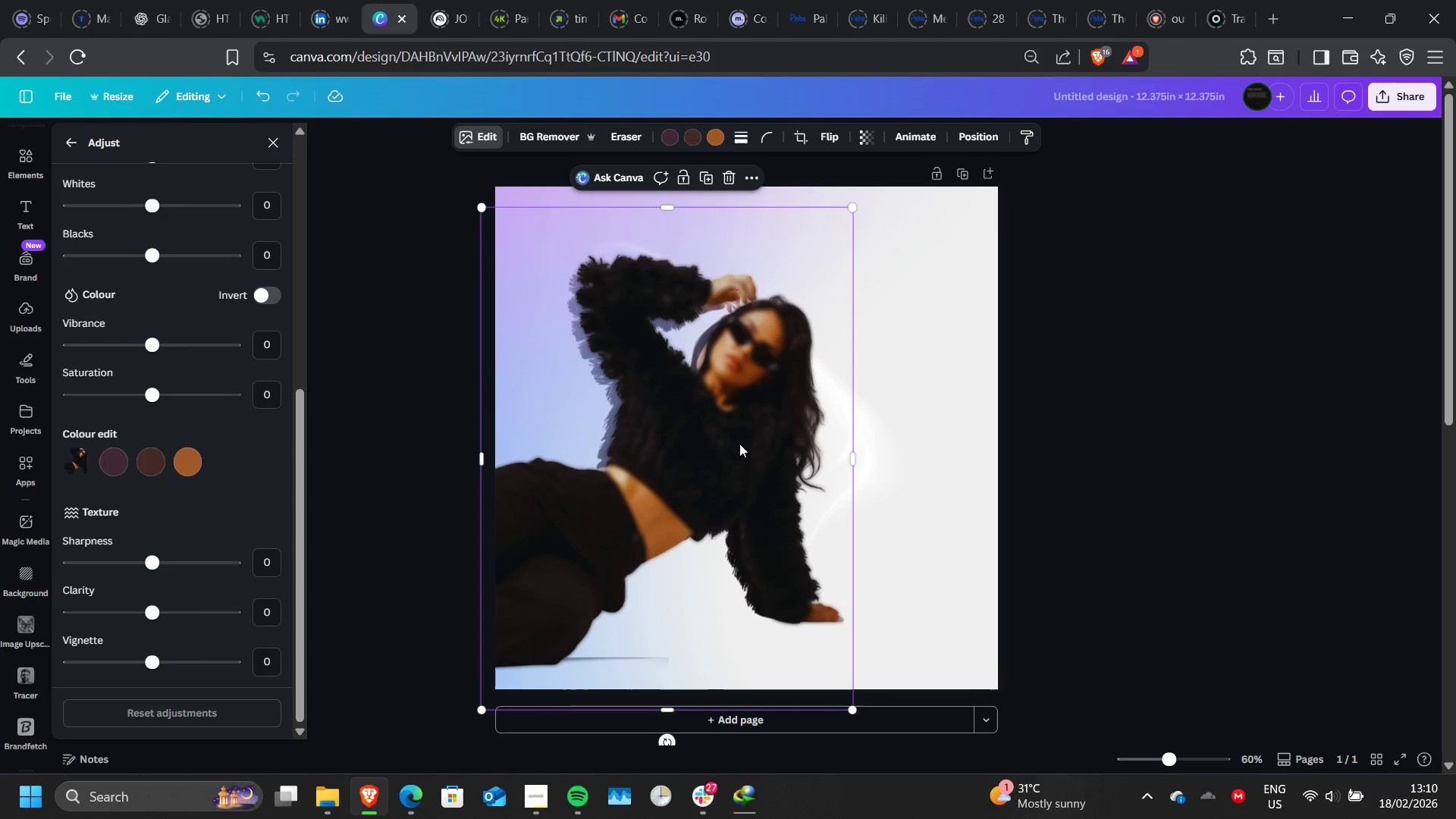 
left_click_drag(start_coordinate=[739, 444], to_coordinate=[727, 450])
 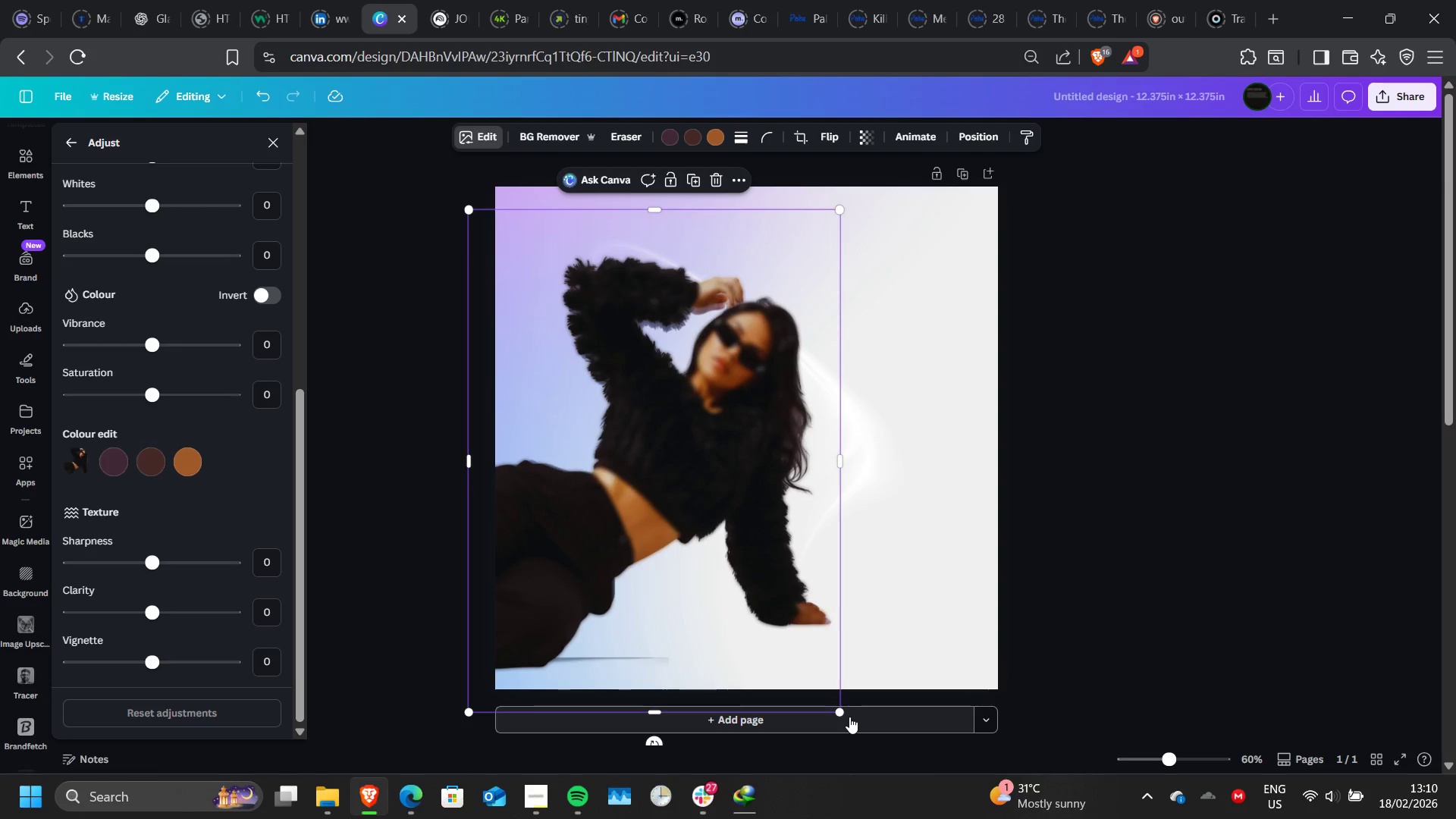 
wait(10.24)
 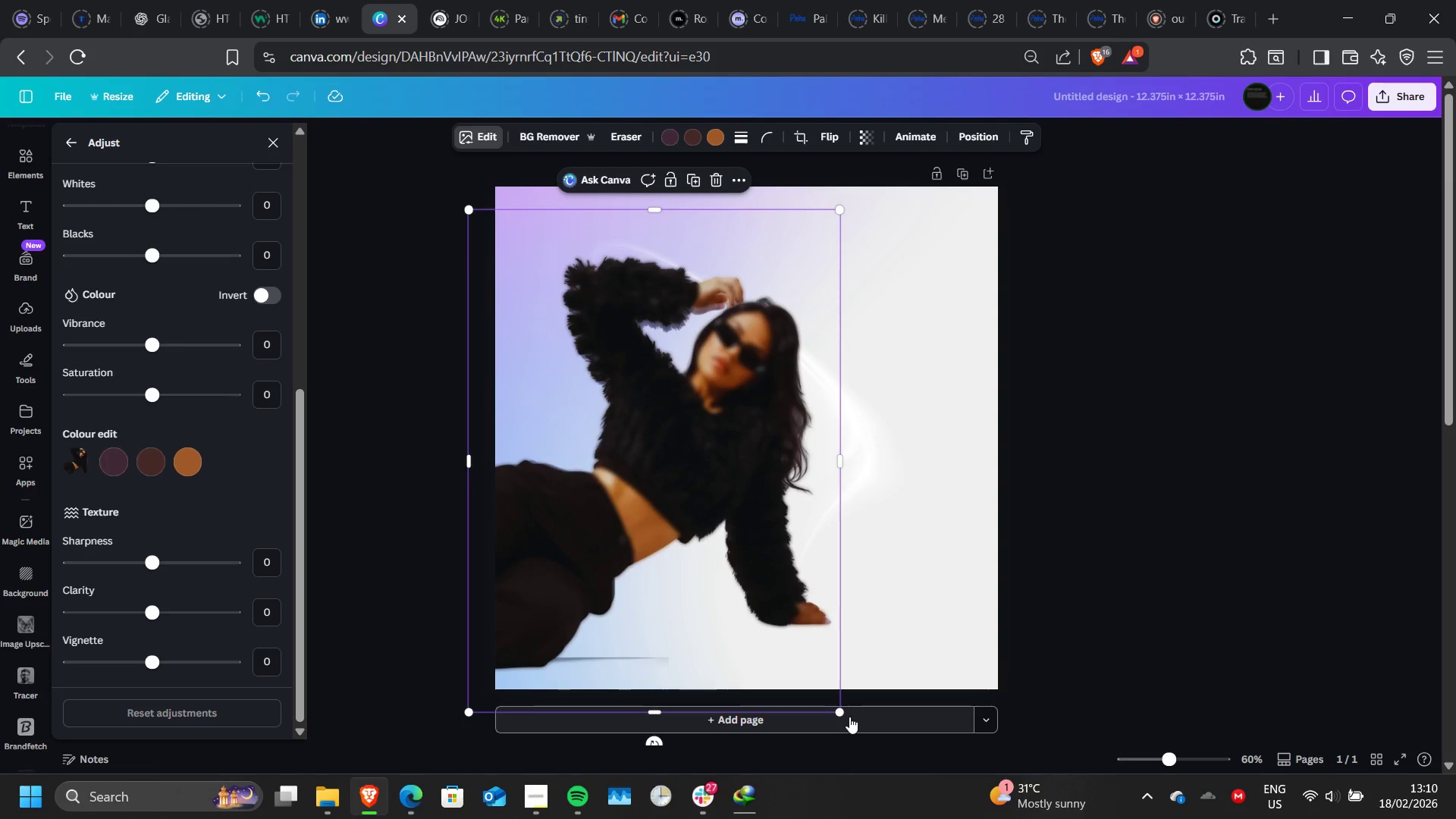 
left_click_drag(start_coordinate=[657, 711], to_coordinate=[681, 661])
 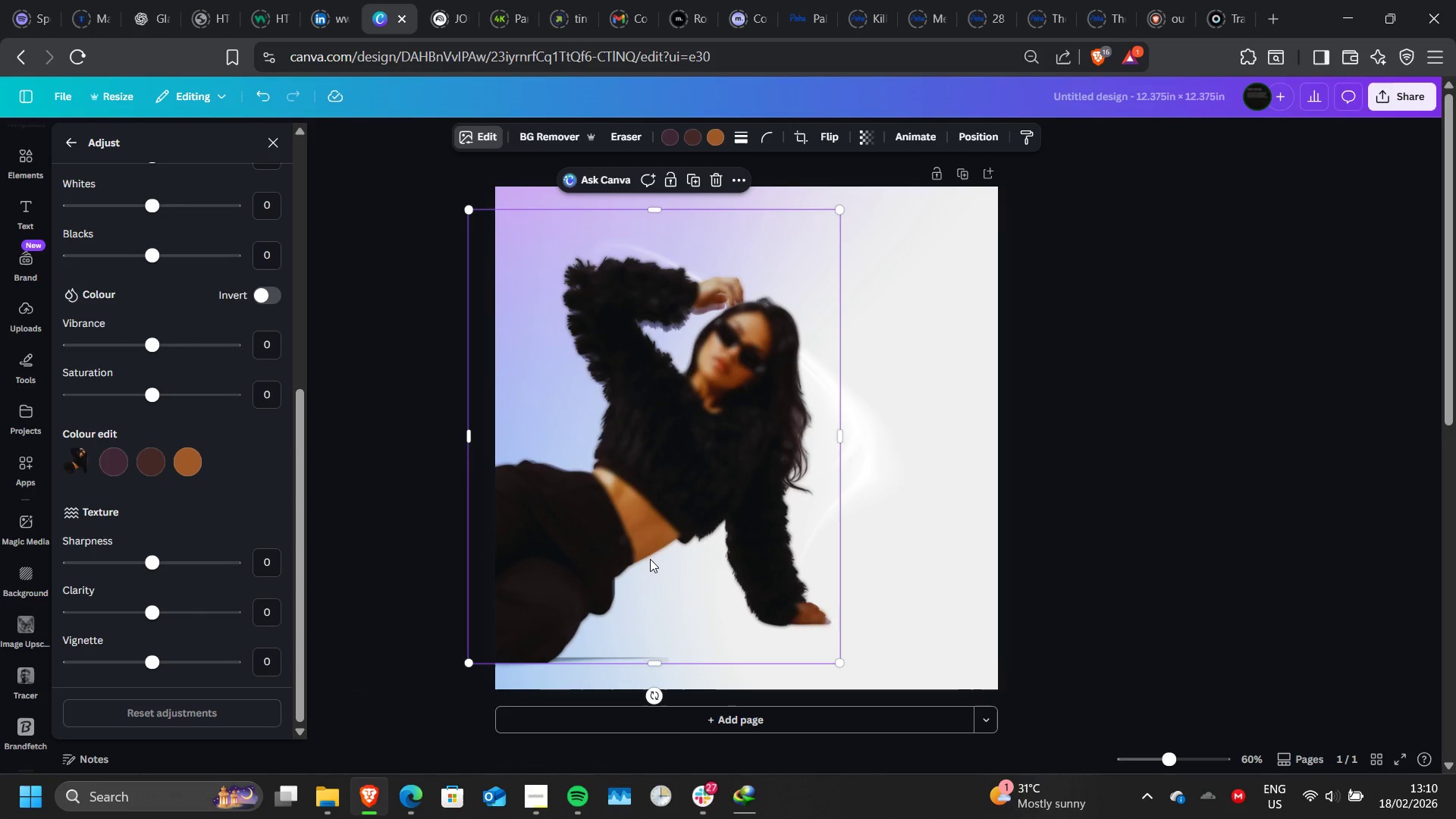 
left_click_drag(start_coordinate=[650, 559], to_coordinate=[653, 555])
 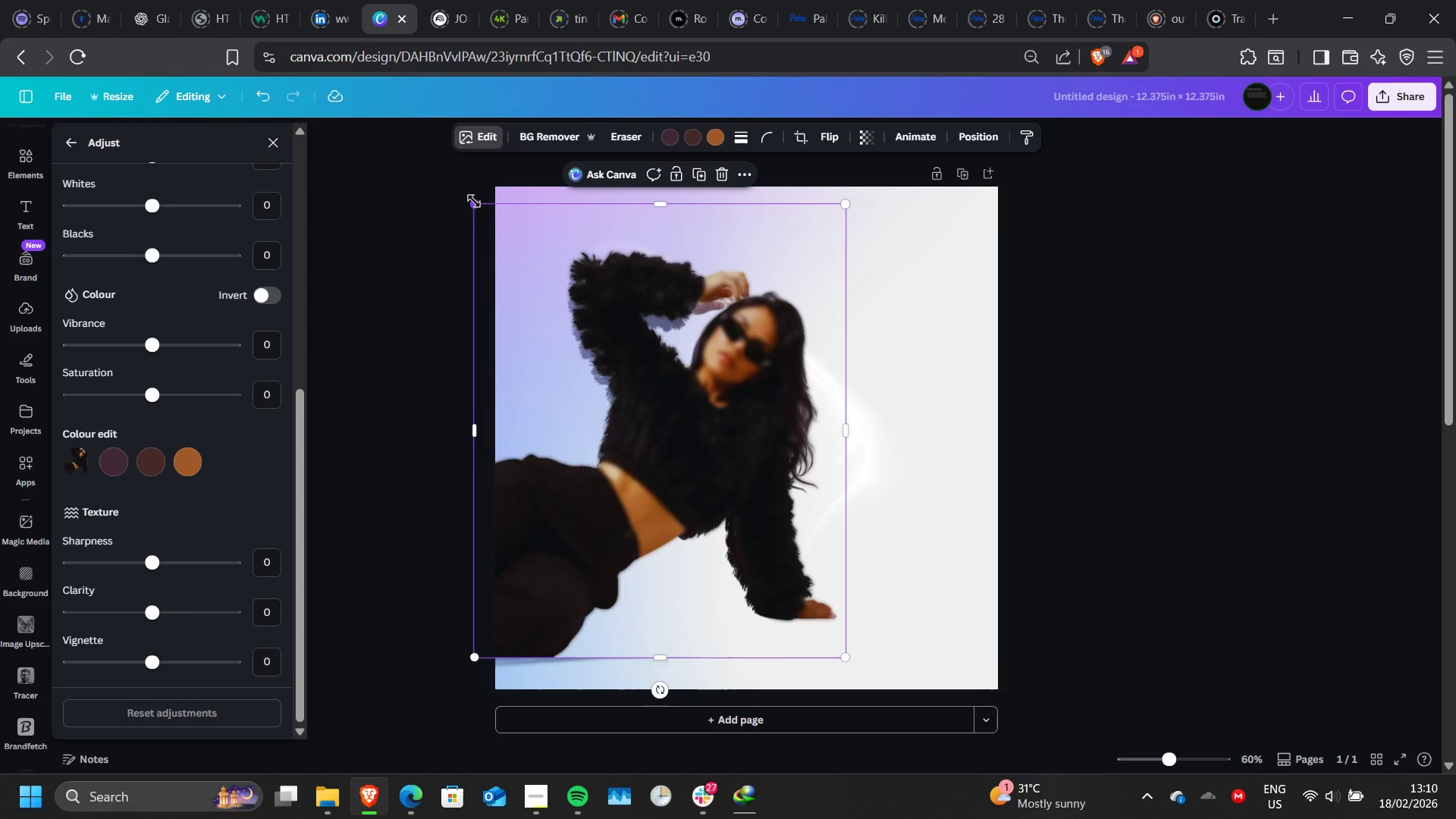 
left_click_drag(start_coordinate=[475, 201], to_coordinate=[488, 216])
 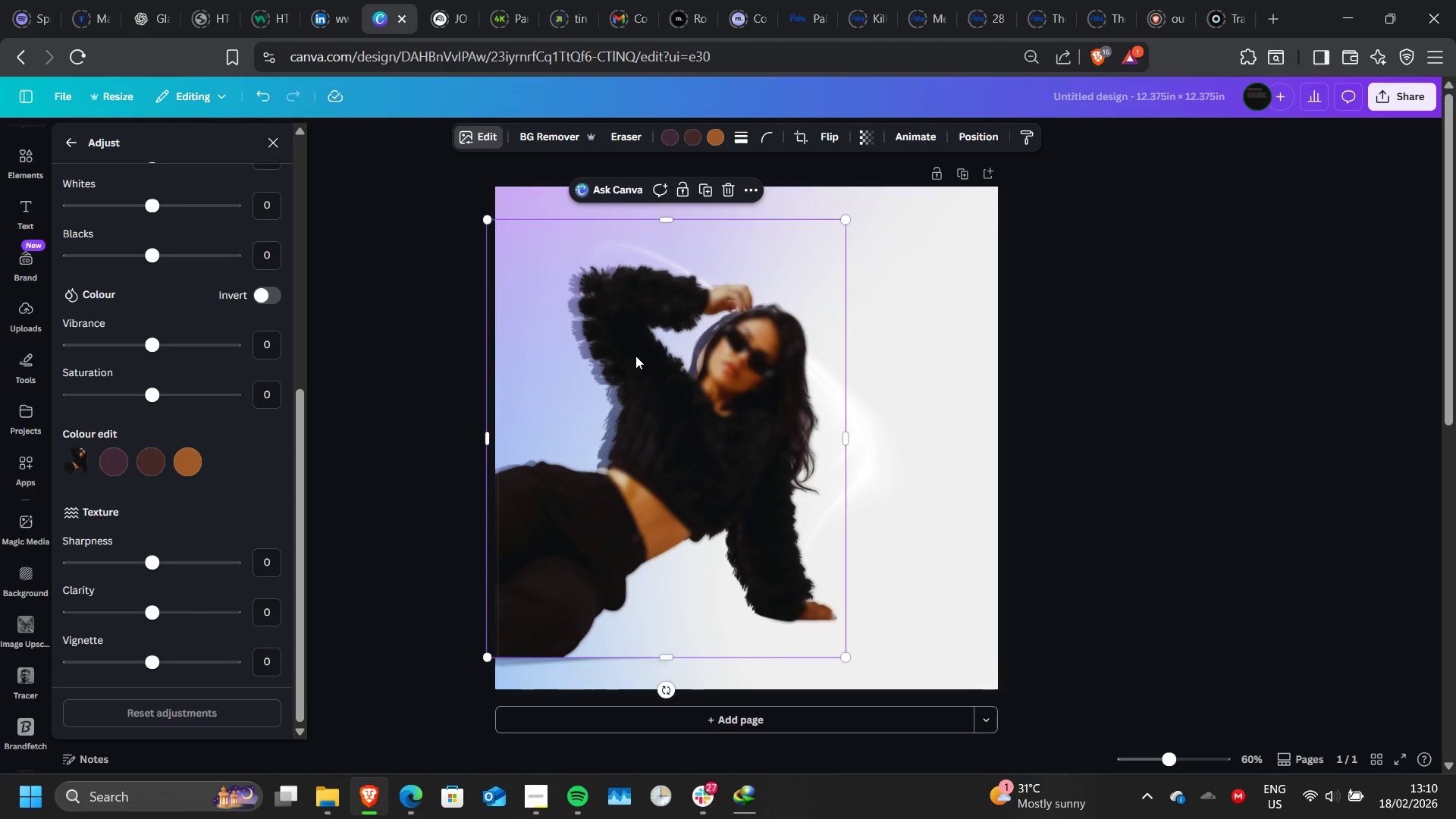 
left_click_drag(start_coordinate=[635, 356], to_coordinate=[623, 351])
 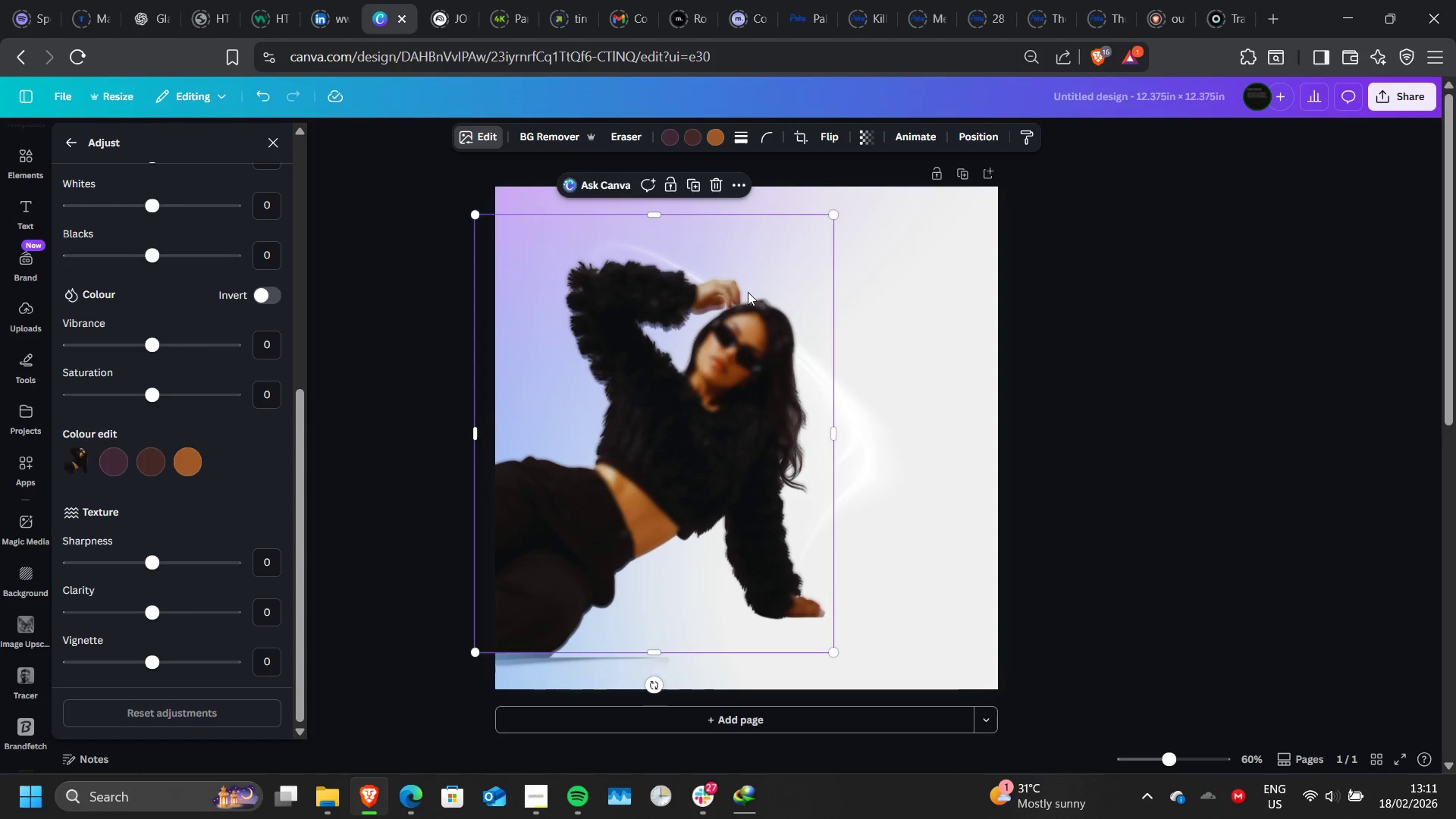 
wait(34.83)
 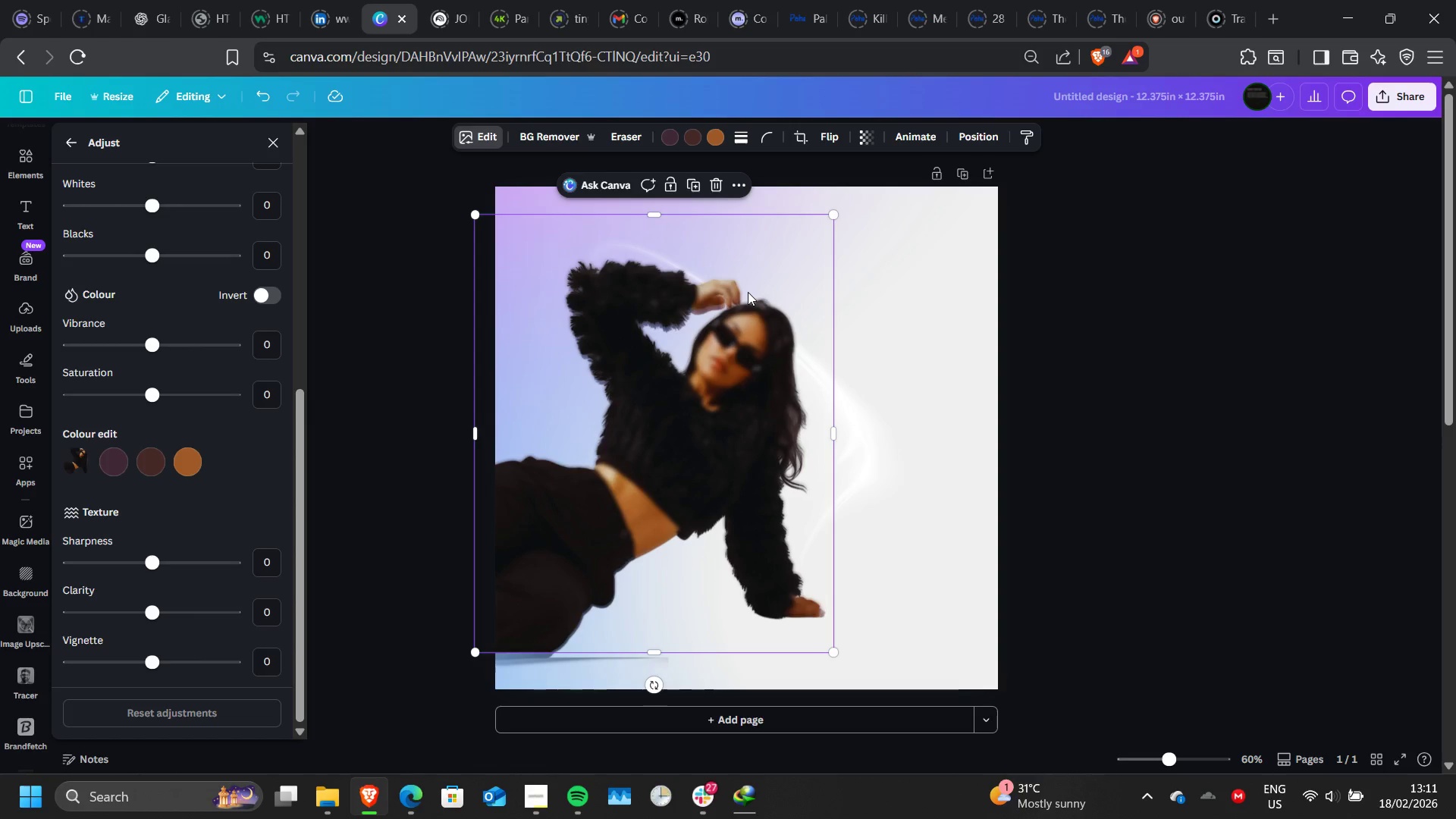 
left_click_drag(start_coordinate=[654, 648], to_coordinate=[640, 696])
 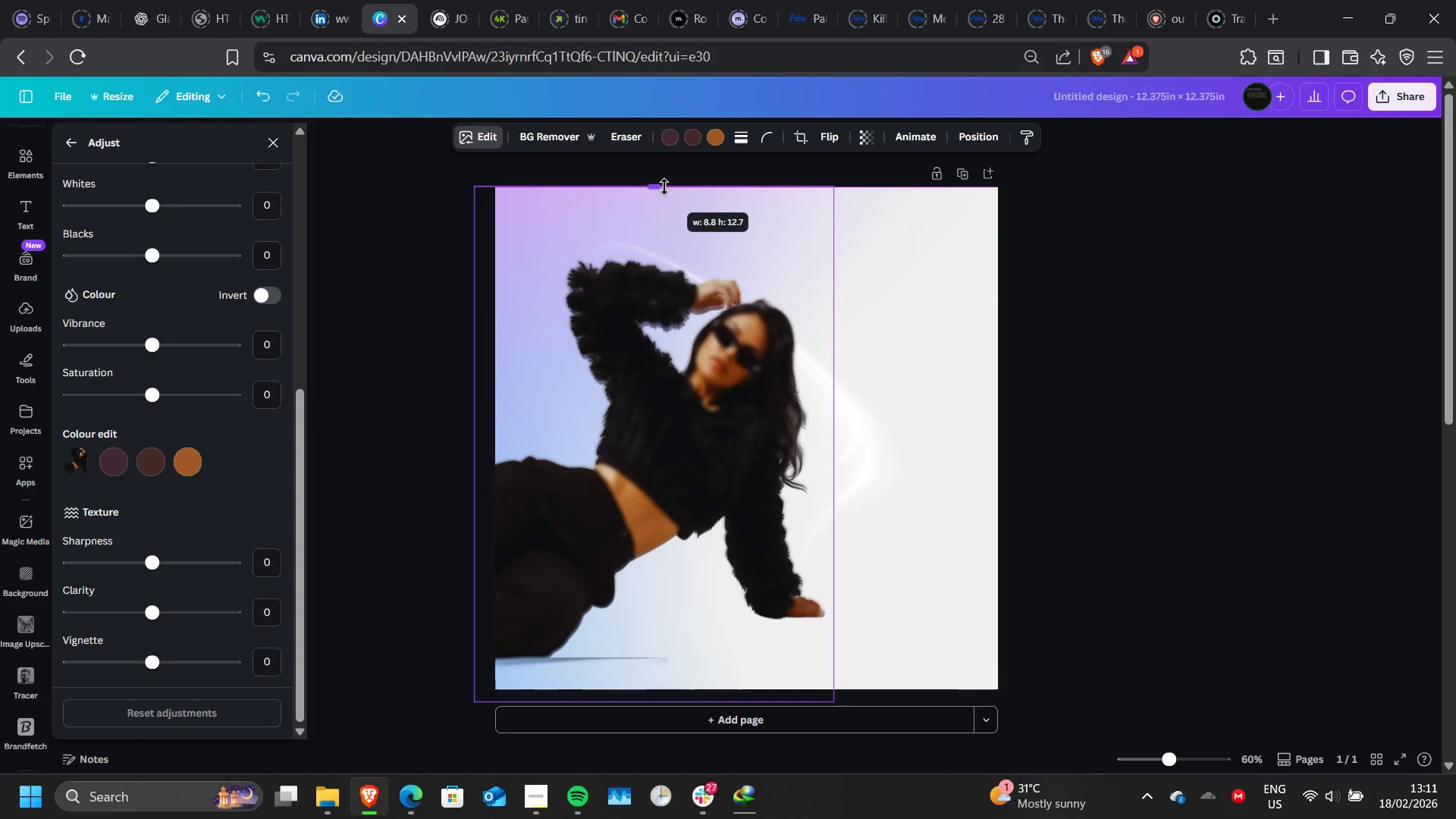 
wait(6.35)
 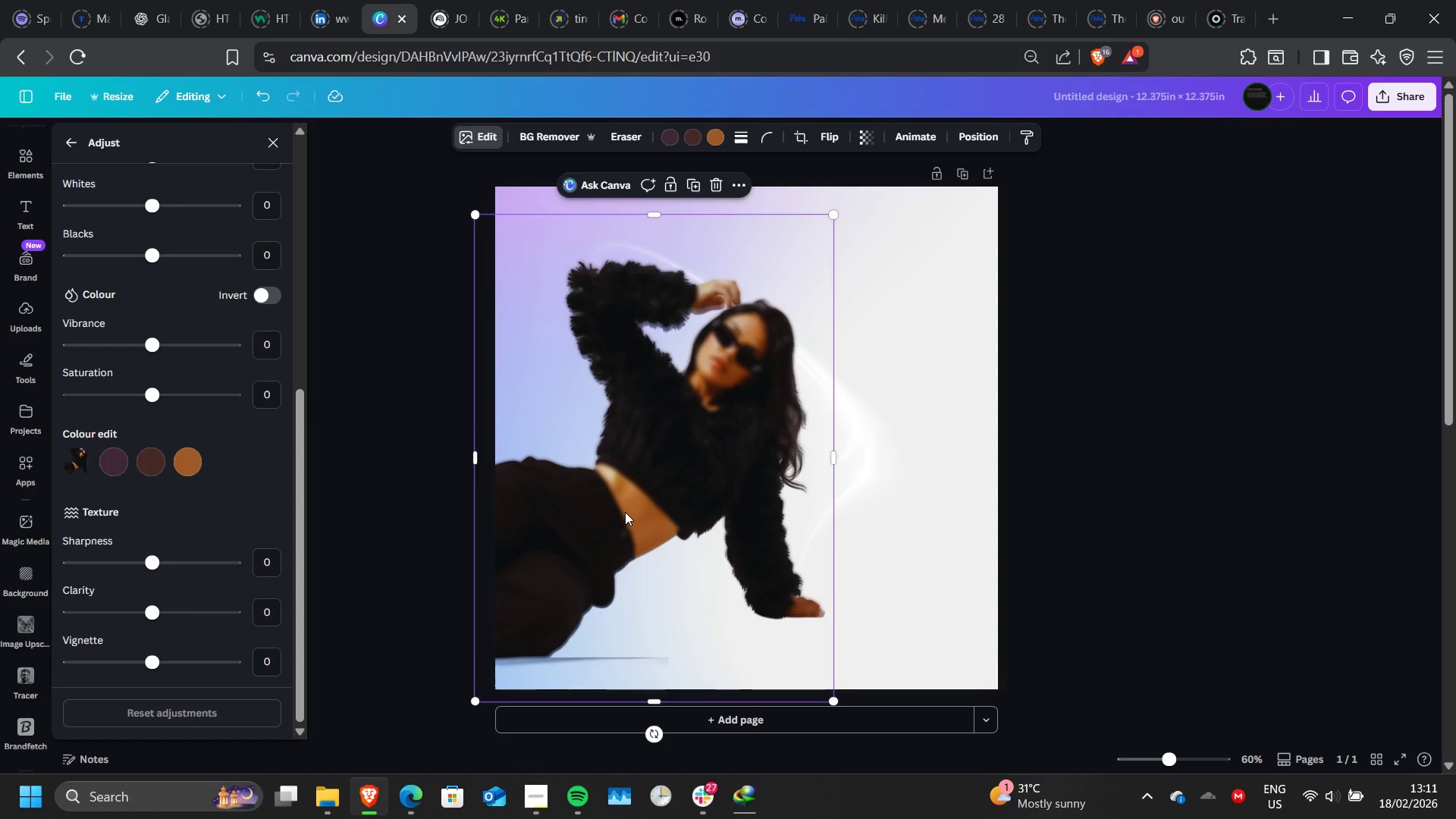 
mouse_move([657, 240])
 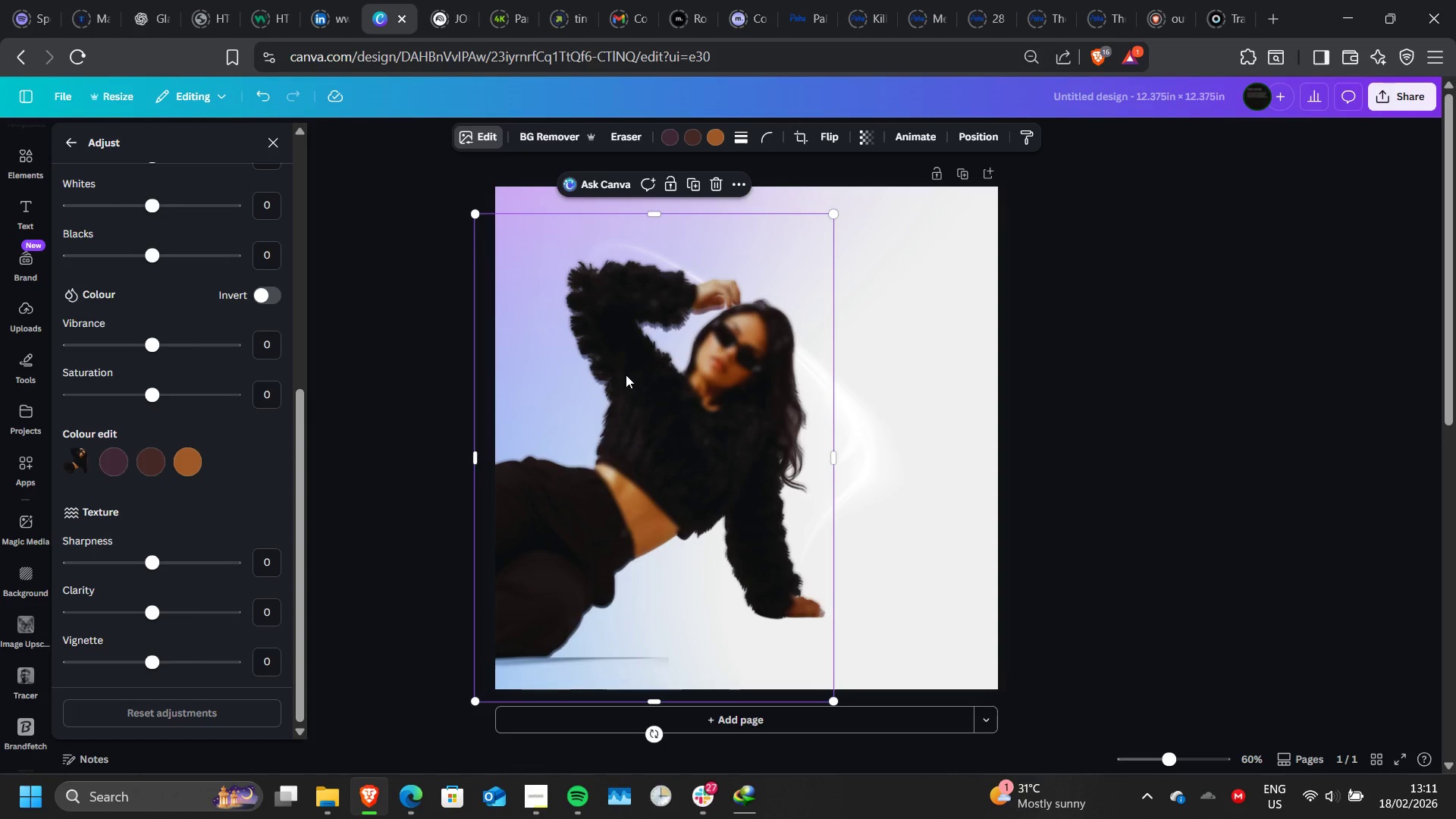 
key(ArrowRight)
 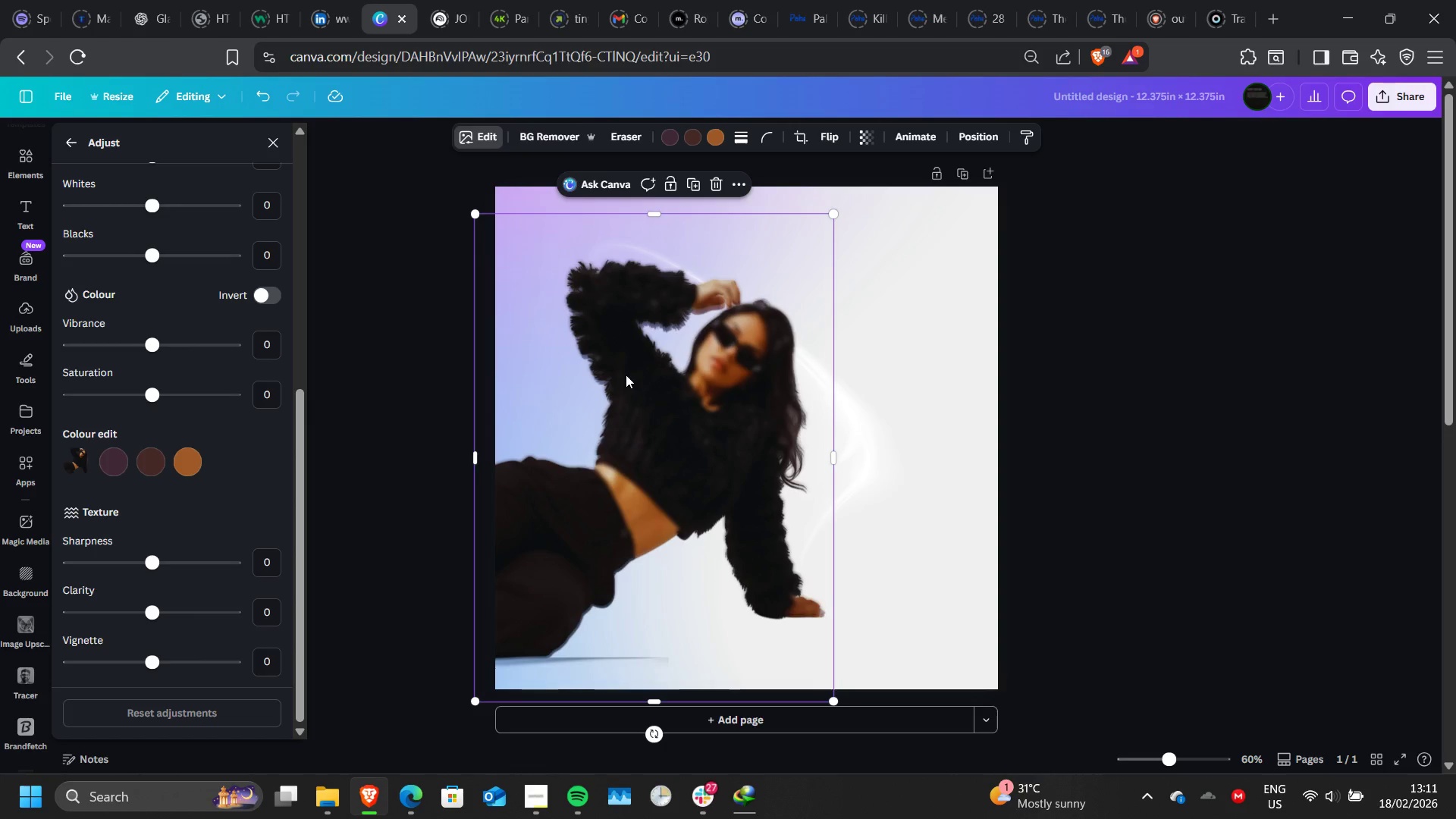 
left_click_drag(start_coordinate=[626, 375], to_coordinate=[631, 375])
 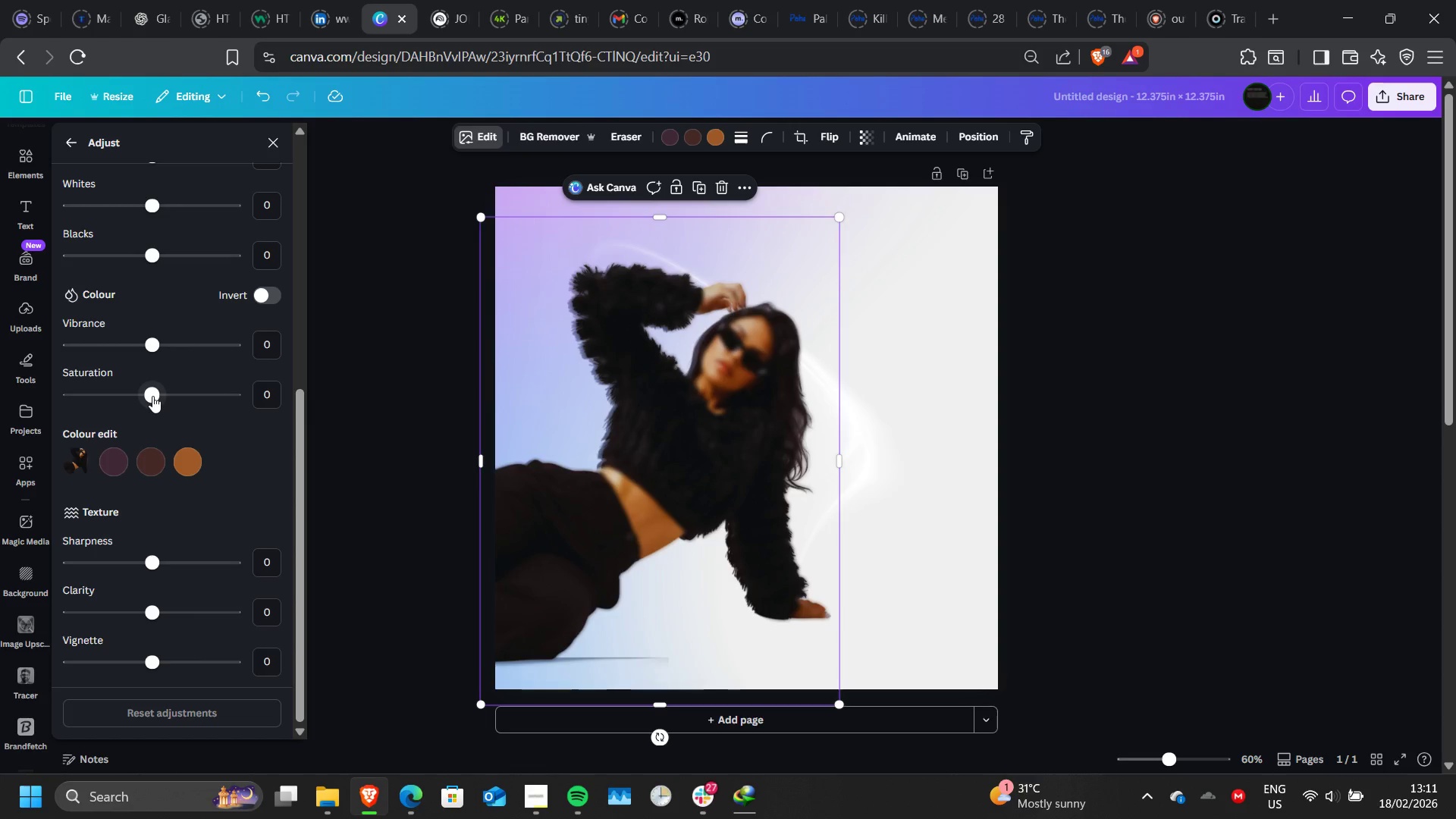 
wait(5.01)
 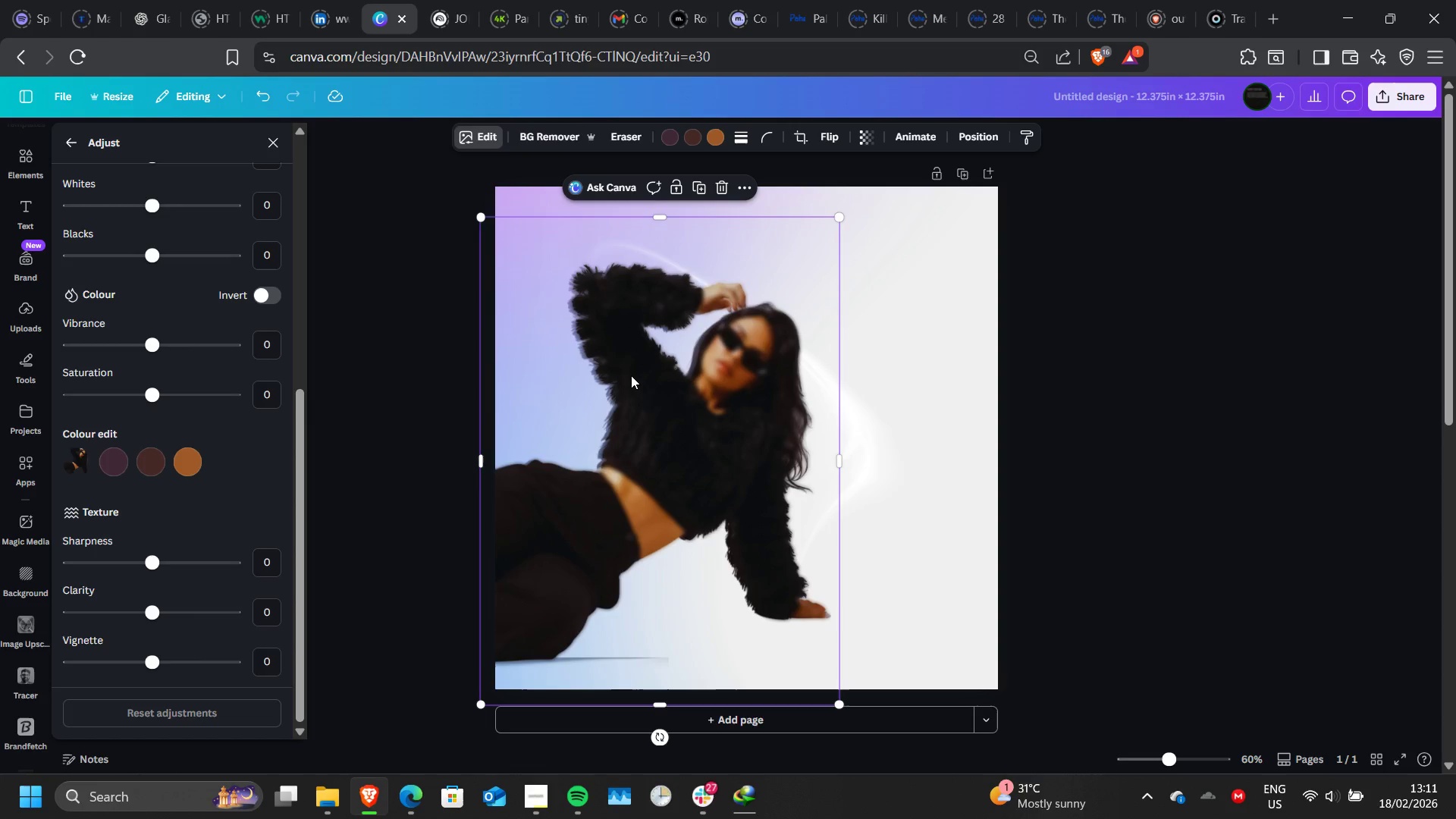 
left_click_drag(start_coordinate=[152, 396], to_coordinate=[140, 394])
 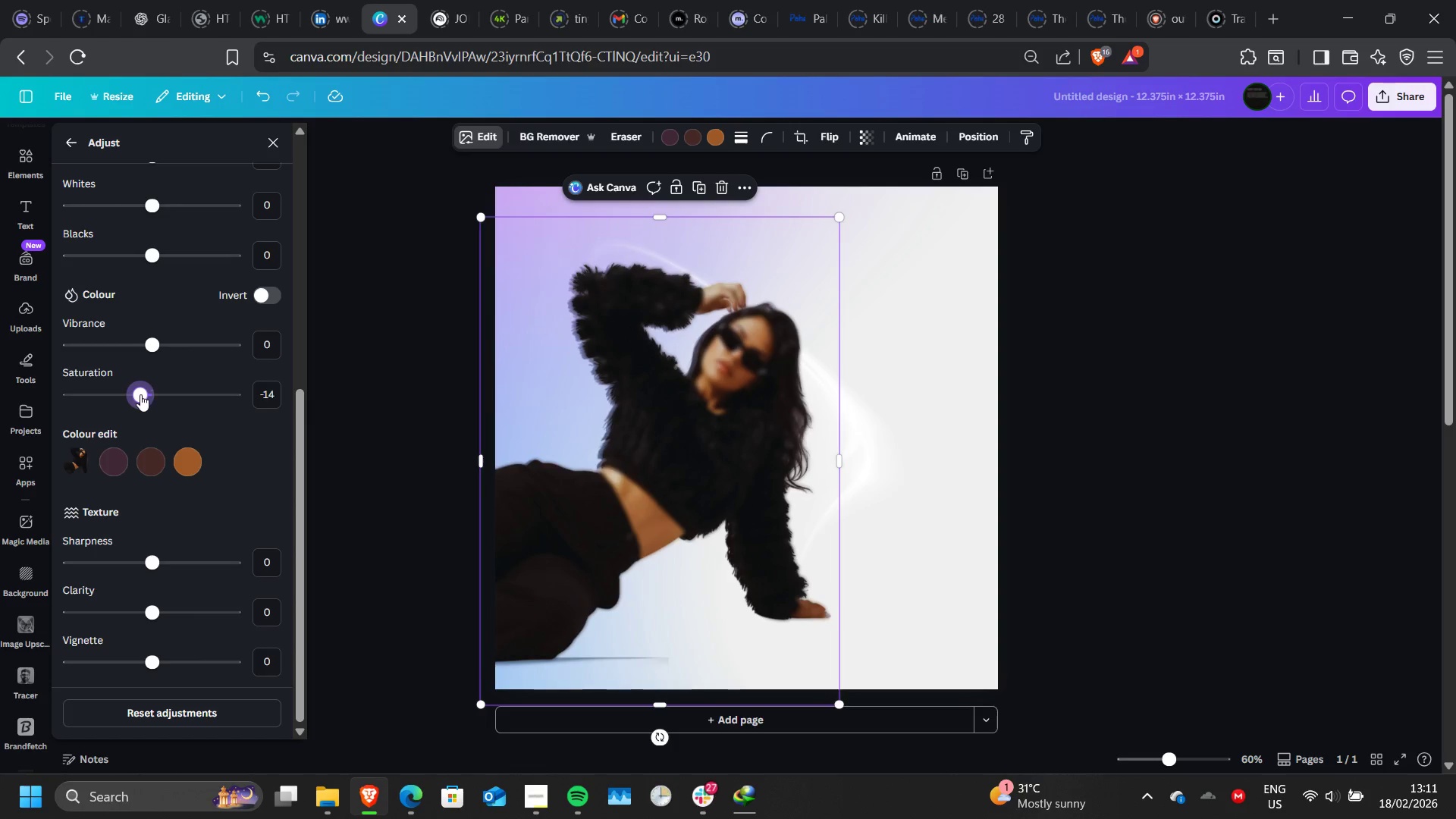 
left_click_drag(start_coordinate=[140, 394], to_coordinate=[102, 394])
 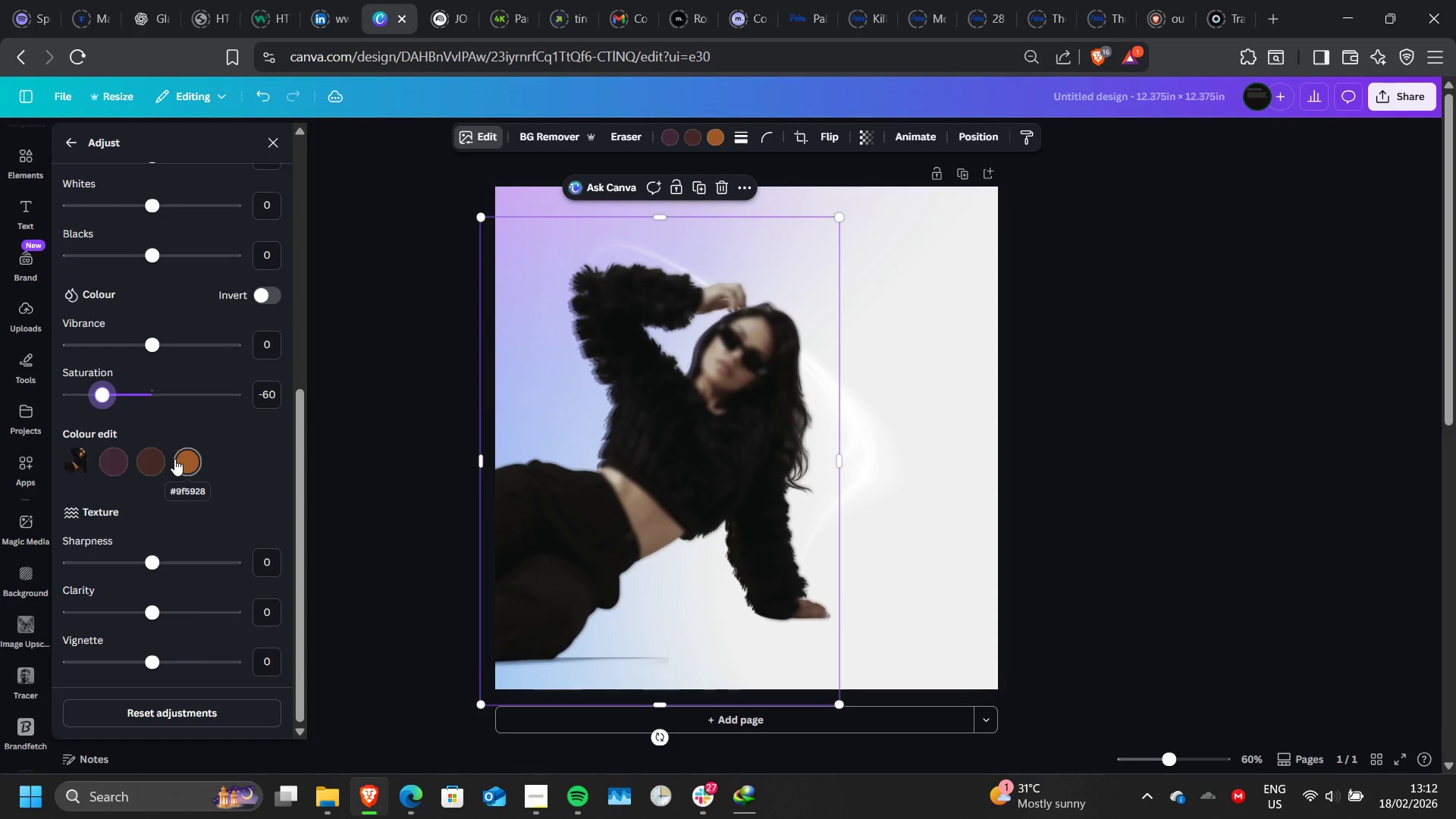 
left_click([174, 459])
 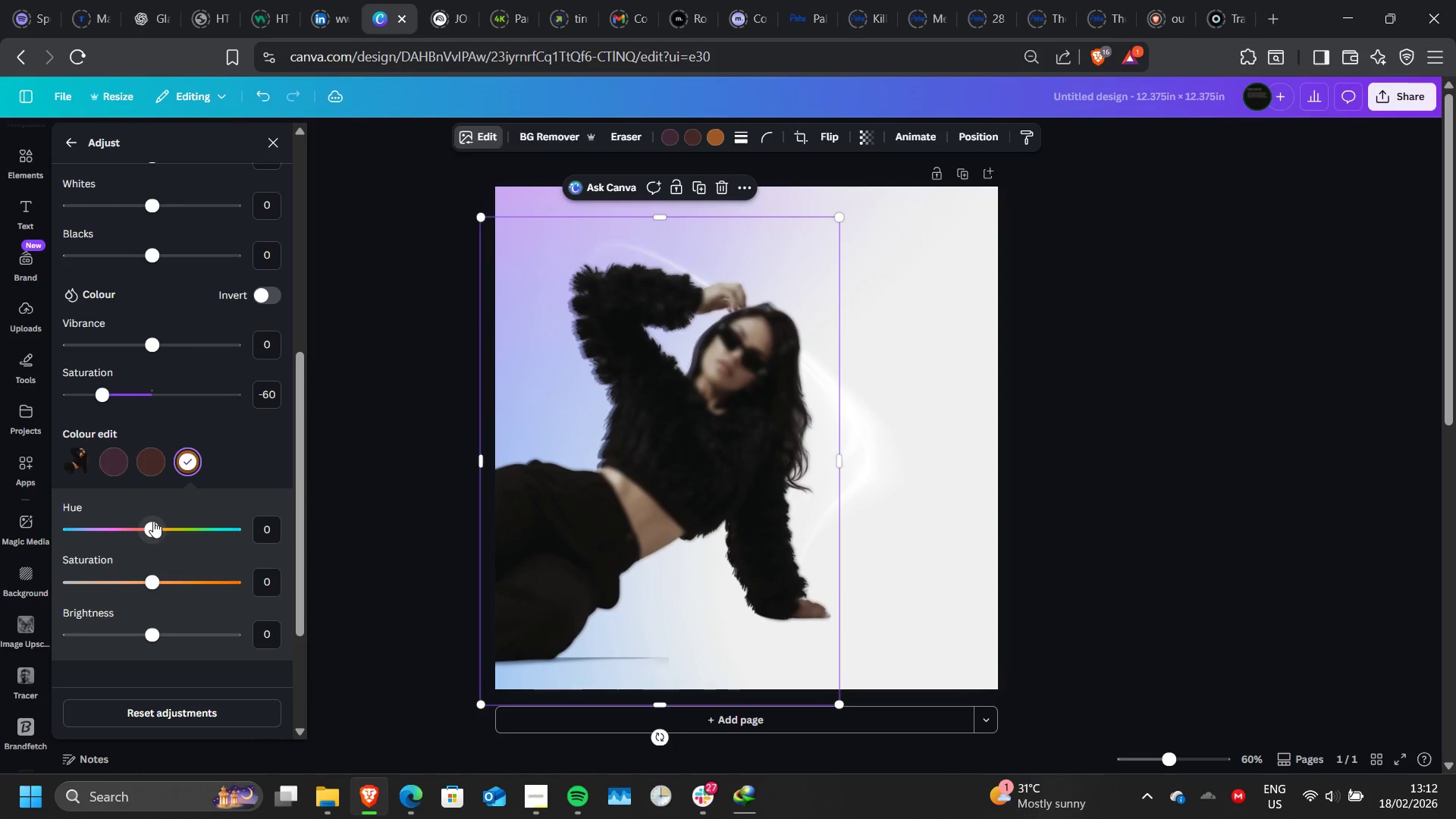 
left_click_drag(start_coordinate=[153, 521], to_coordinate=[217, 529])
 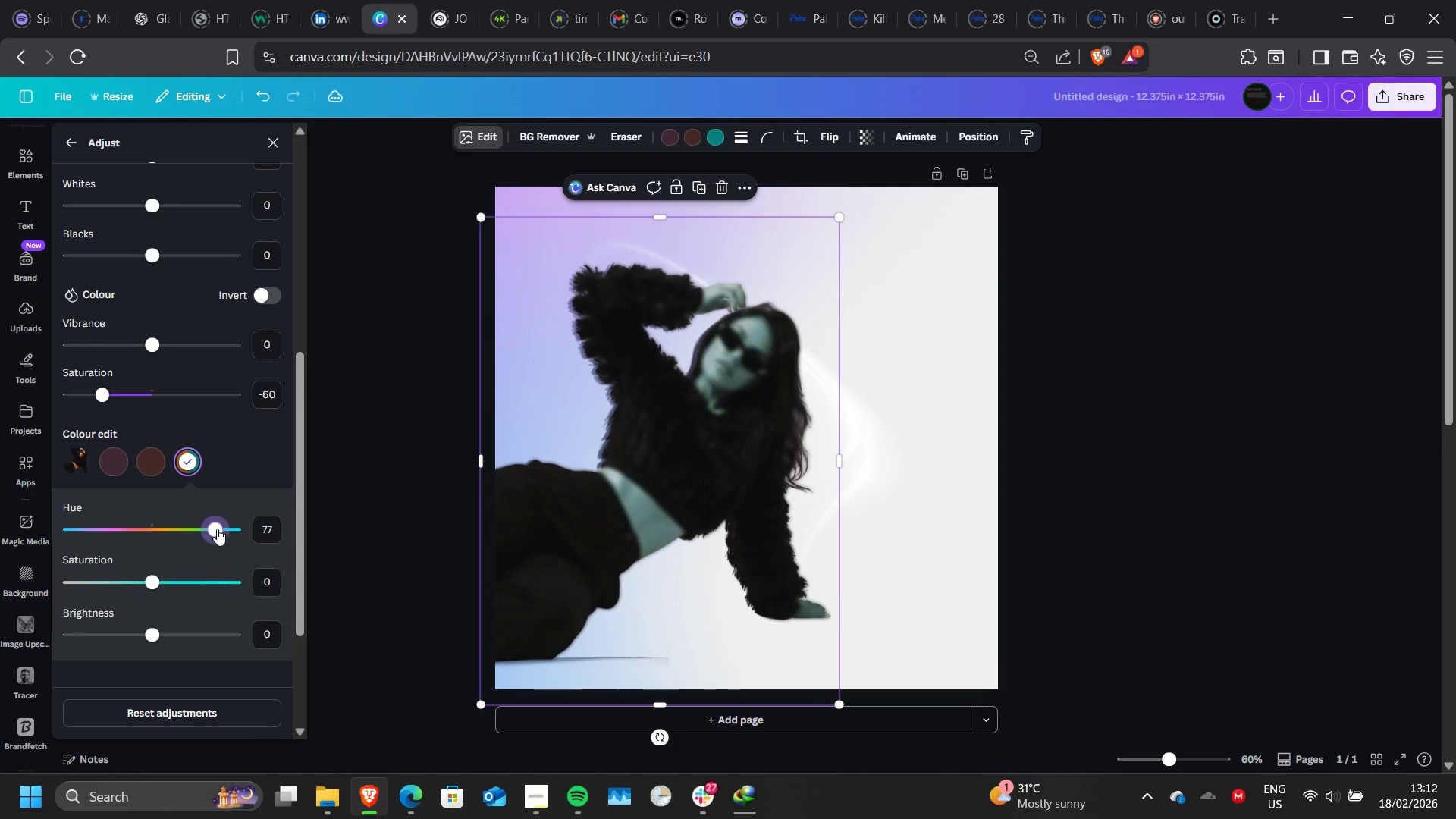 
left_click([217, 529])
 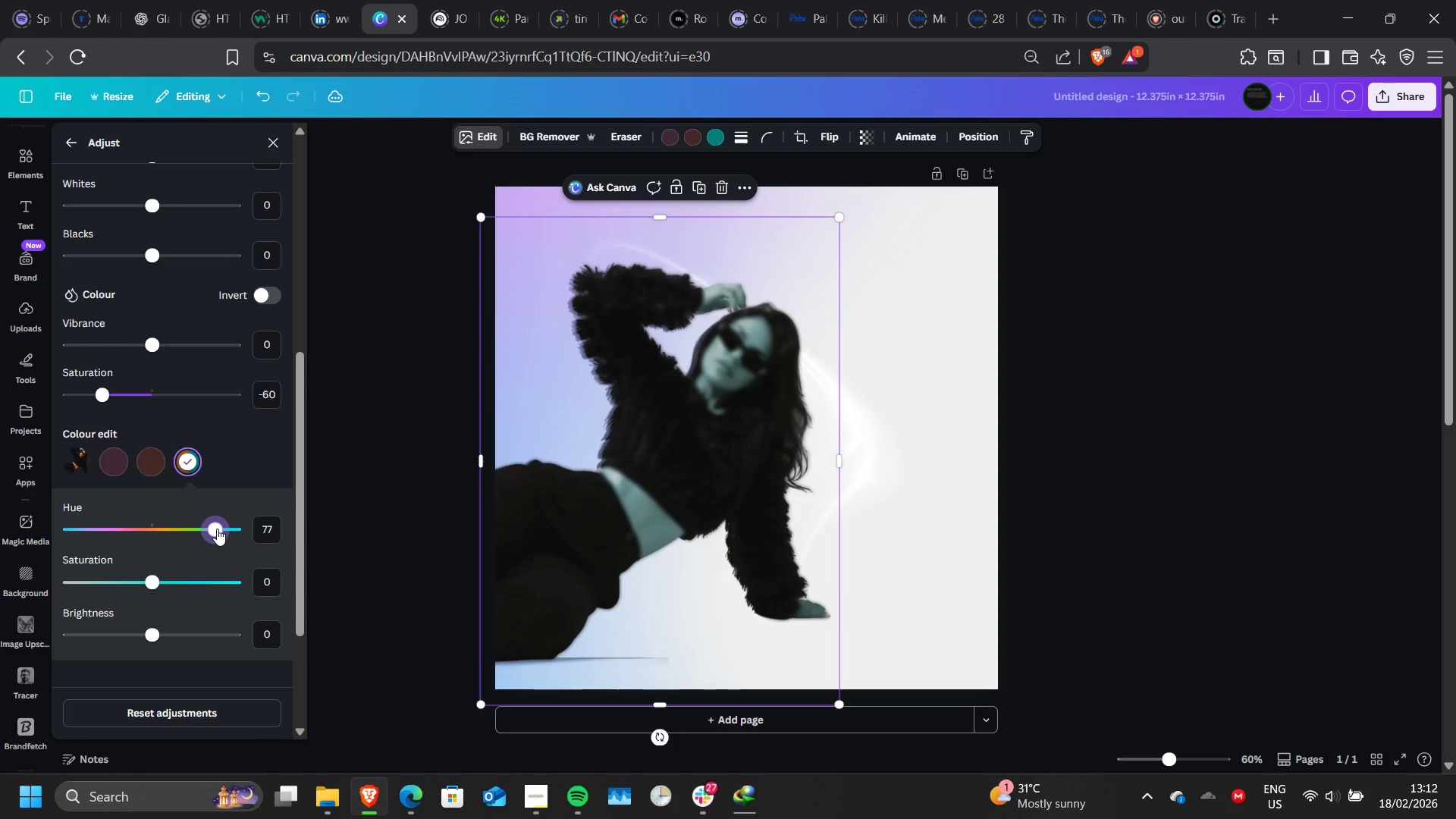 
left_click_drag(start_coordinate=[217, 529], to_coordinate=[152, 525])
 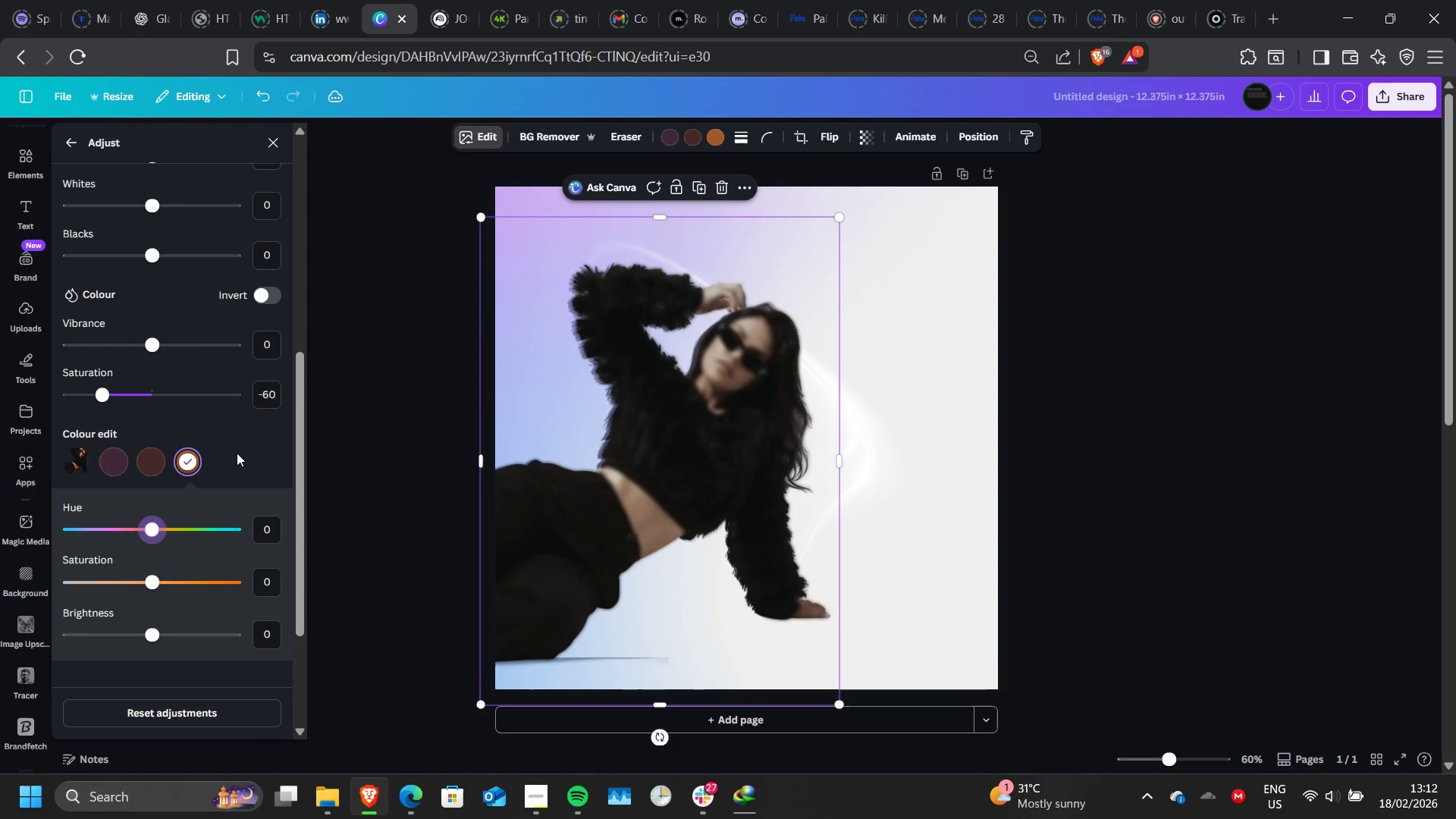 
left_click([237, 453])
 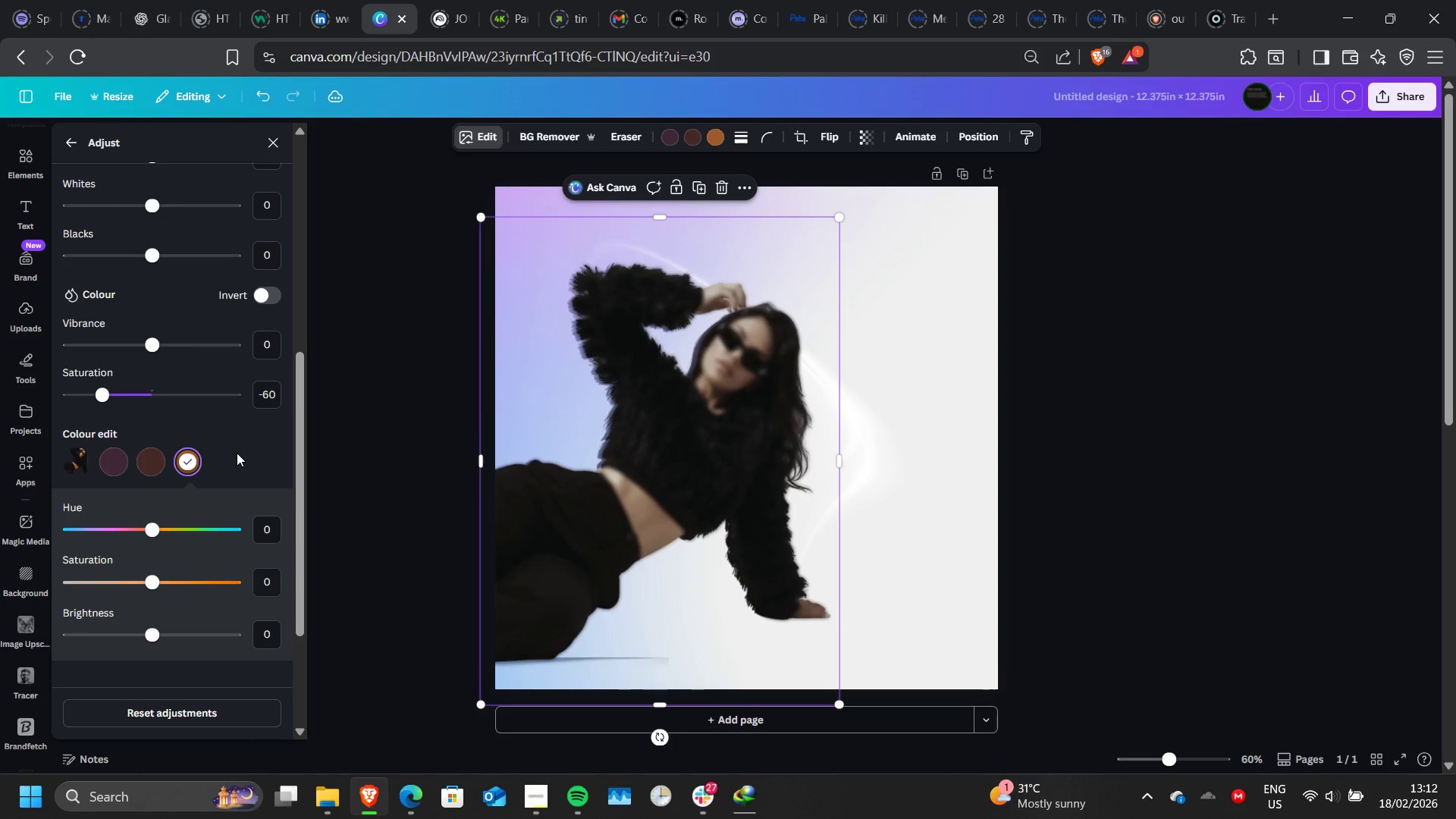 
left_click([237, 453])
 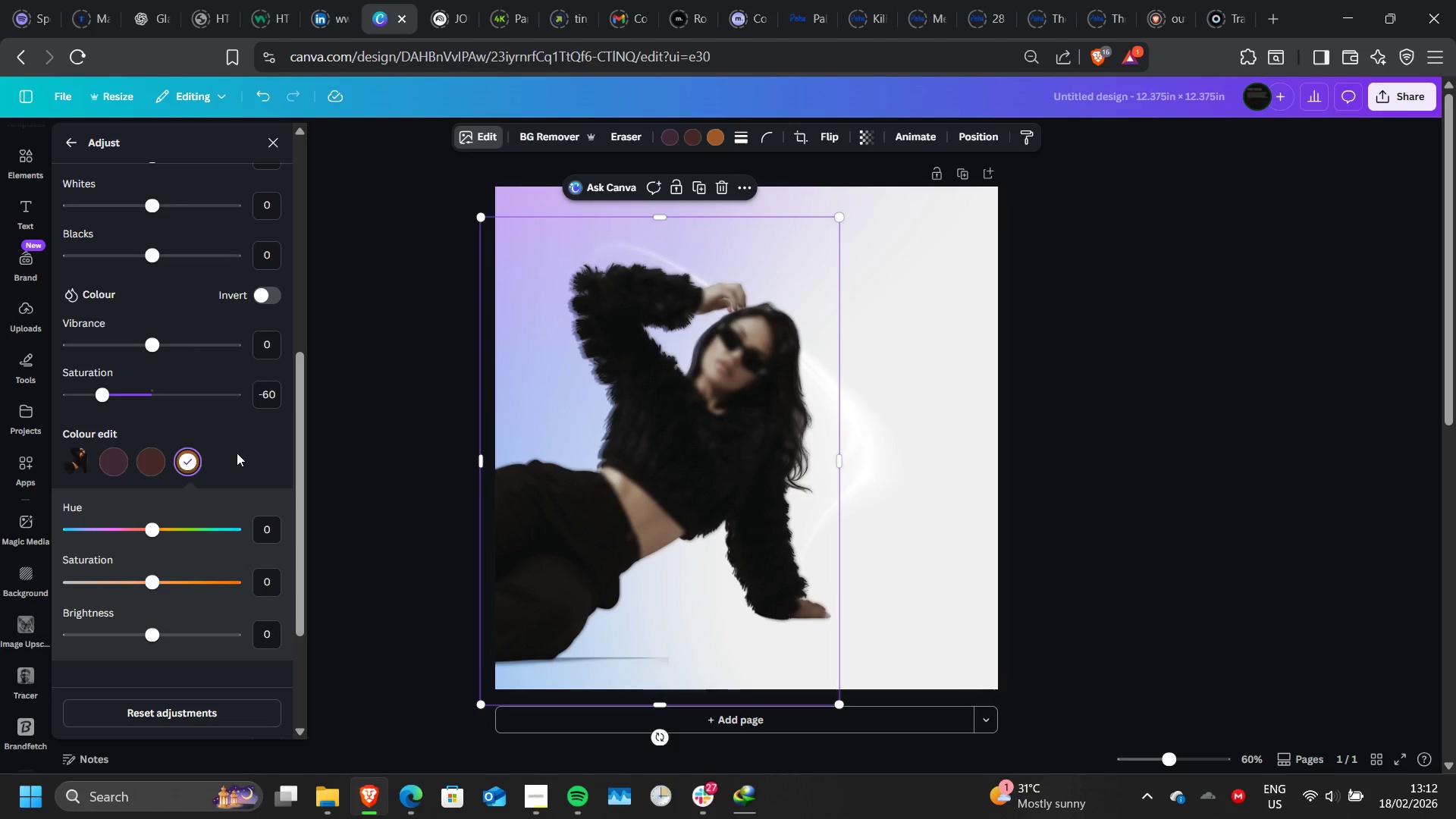 
wait(13.95)
 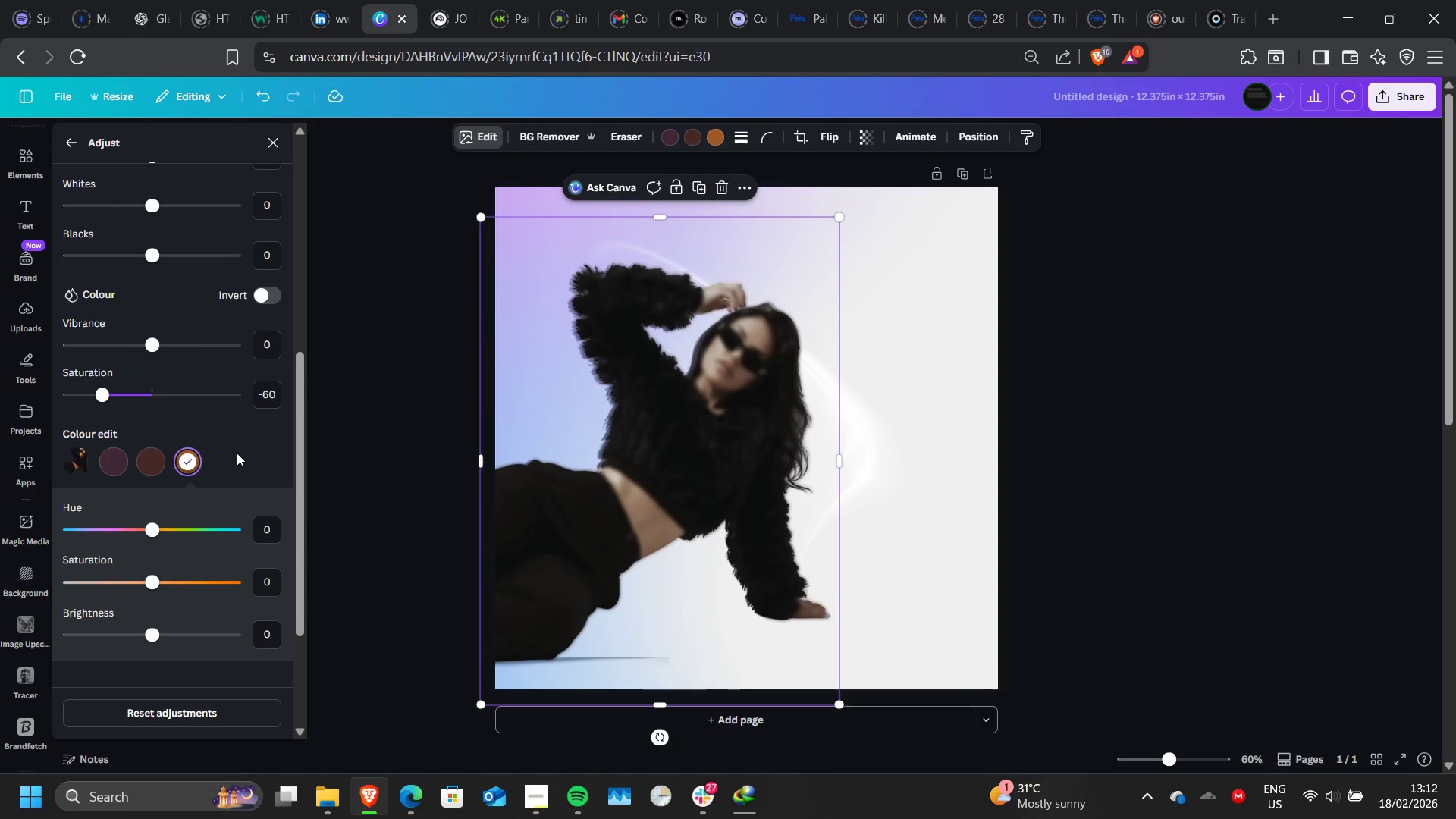 
scroll: coordinate [183, 378], scroll_direction: up, amount: 2.0
 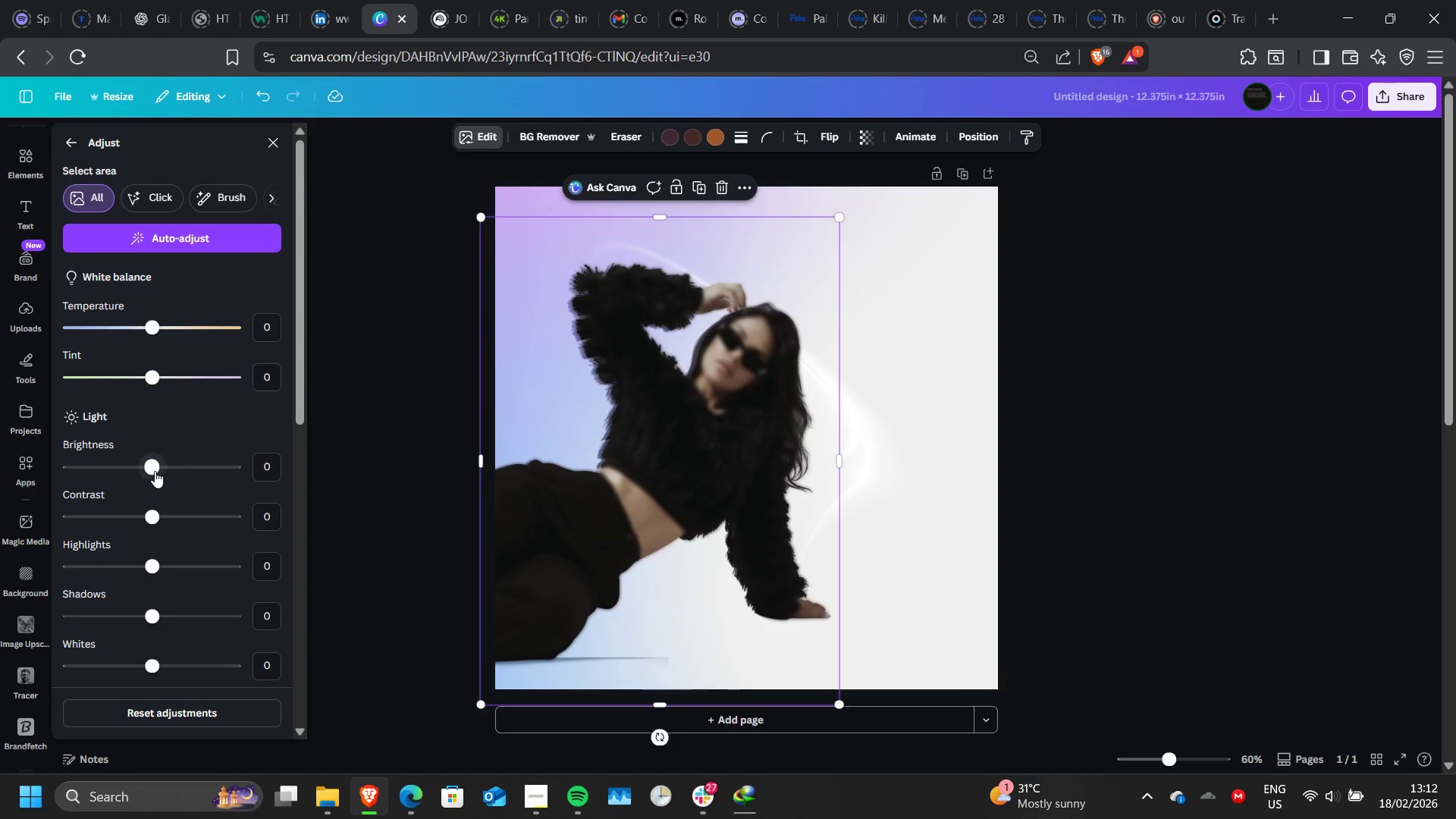 
left_click_drag(start_coordinate=[155, 471], to_coordinate=[121, 463])
 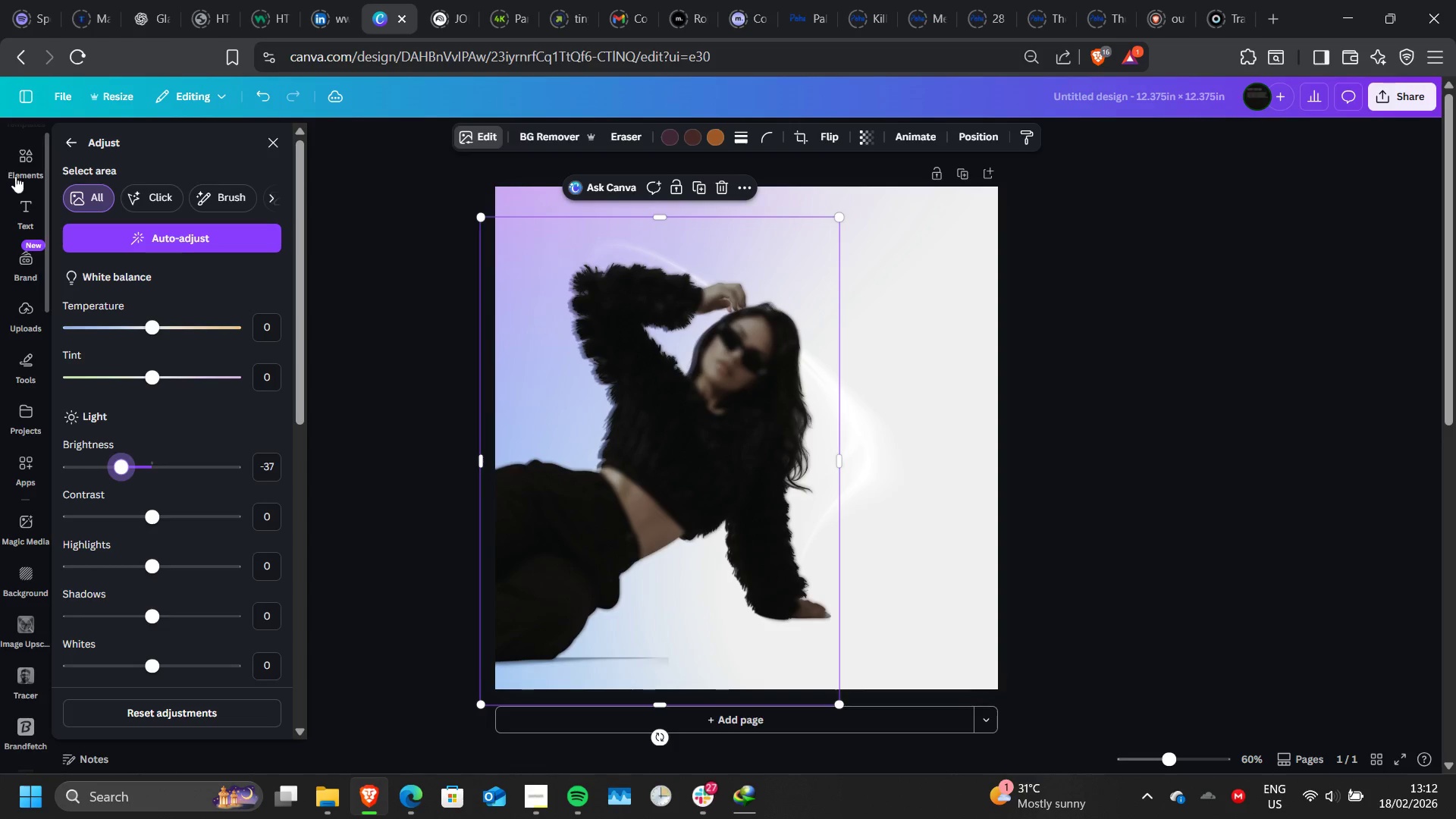 
left_click([29, 205])
 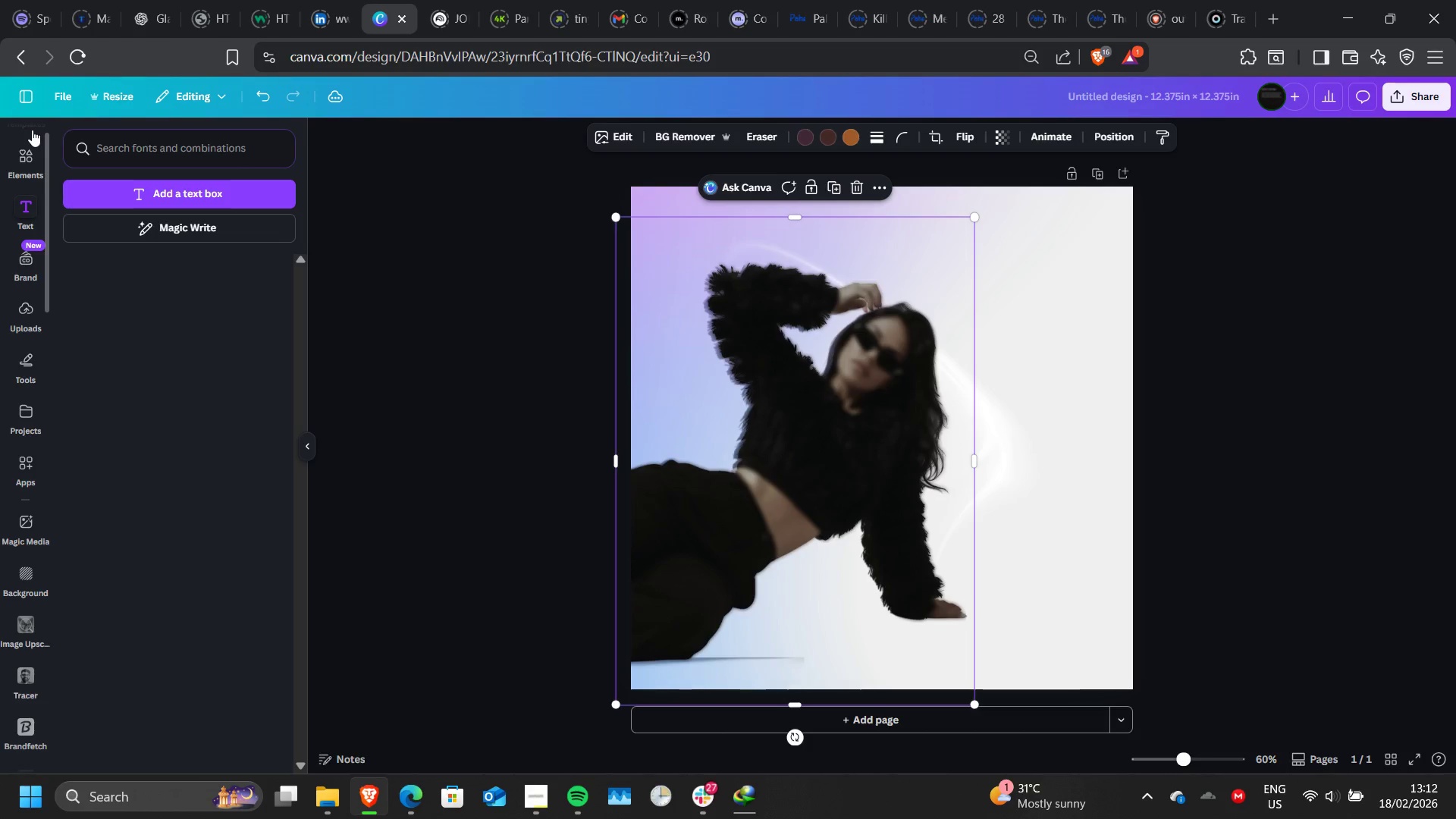 
left_click([32, 130])
 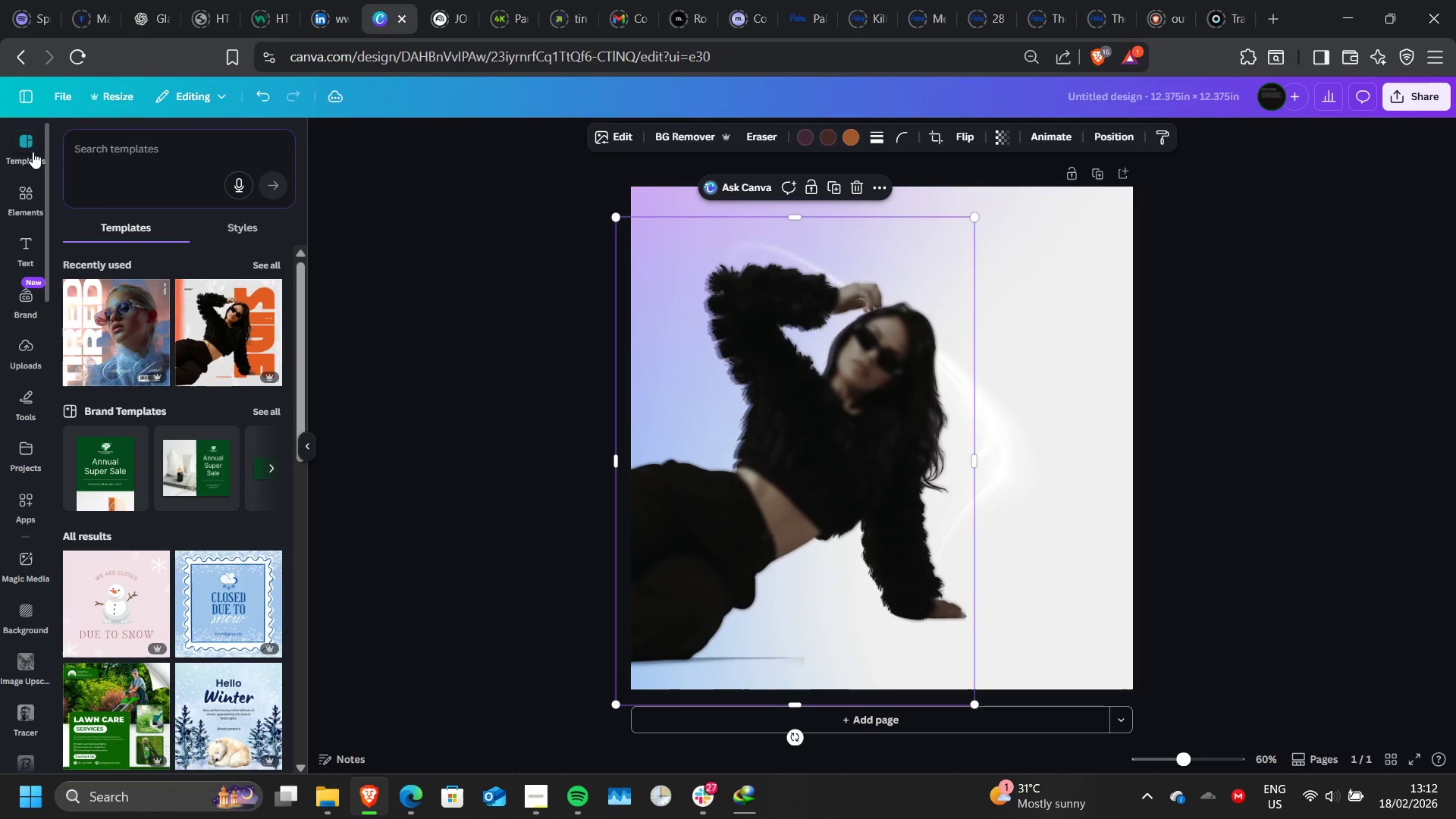 
left_click([30, 190])
 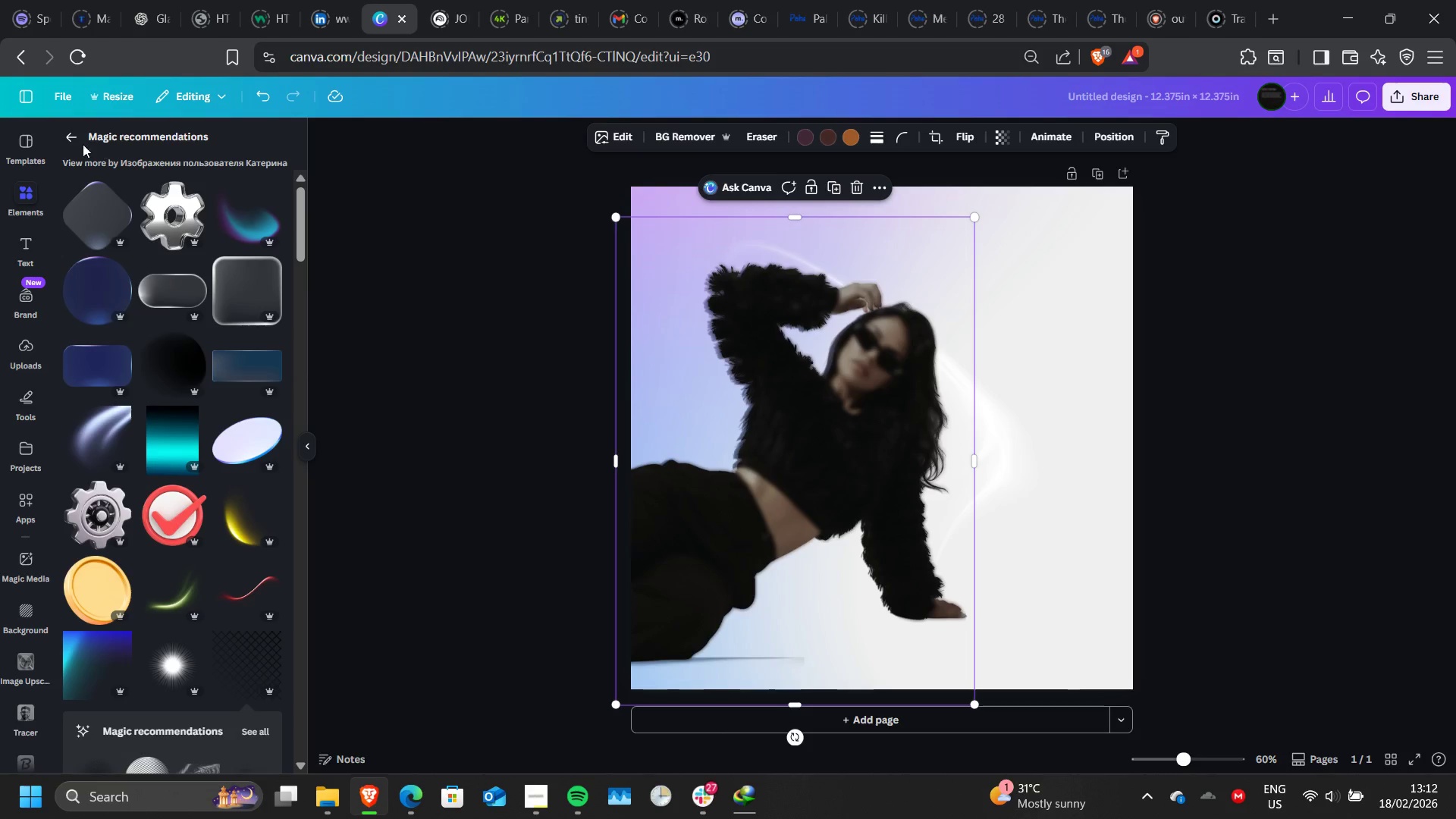 
left_click([69, 137])
 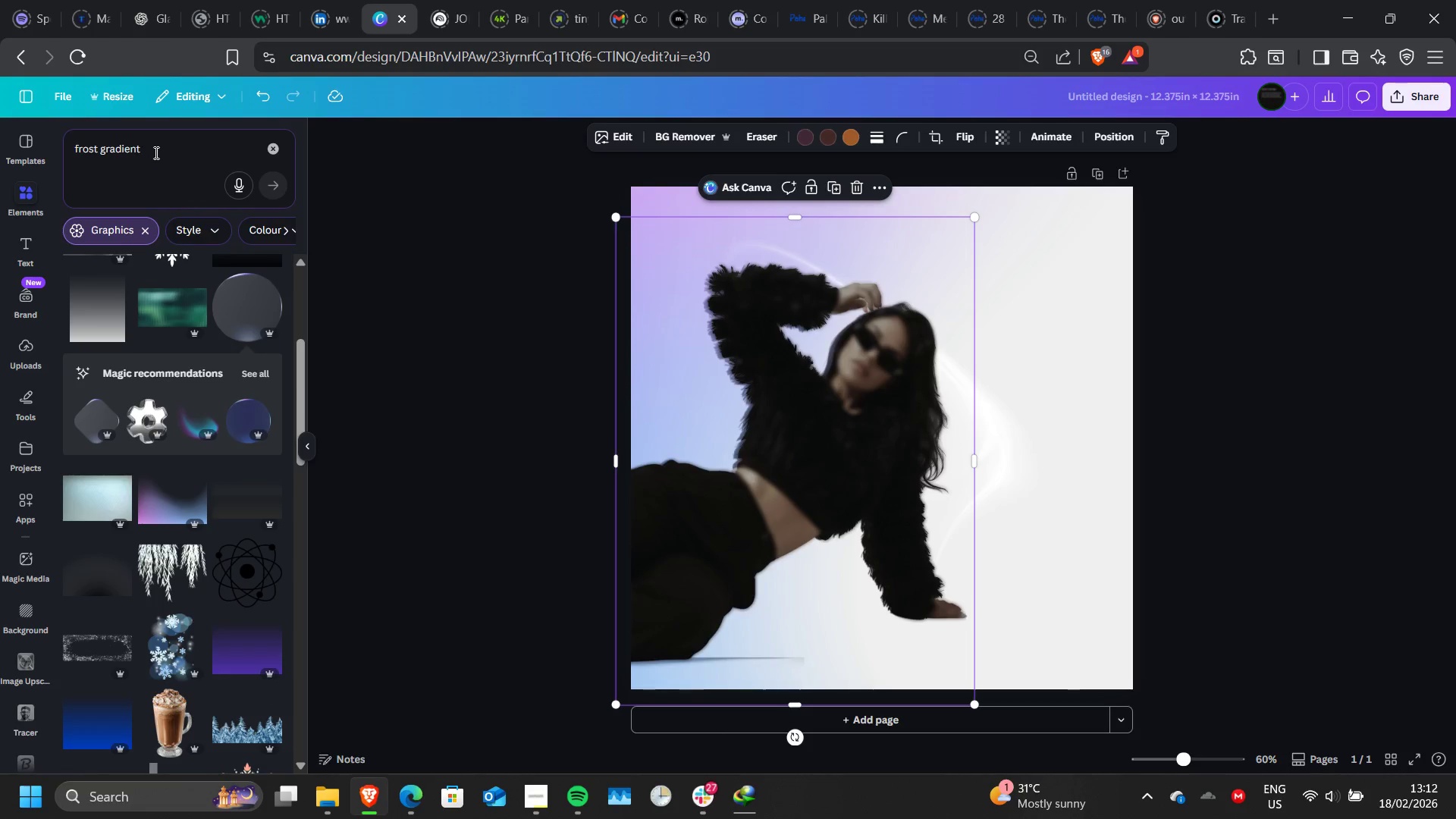 
left_click_drag(start_coordinate=[158, 152], to_coordinate=[82, 146])
 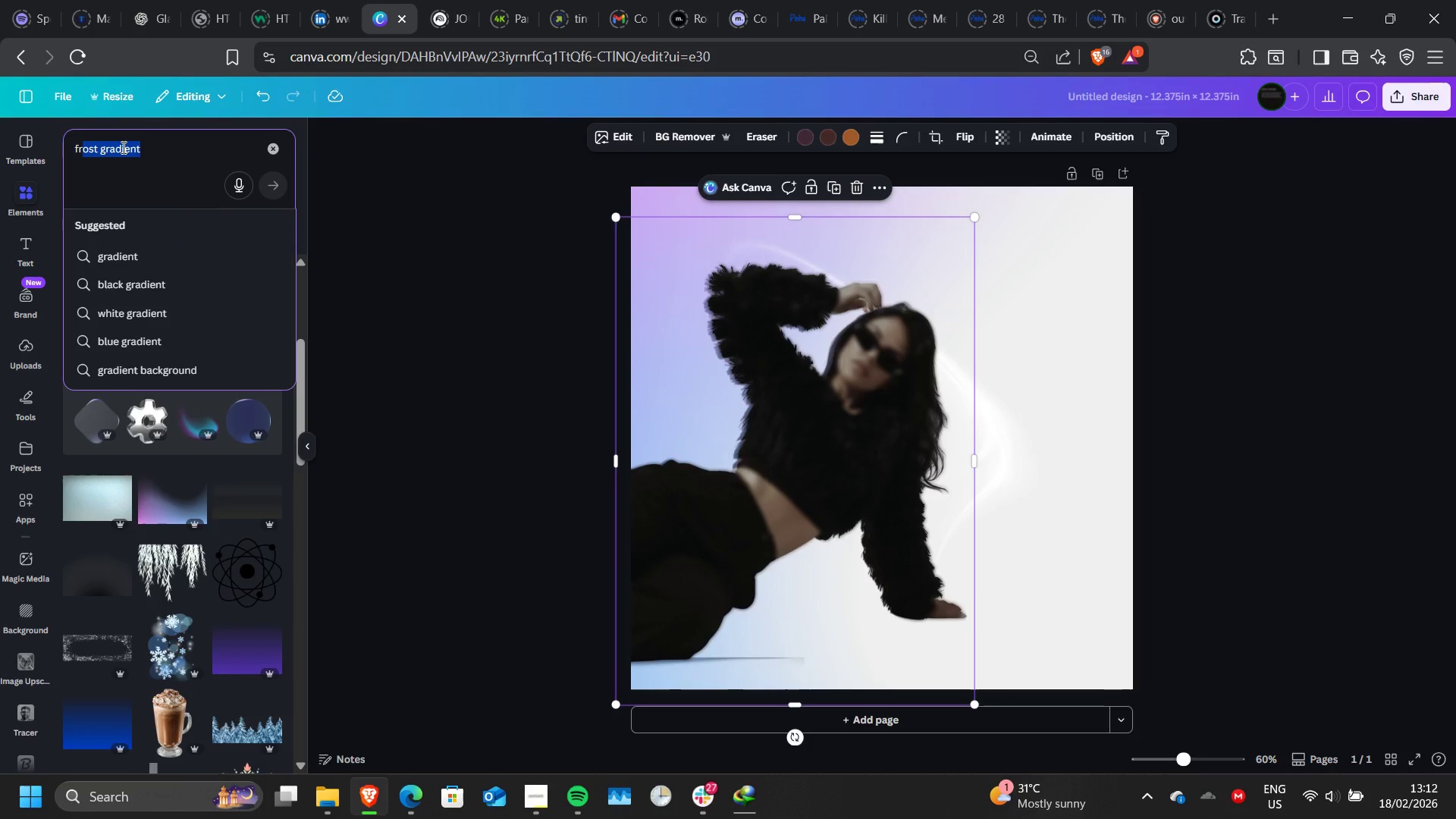 
left_click([122, 147])
 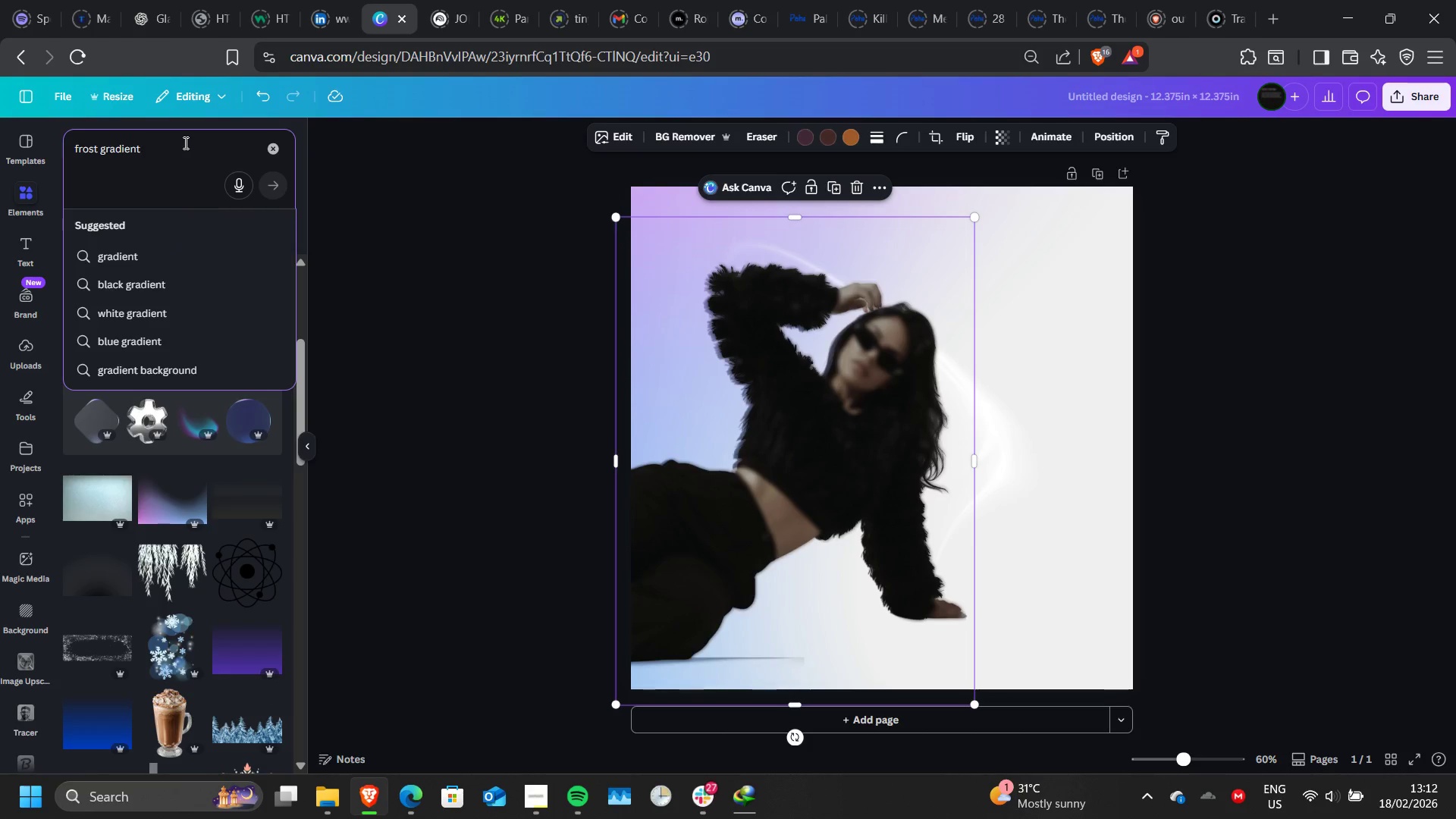 
left_click_drag(start_coordinate=[184, 143], to_coordinate=[67, 144])
 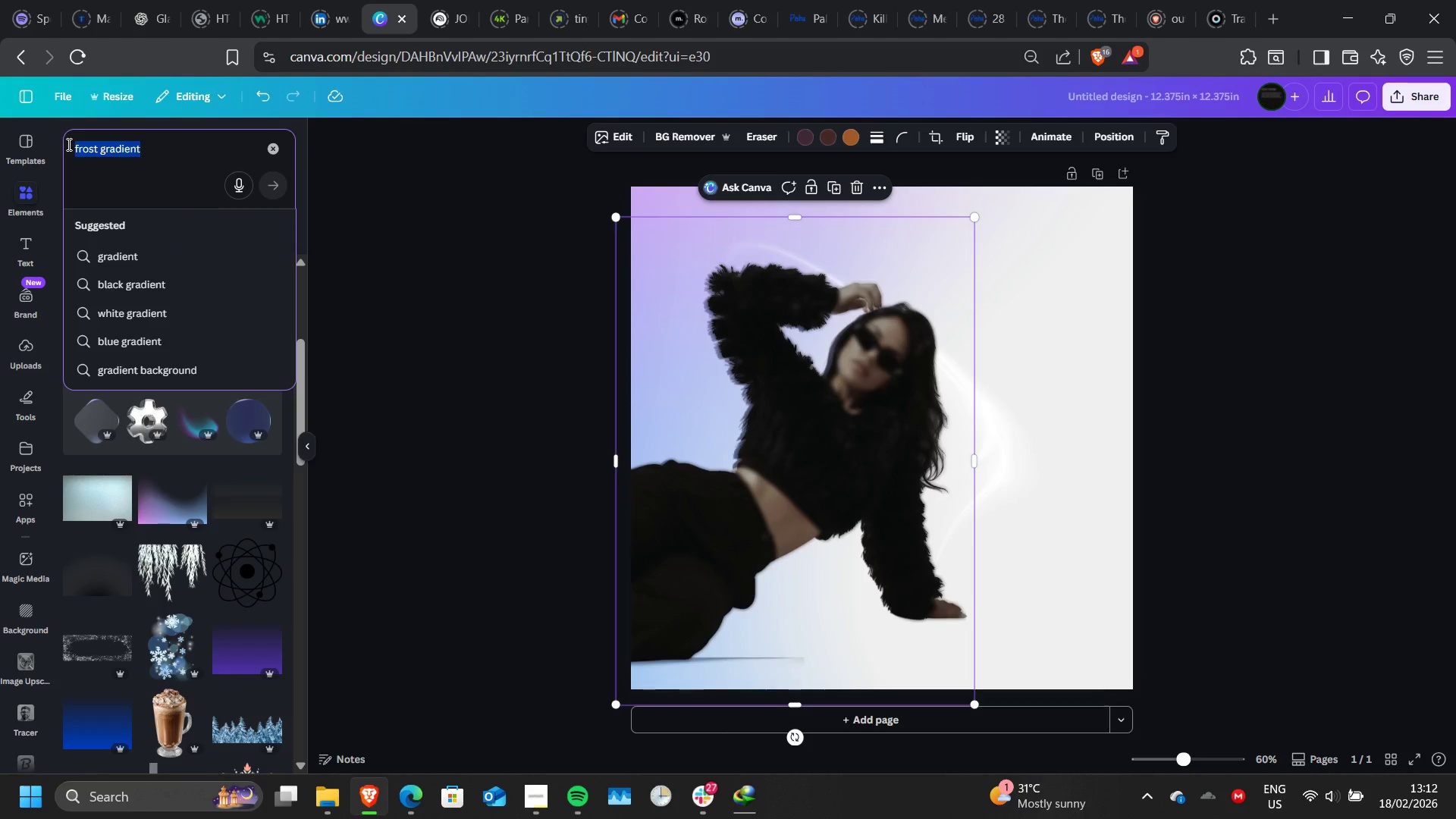 
type(half circle)
 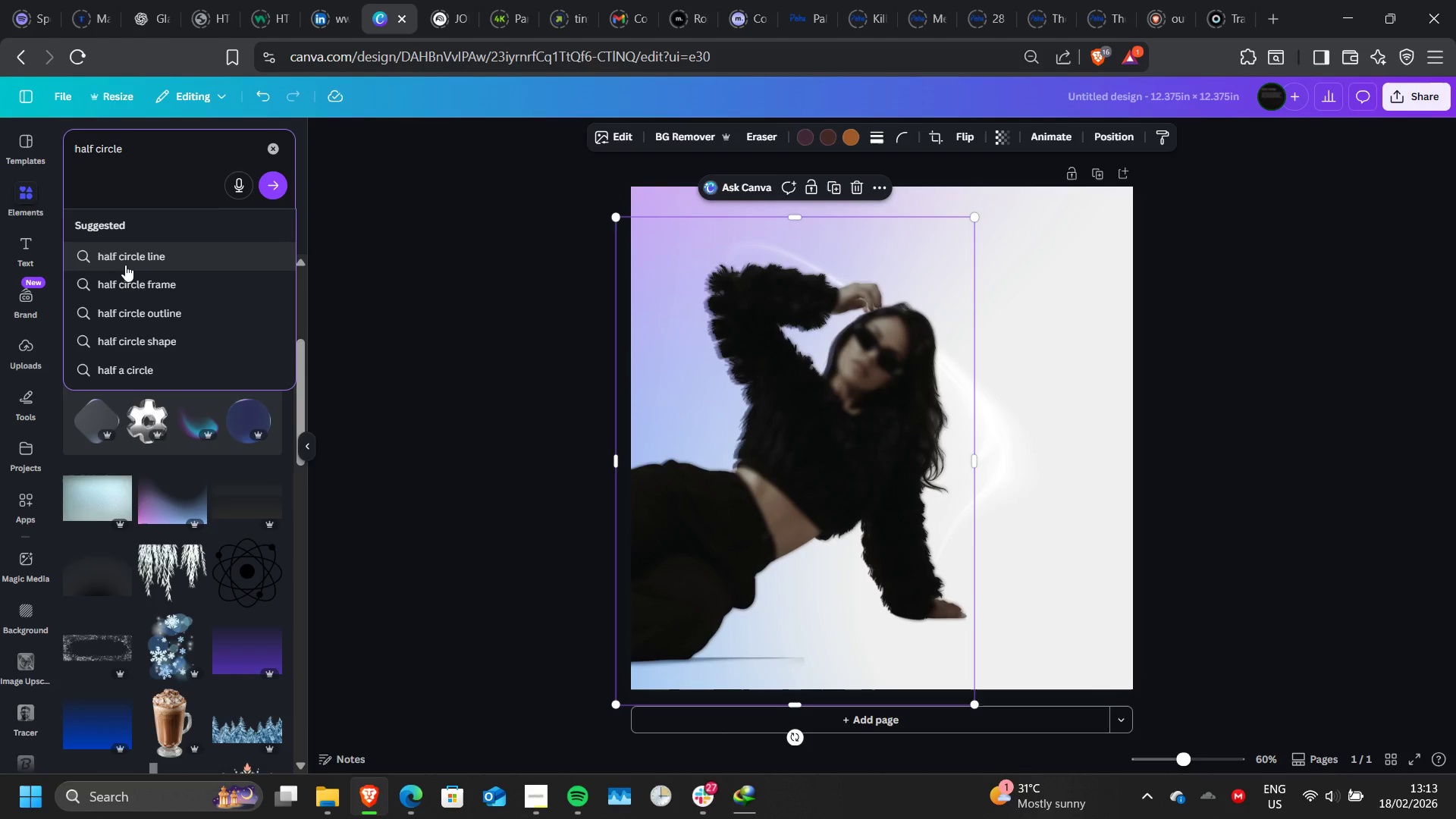 
left_click([142, 282])
 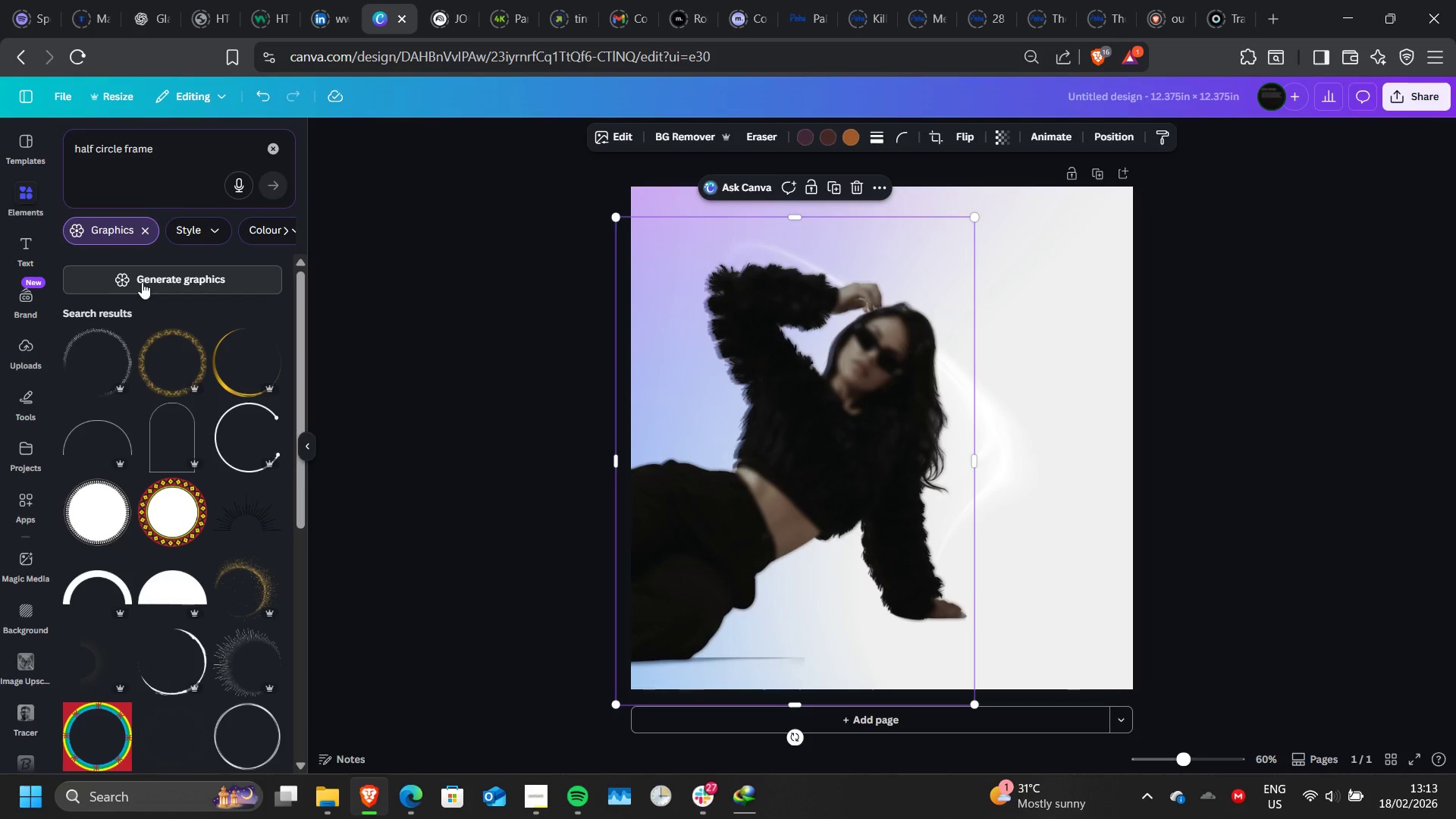 
wait(5.02)
 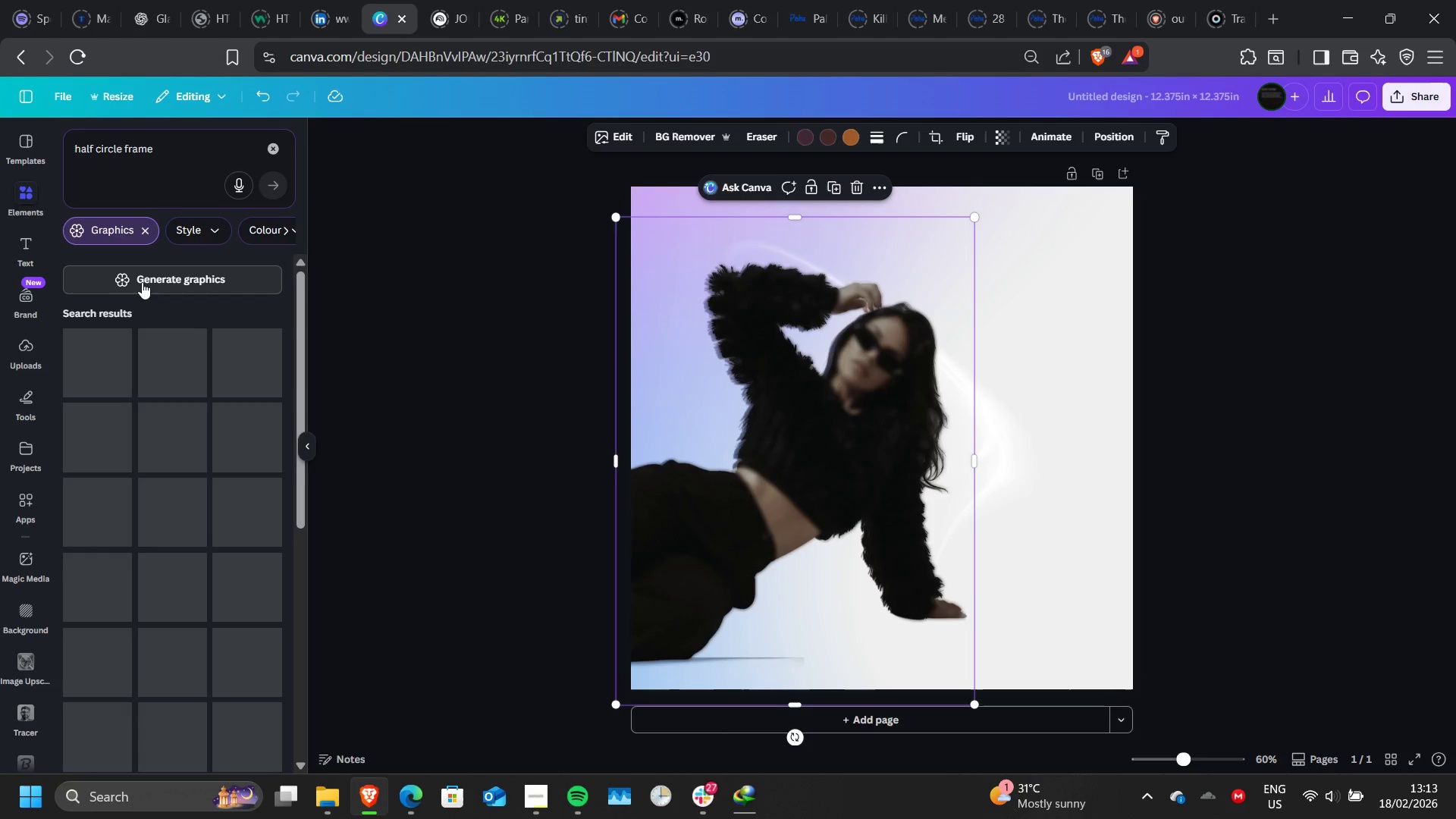 
scroll: coordinate [159, 391], scroll_direction: down, amount: 2.0
 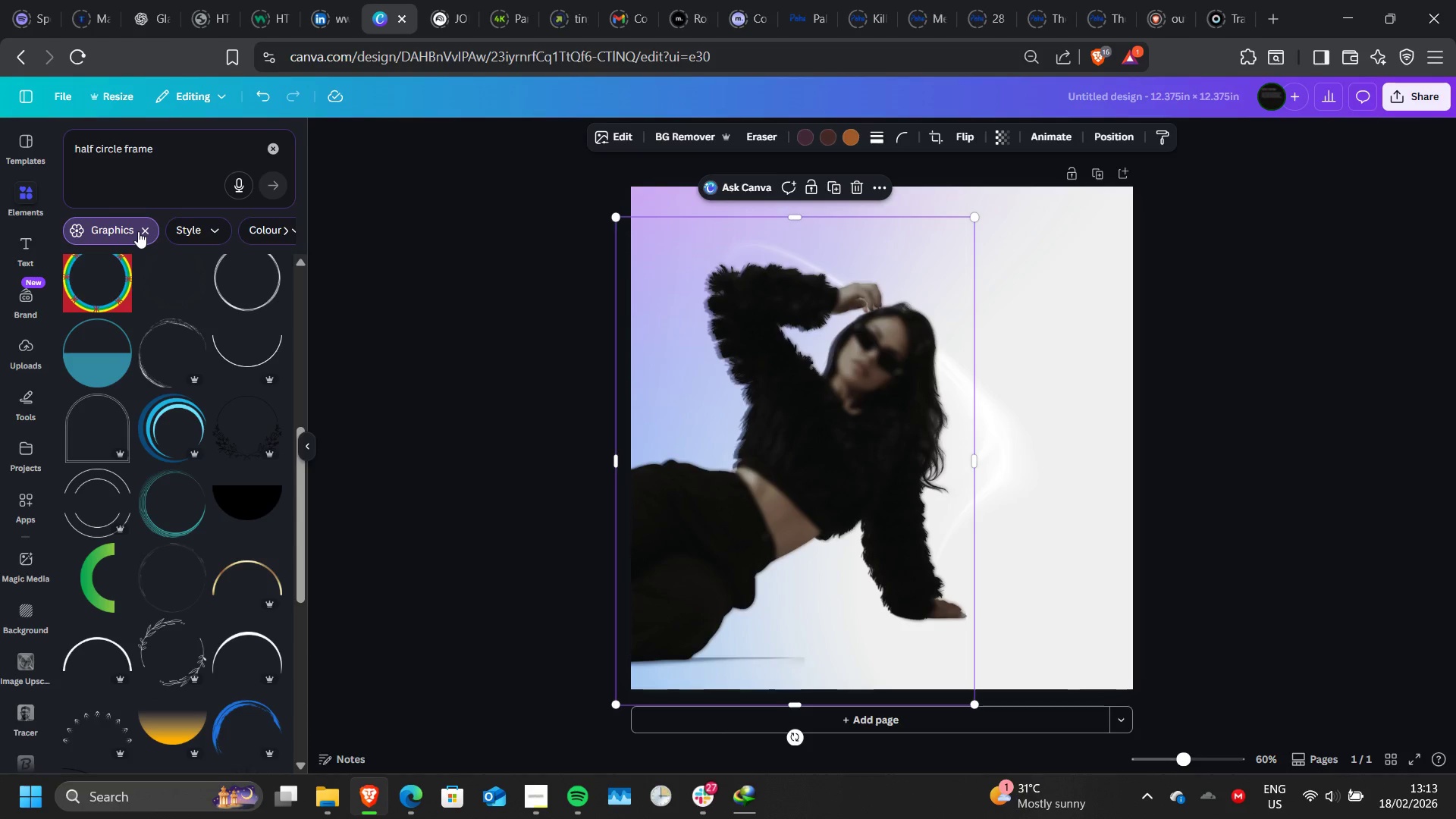 
left_click([138, 231])
 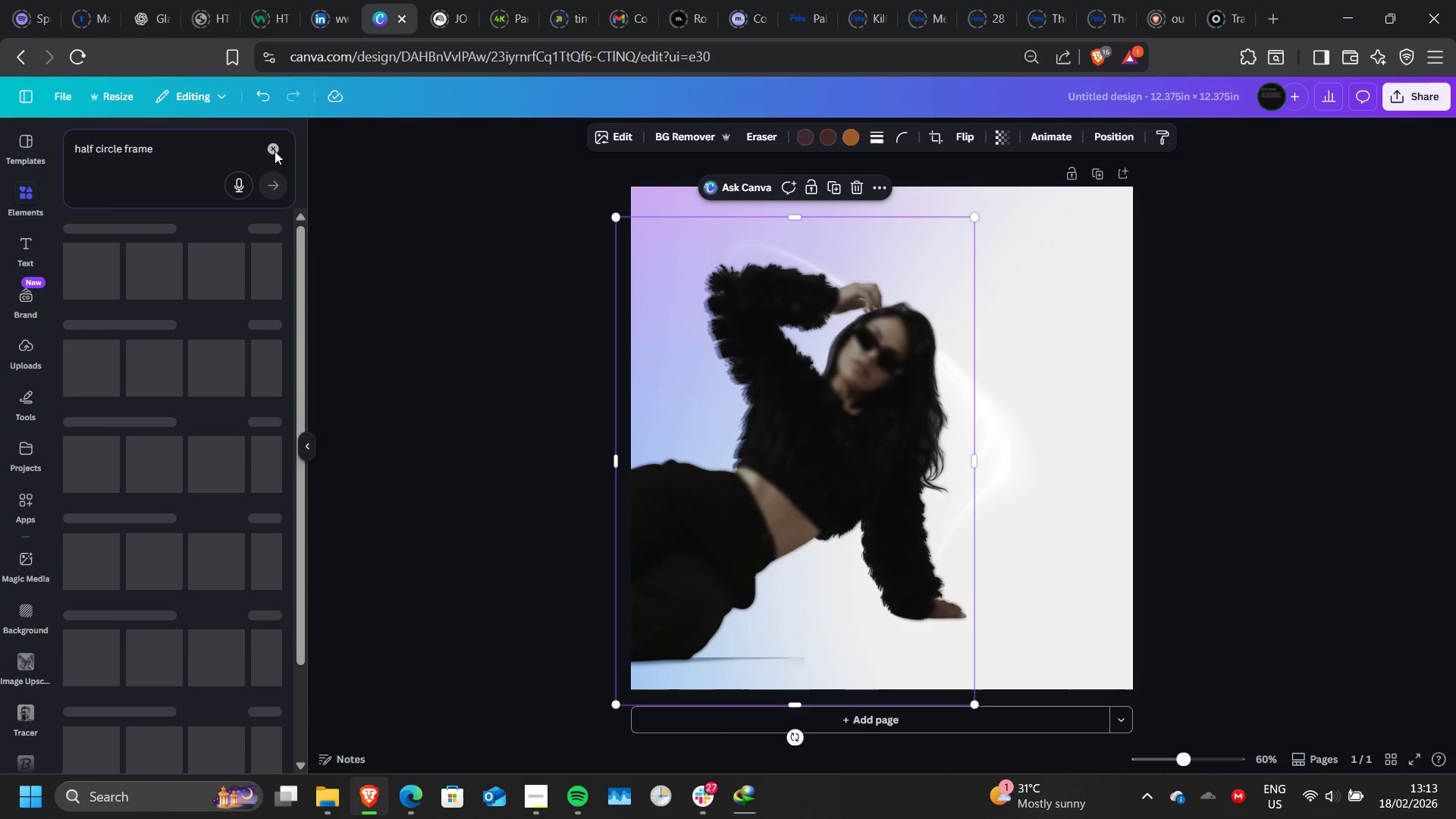 
left_click([275, 151])
 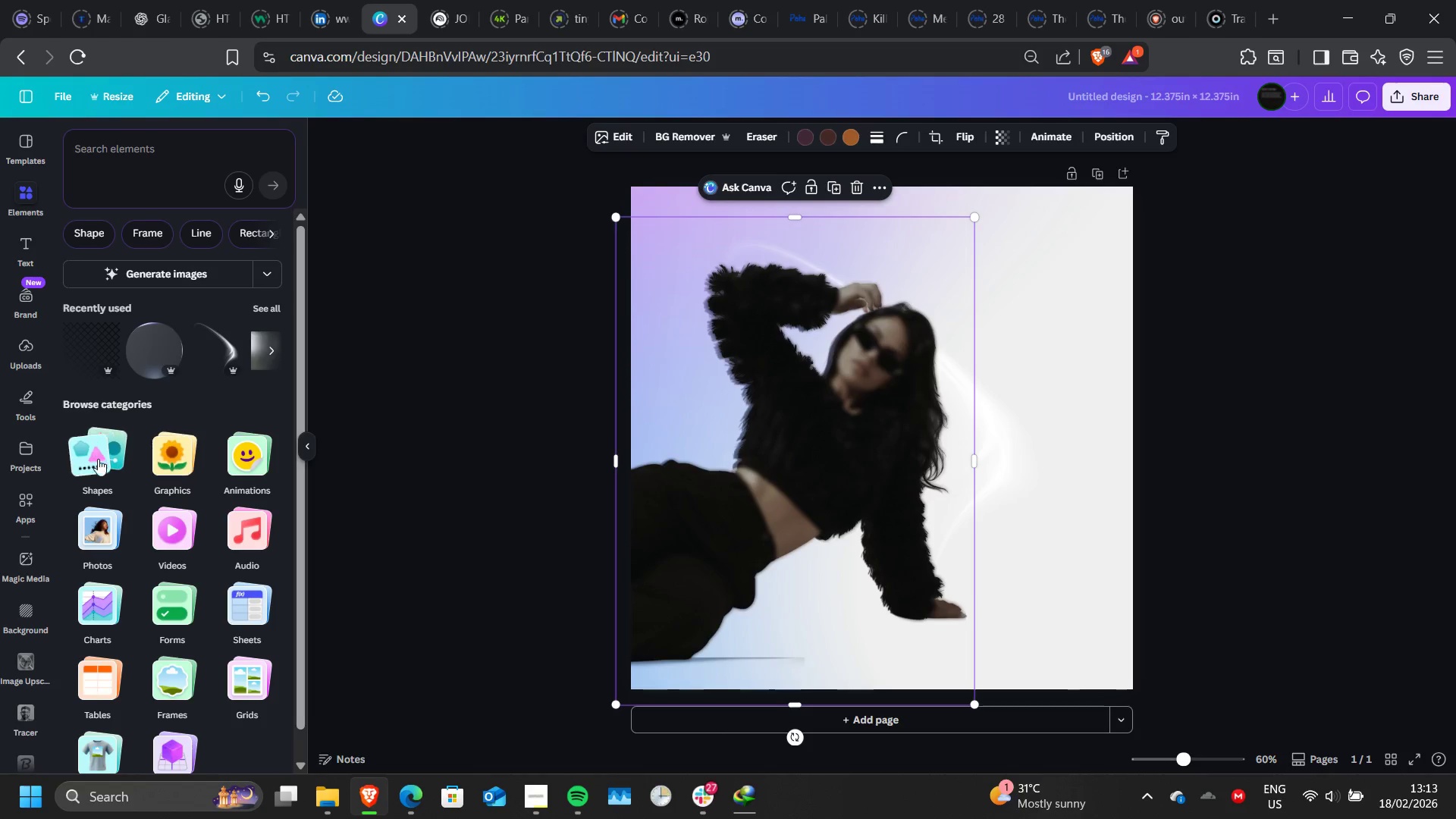 
scroll: coordinate [111, 522], scroll_direction: down, amount: 1.0
 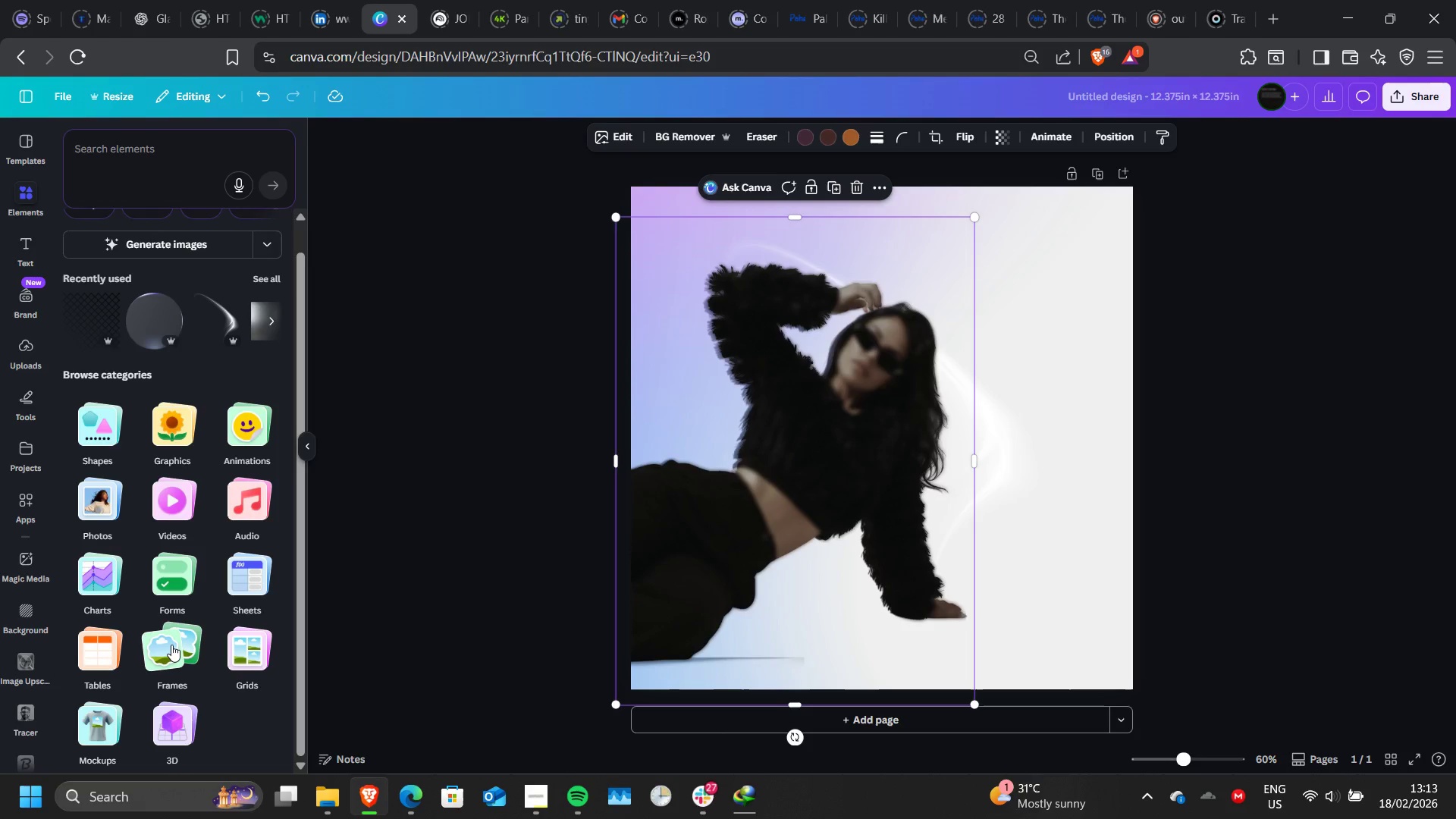 
left_click([171, 645])
 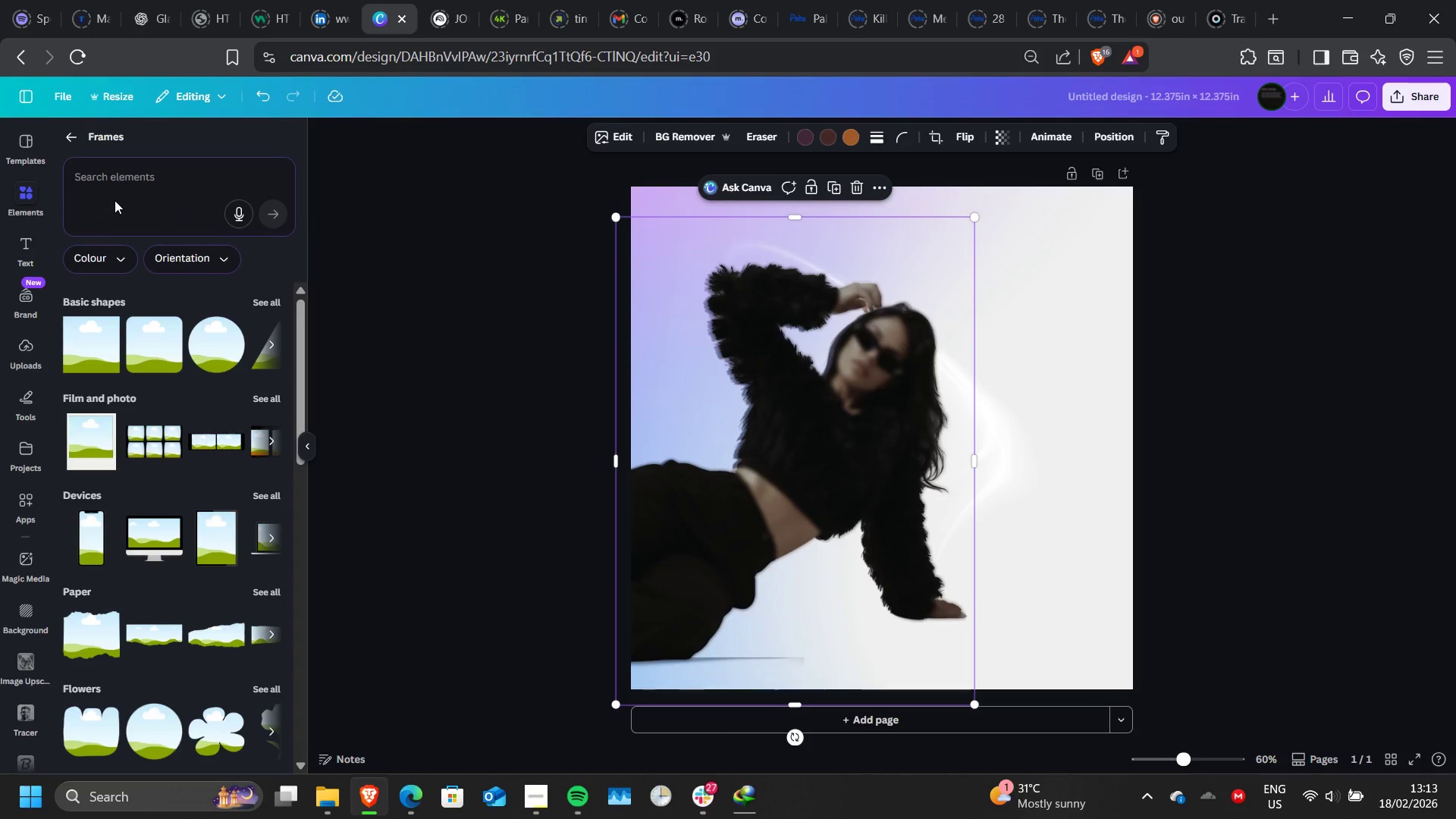 
left_click([115, 190])
 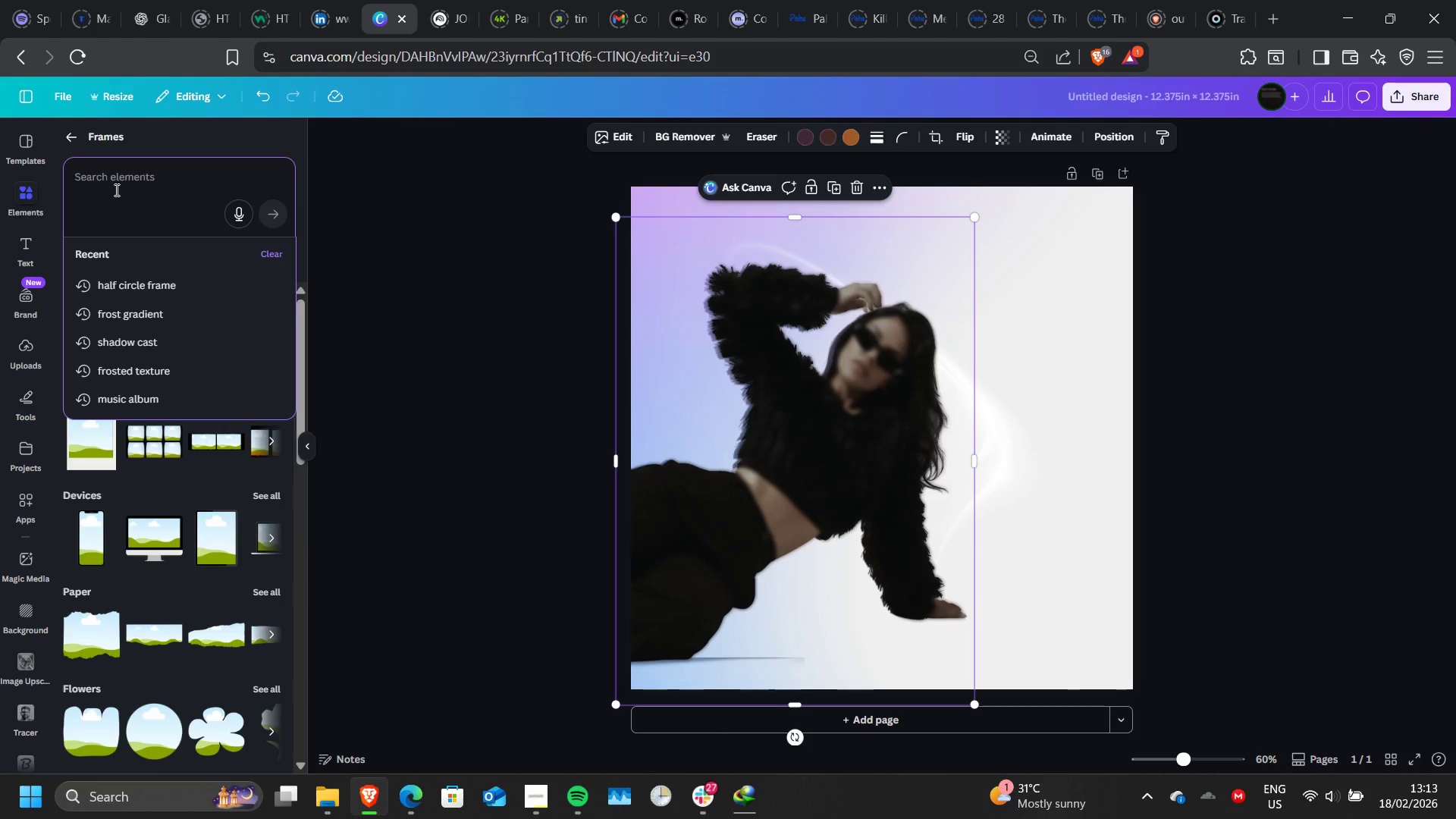 
type(half cicr)
 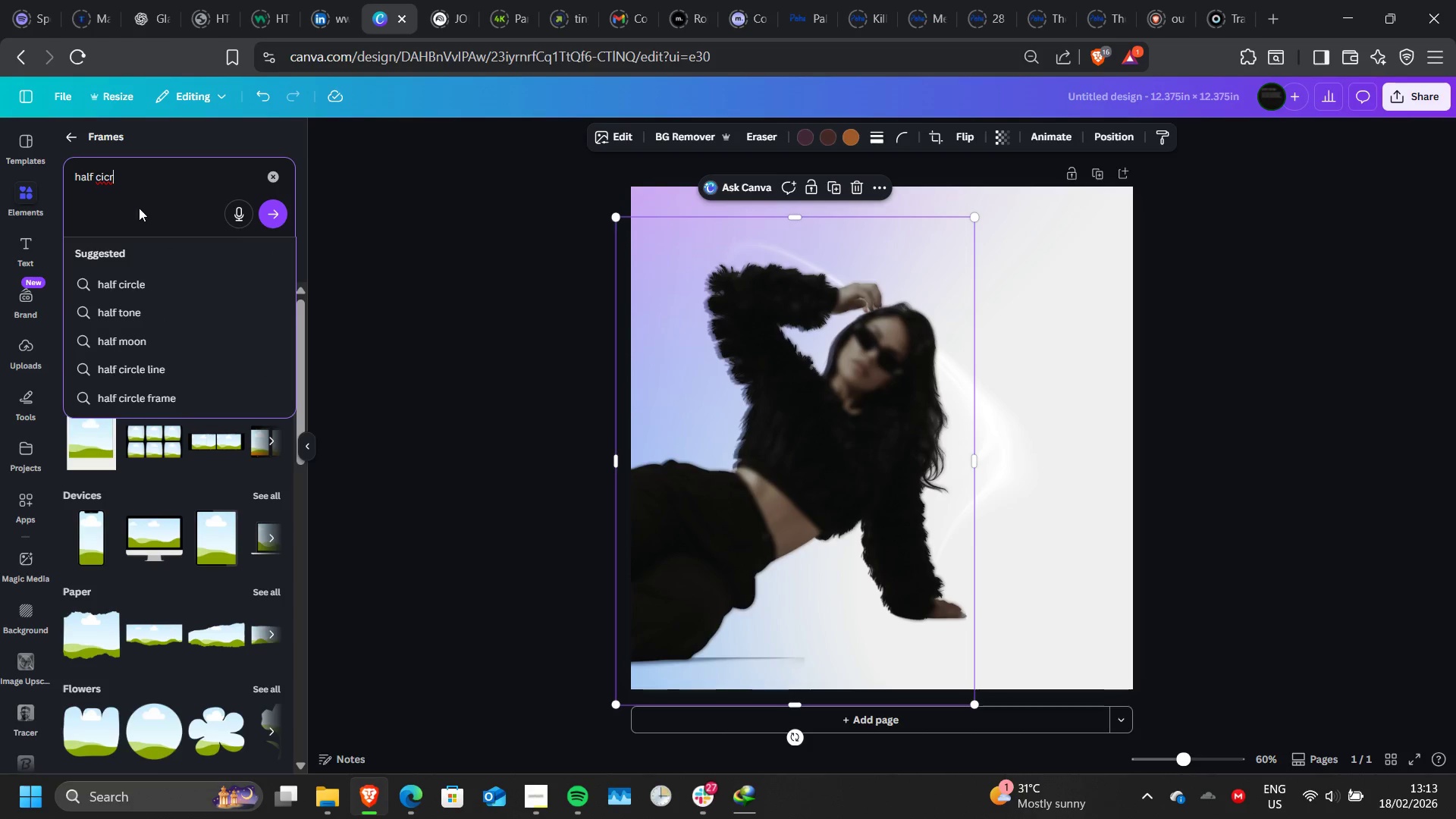 
left_click([174, 397])
 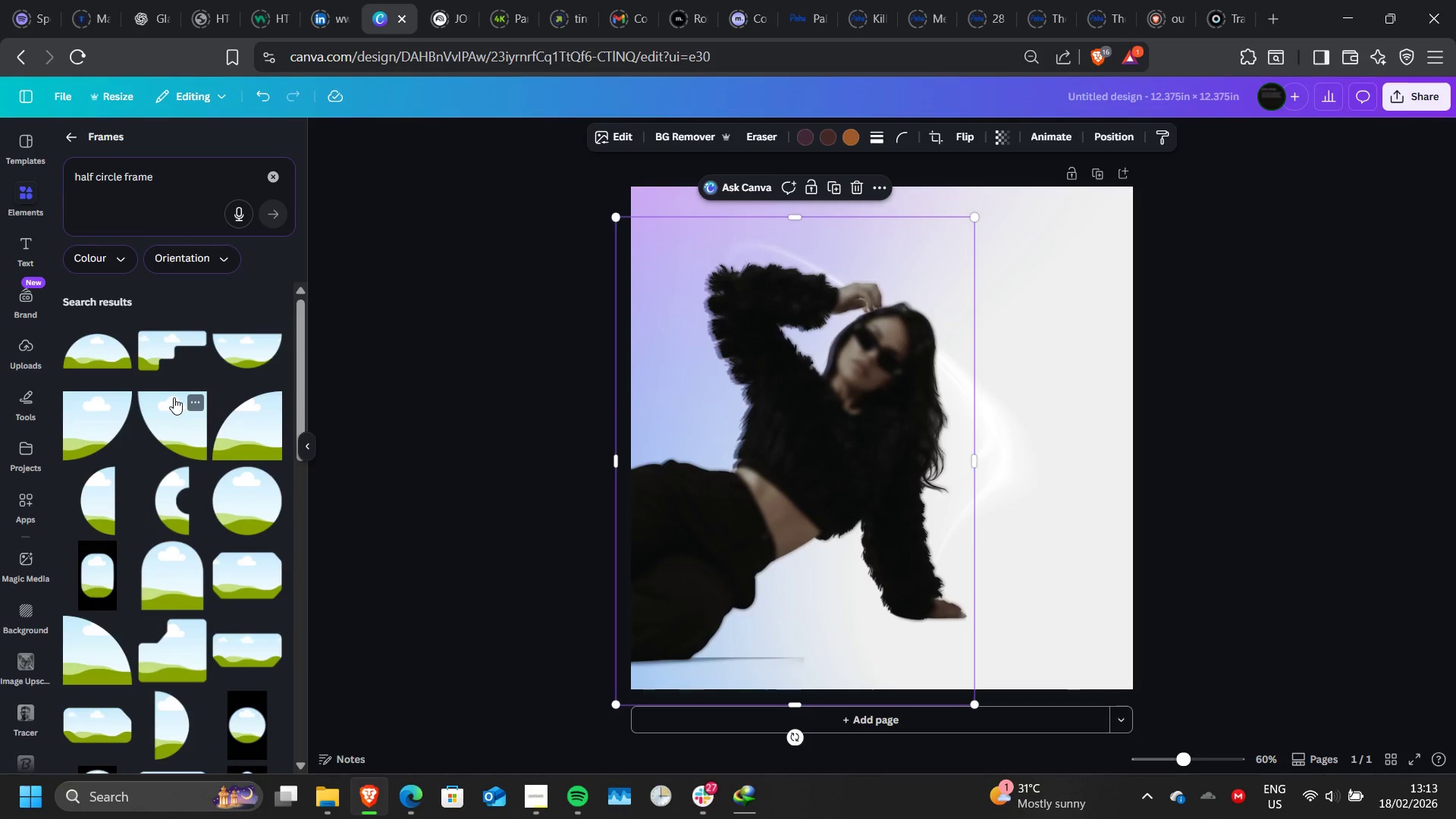 
mouse_move([192, 379])
 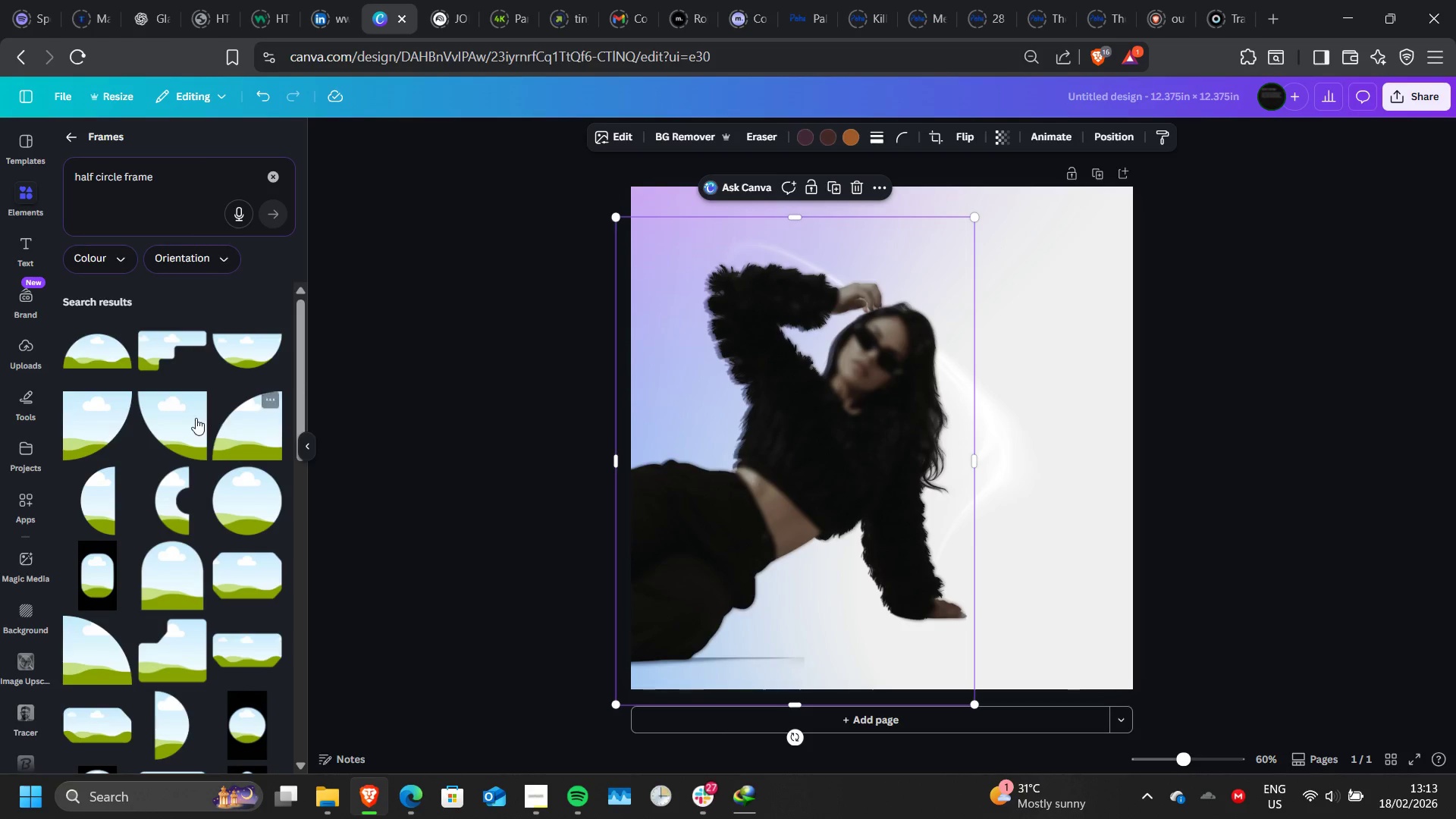 
mouse_move([212, 428])
 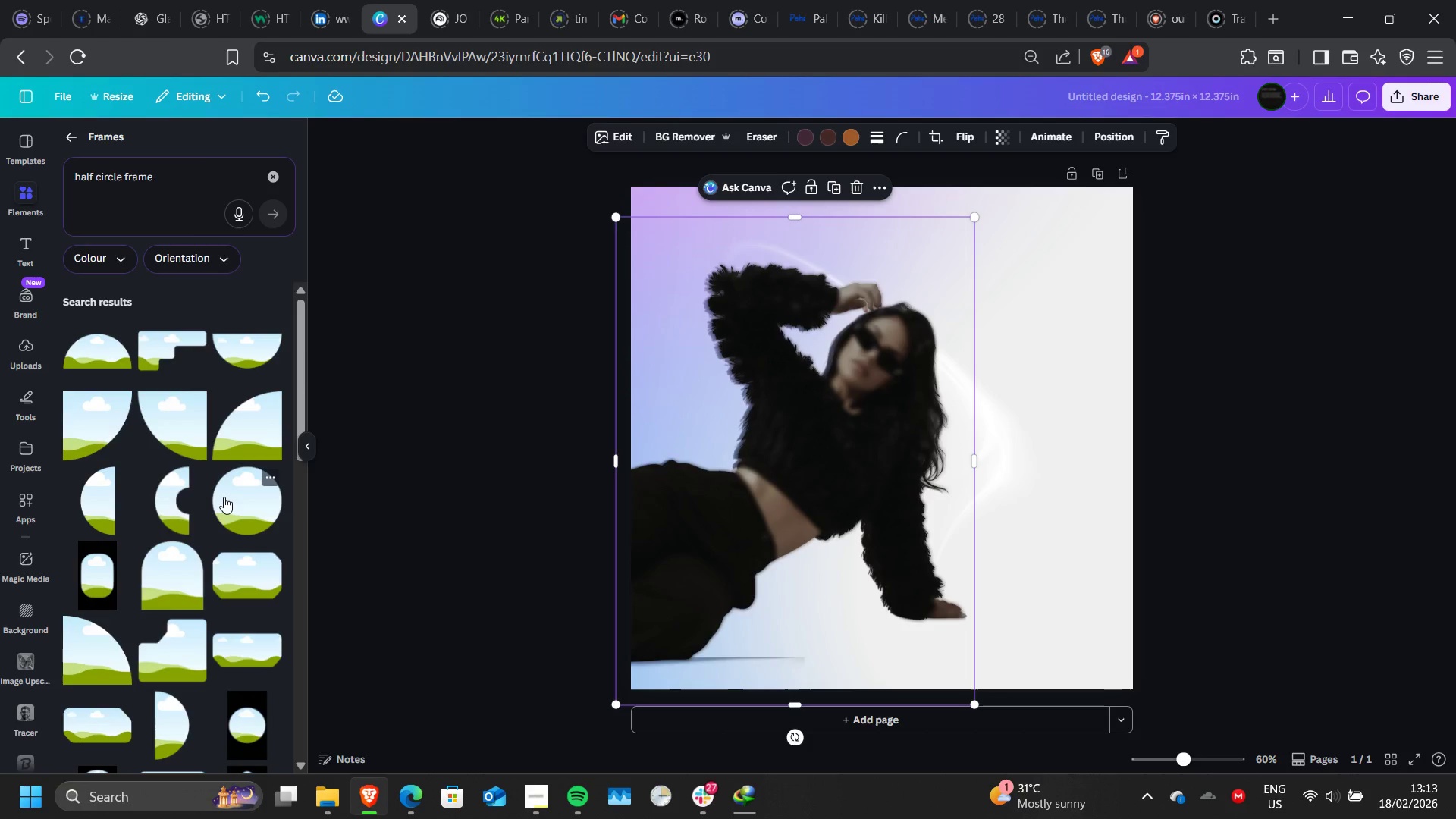 
scroll: coordinate [224, 497], scroll_direction: none, amount: 0.0
 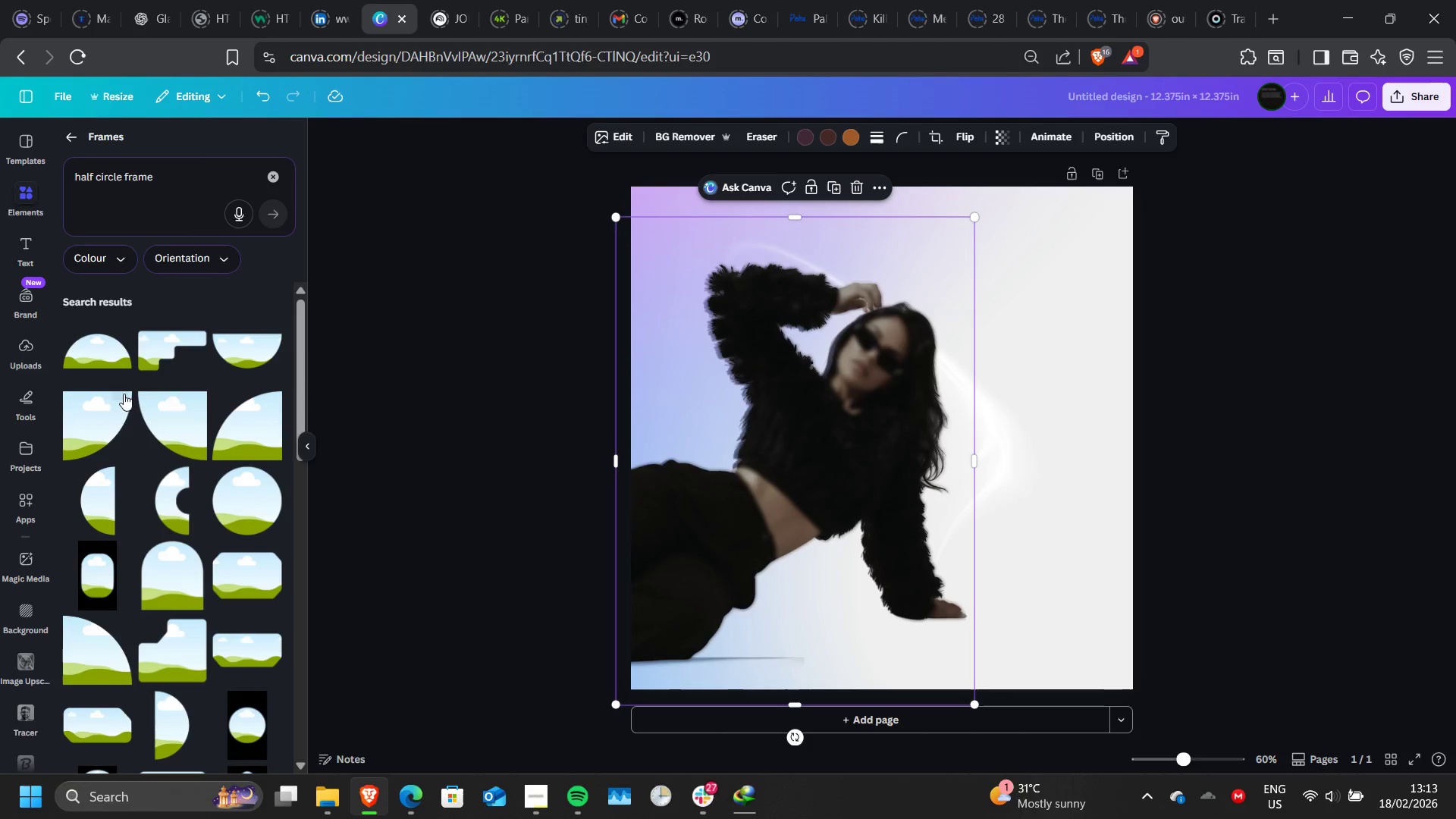 
mouse_move([134, 411])
 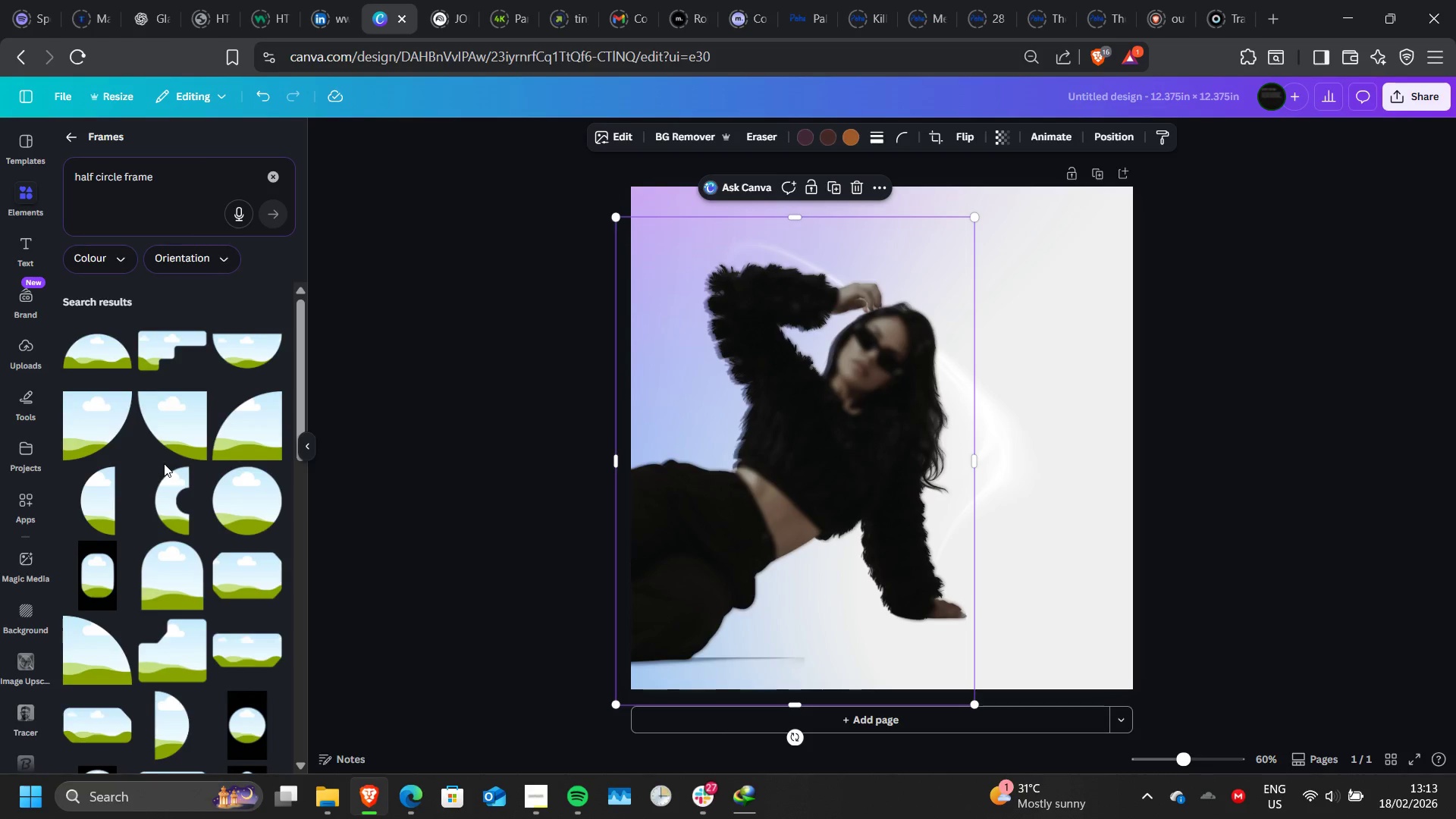 
scroll: coordinate [164, 463], scroll_direction: none, amount: 0.0
 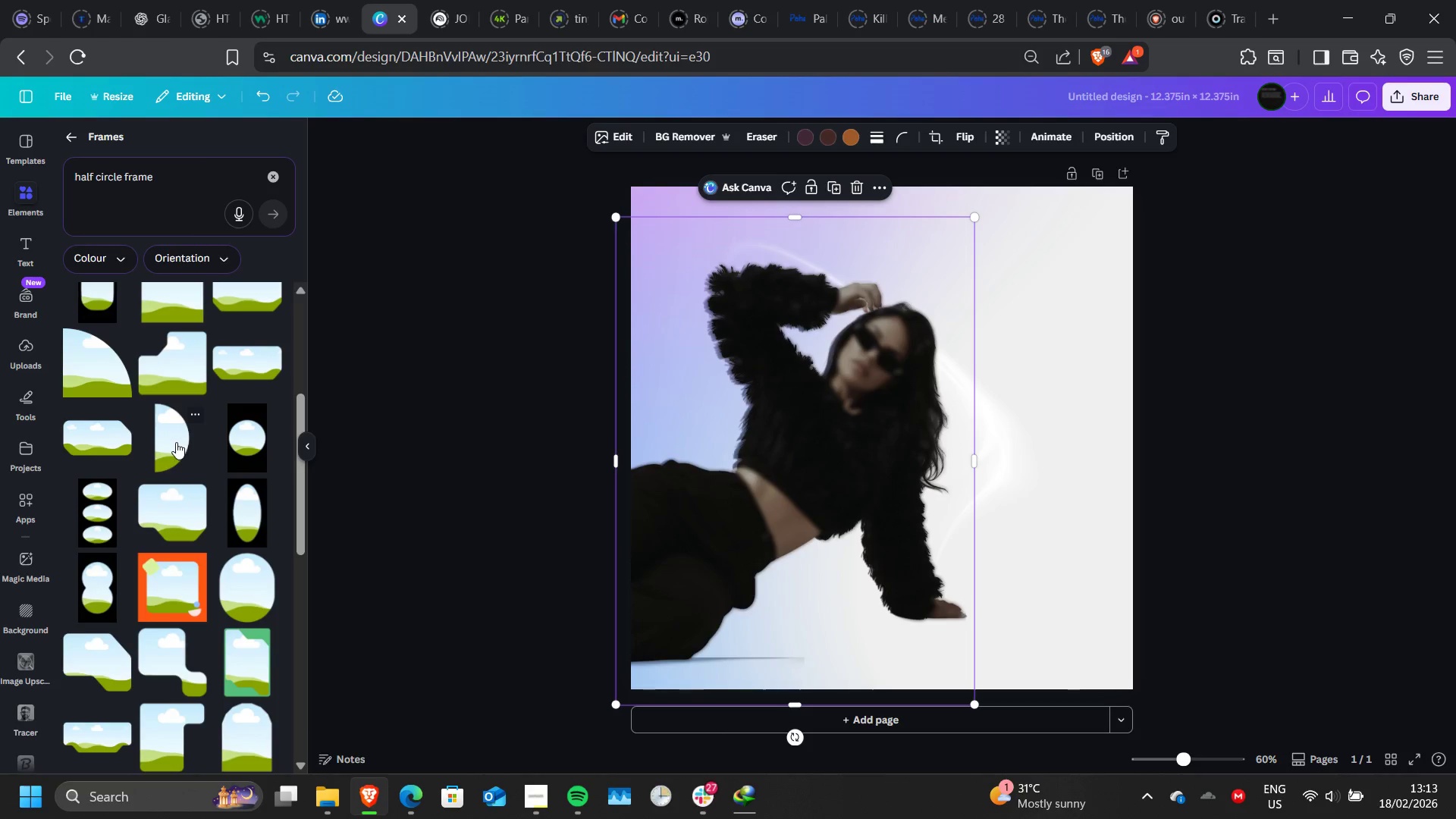 
left_click([176, 442])
 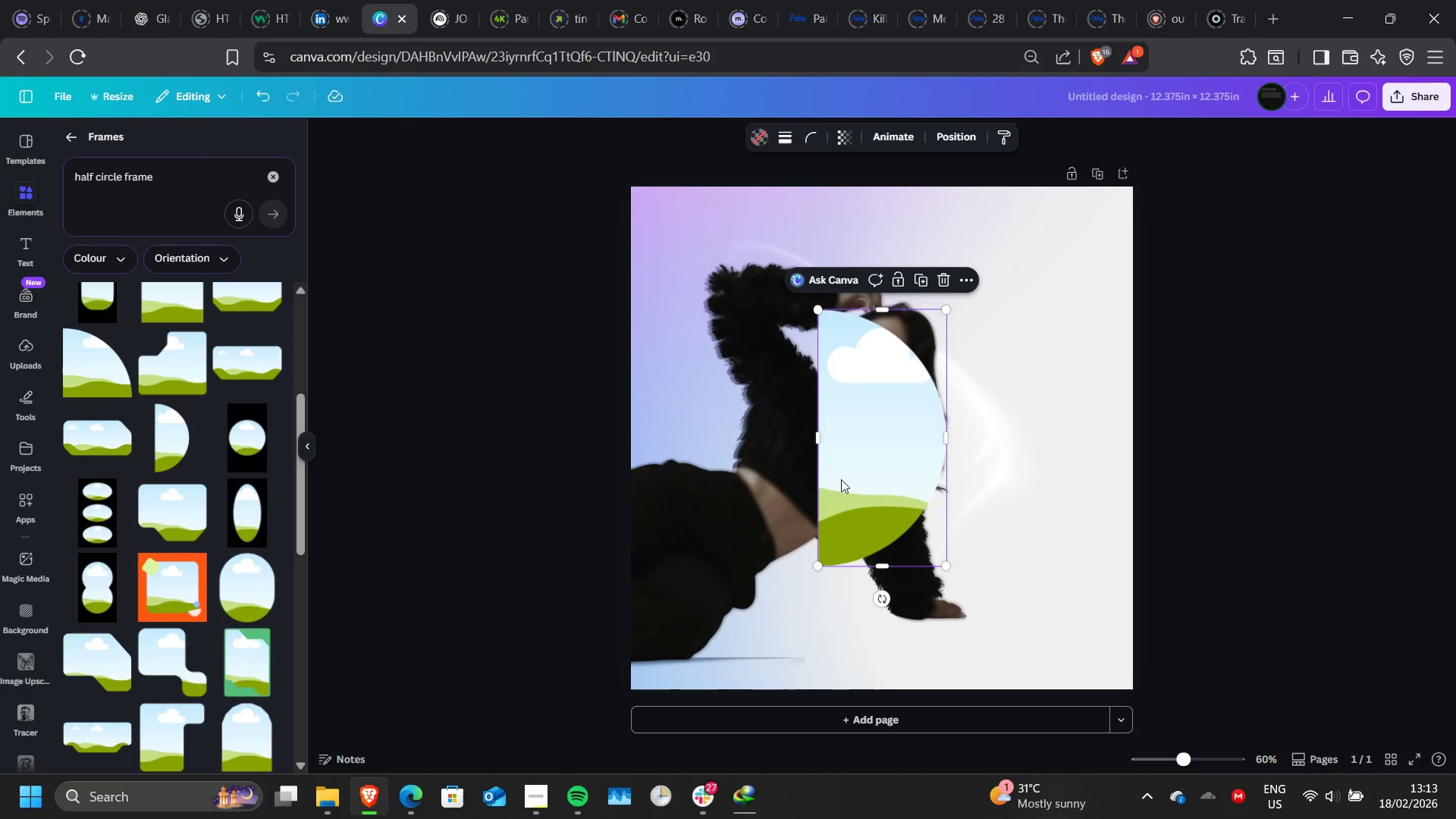 
left_click_drag(start_coordinate=[841, 479], to_coordinate=[733, 462])
 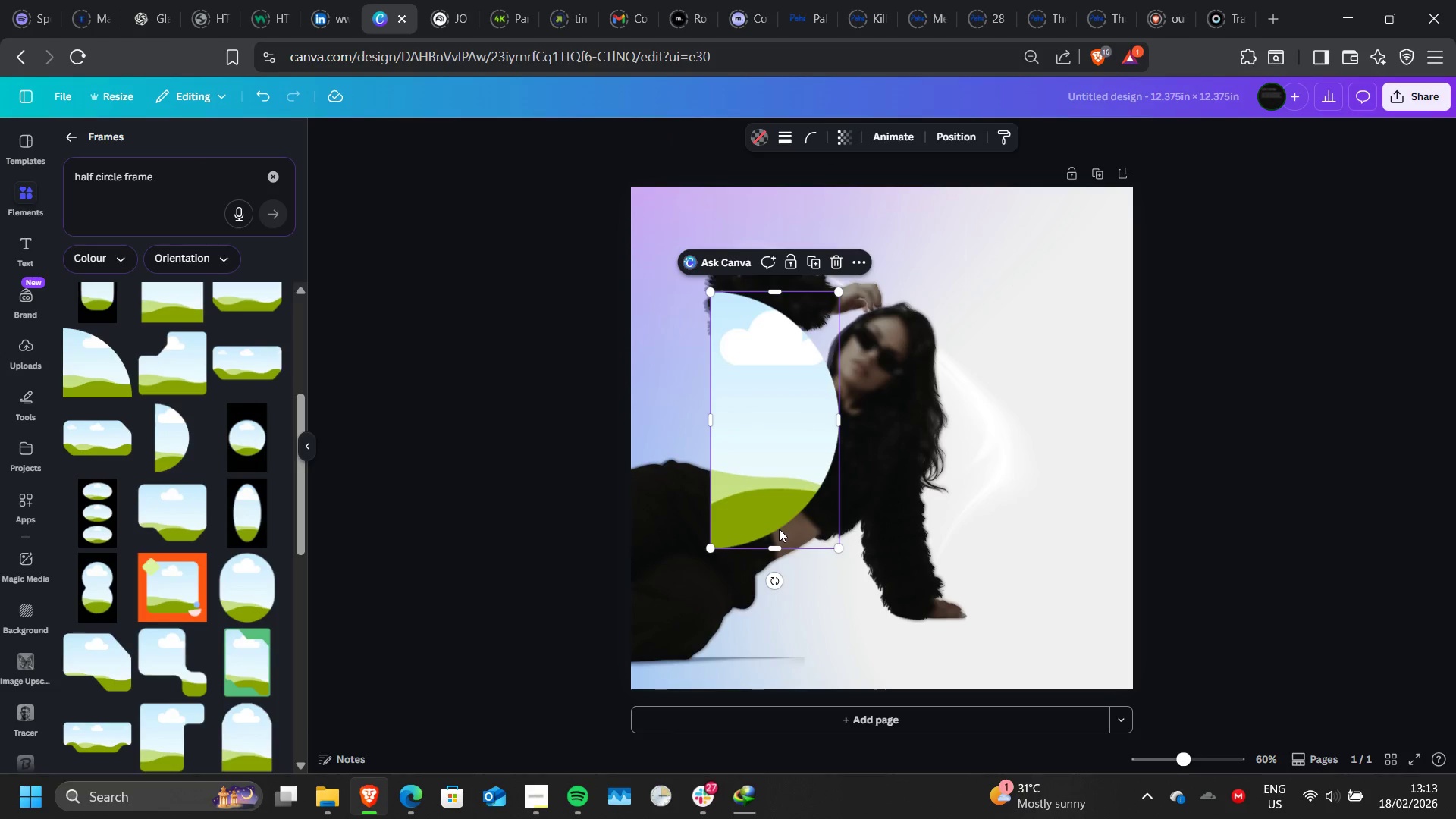 
wait(5.44)
 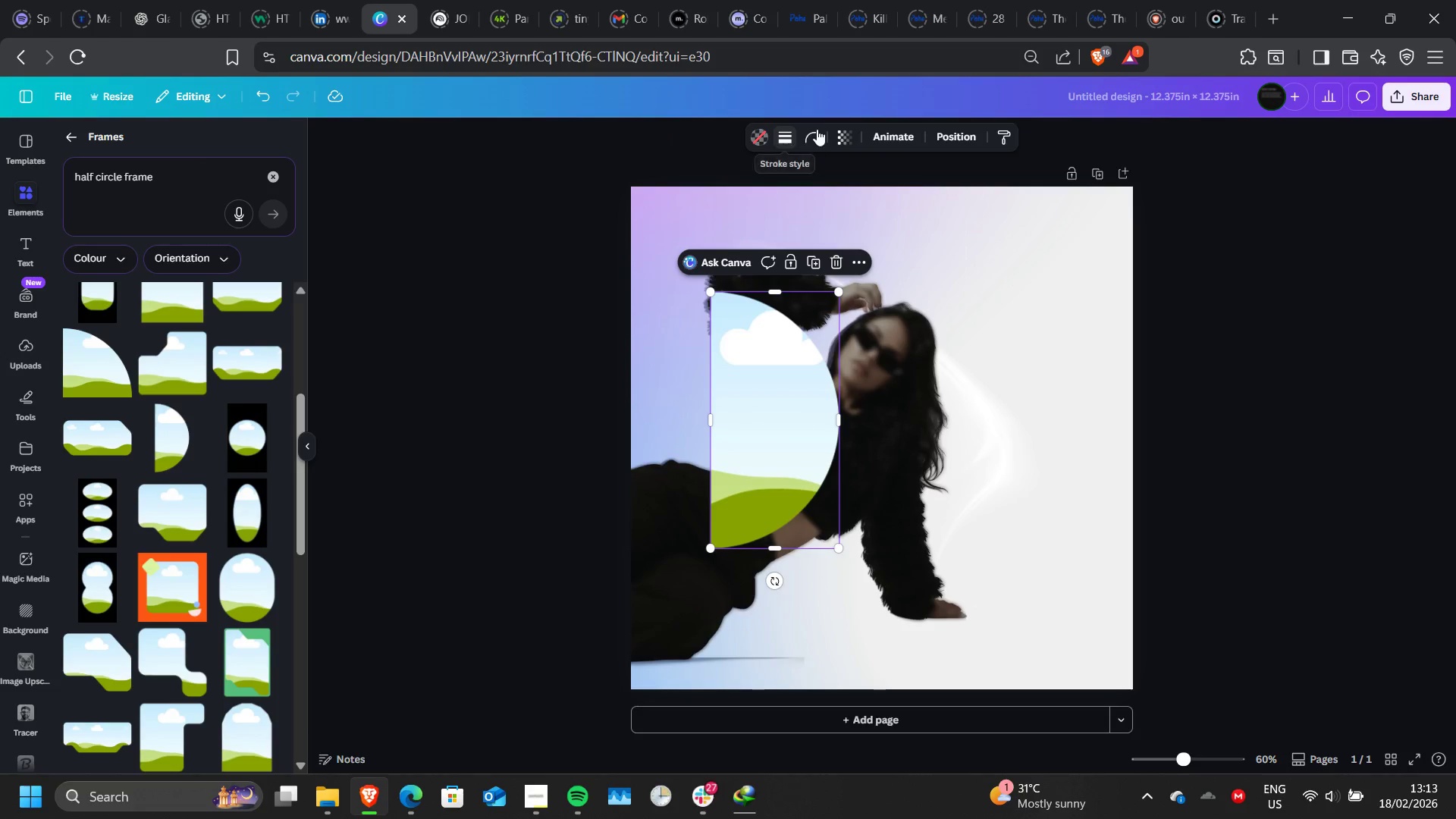 
left_click_drag(start_coordinate=[774, 582], to_coordinate=[789, 560])
 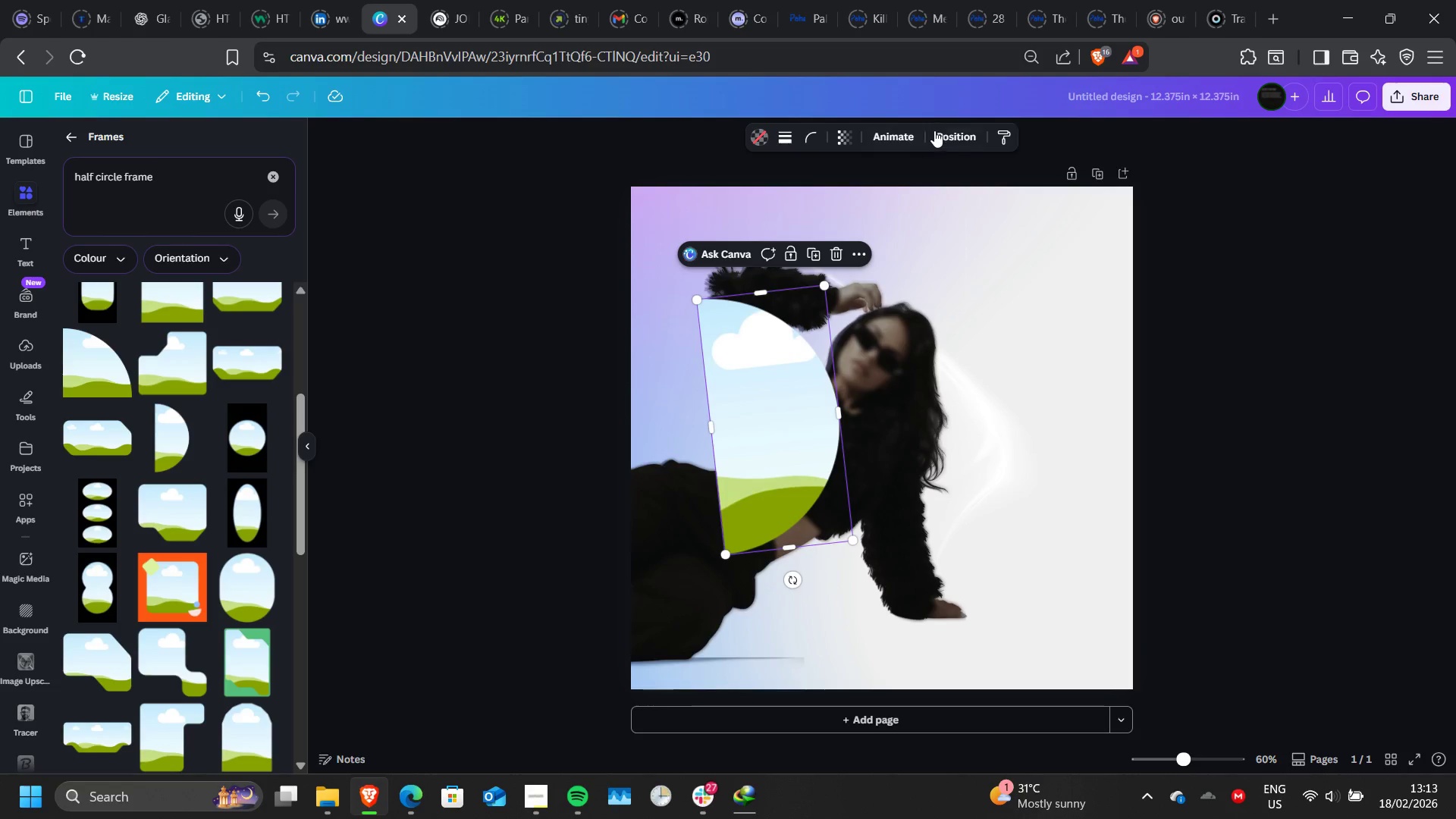 
mouse_move([846, 170])
 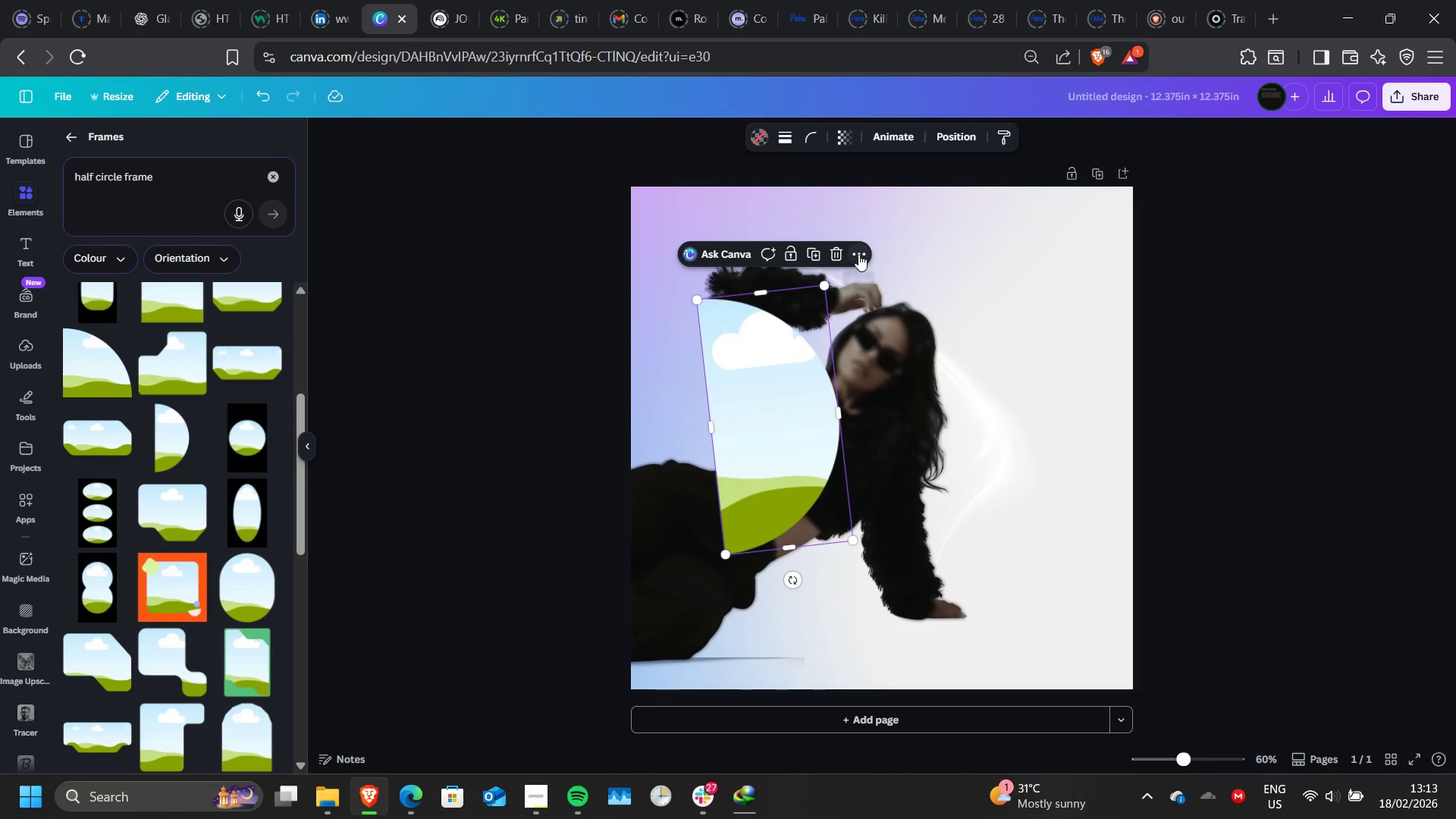 
left_click([858, 254])
 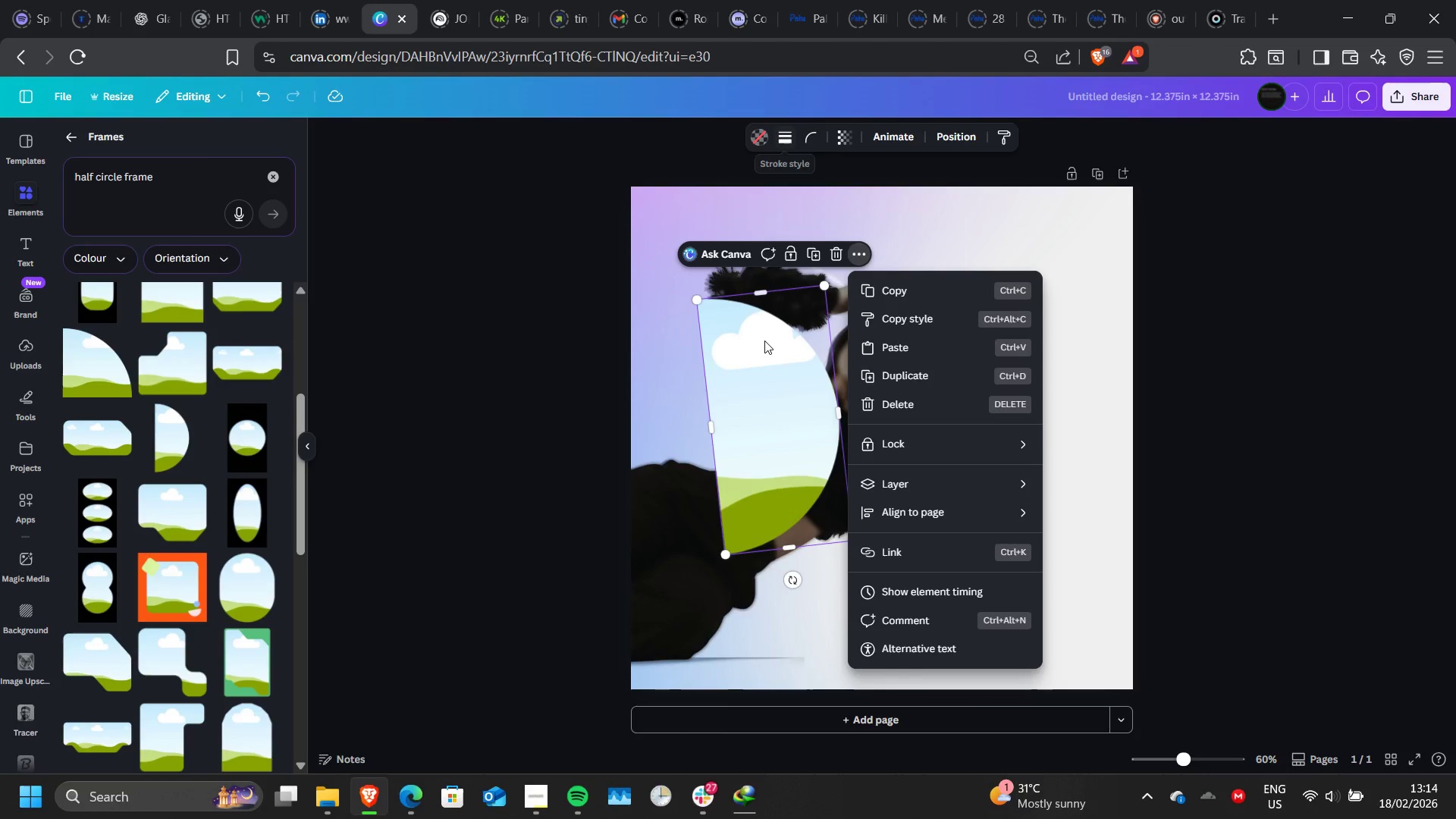 
wait(6.34)
 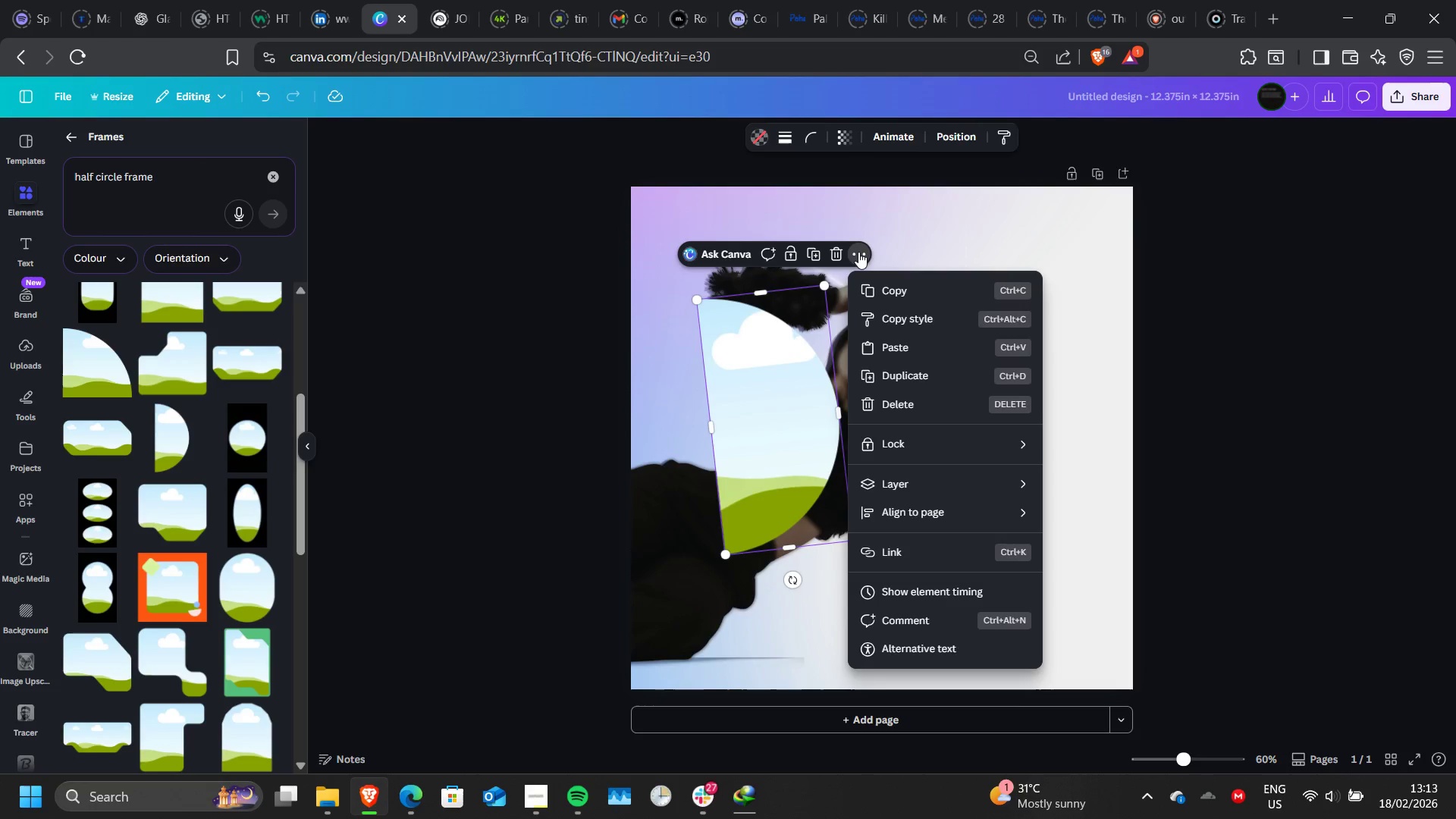 
left_click([834, 258])
 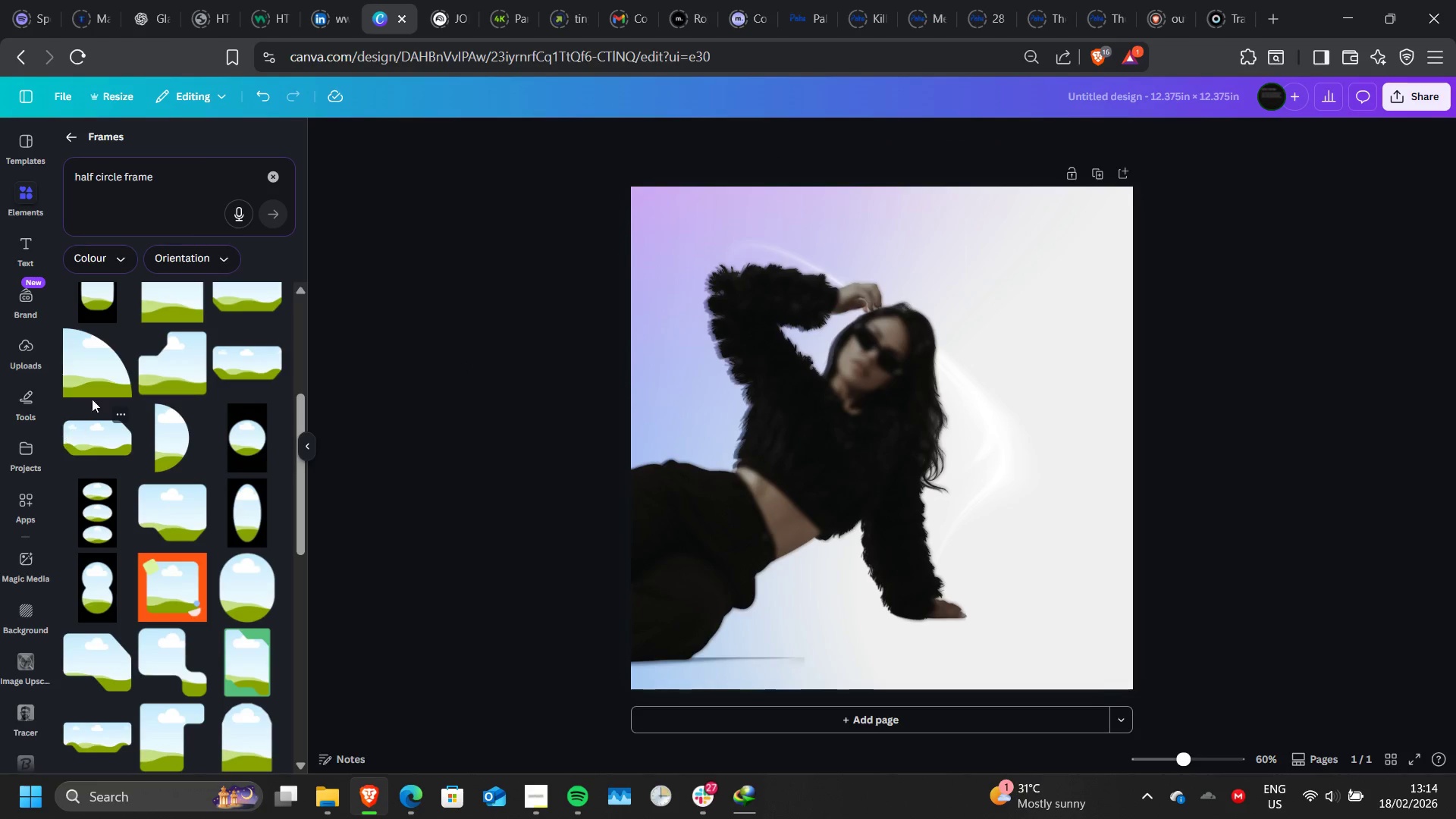 
scroll: coordinate [96, 505], scroll_direction: up, amount: 3.0
 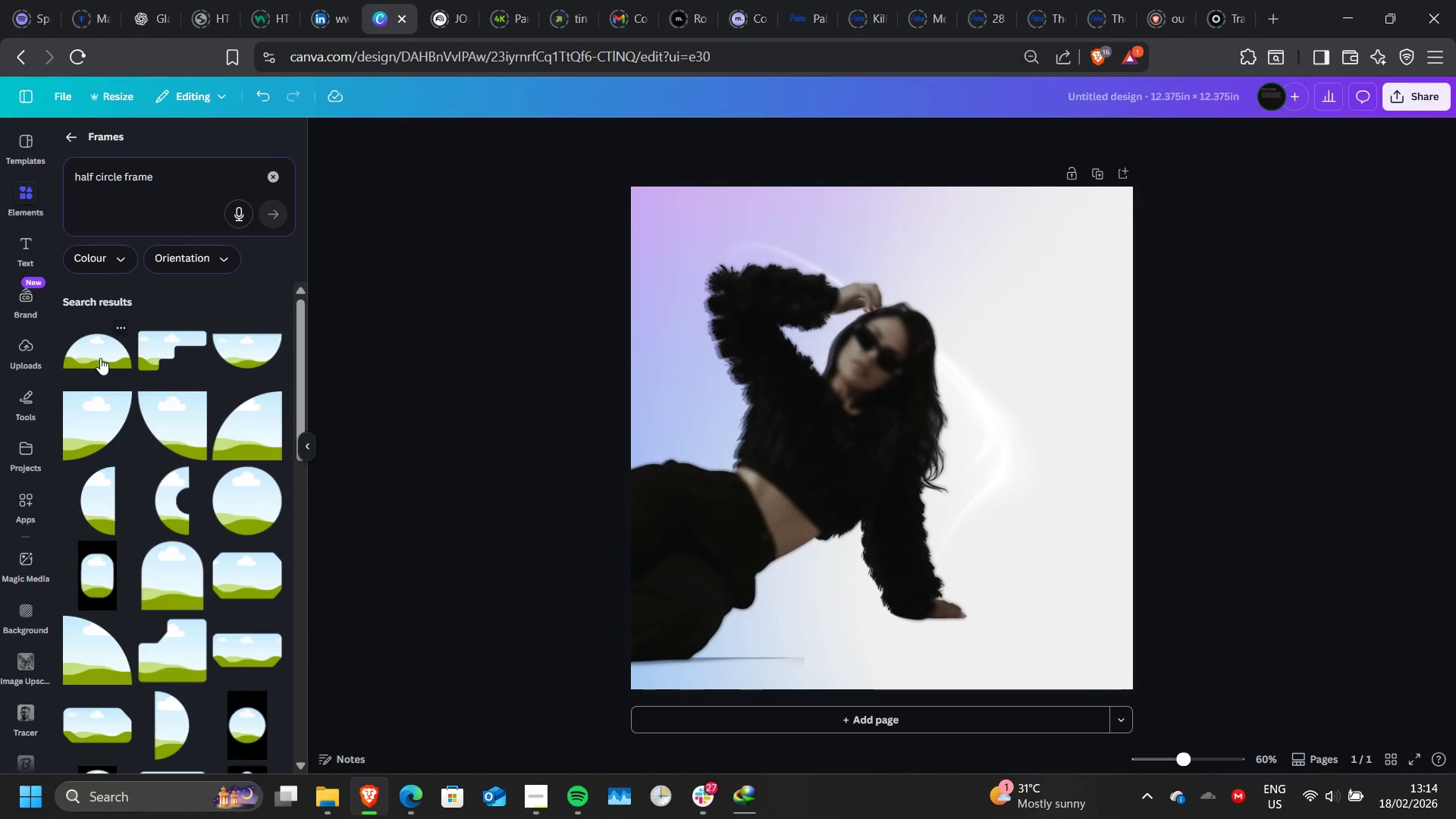 
left_click([100, 358])
 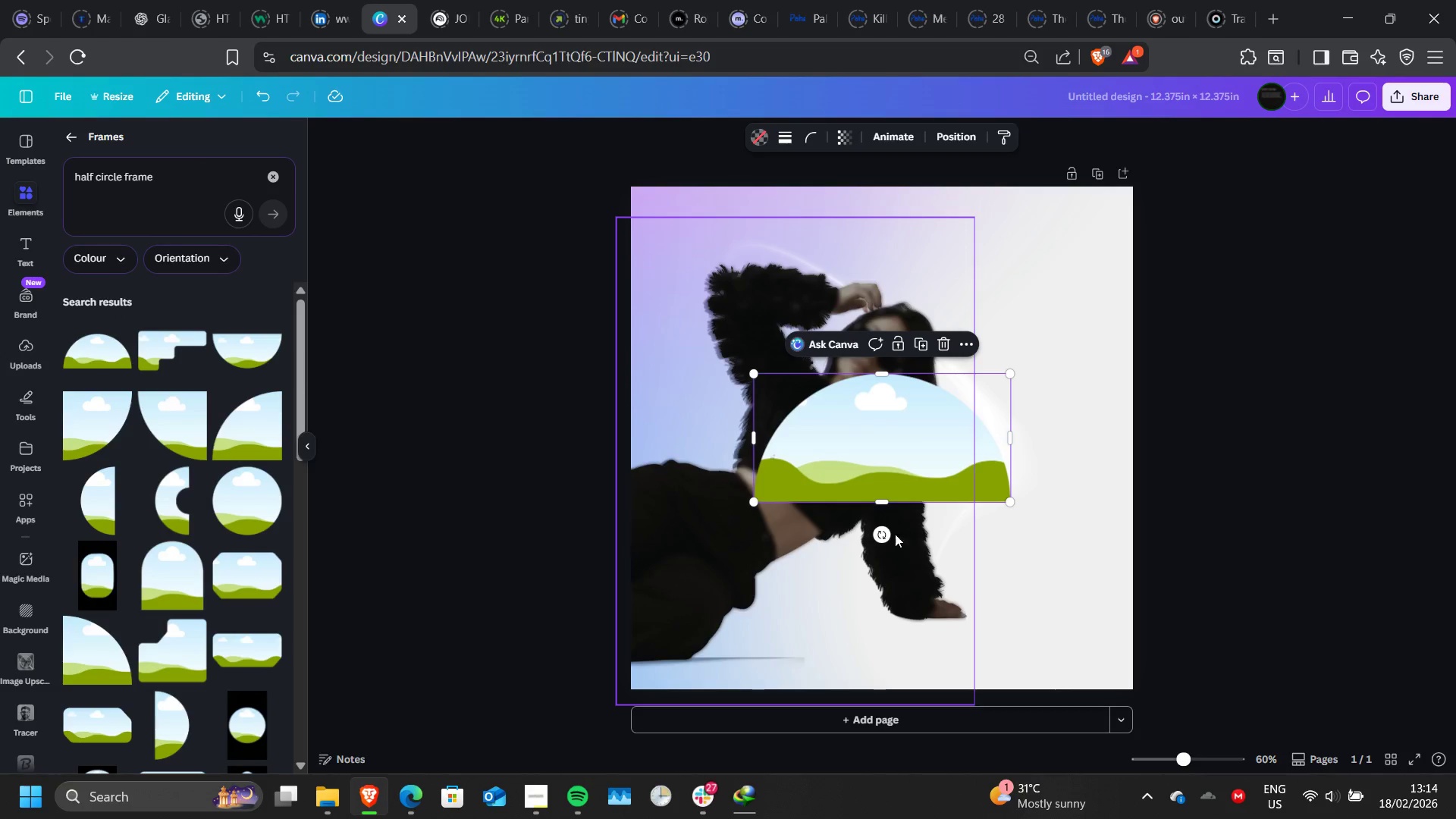 
left_click_drag(start_coordinate=[883, 535], to_coordinate=[1023, 439])
 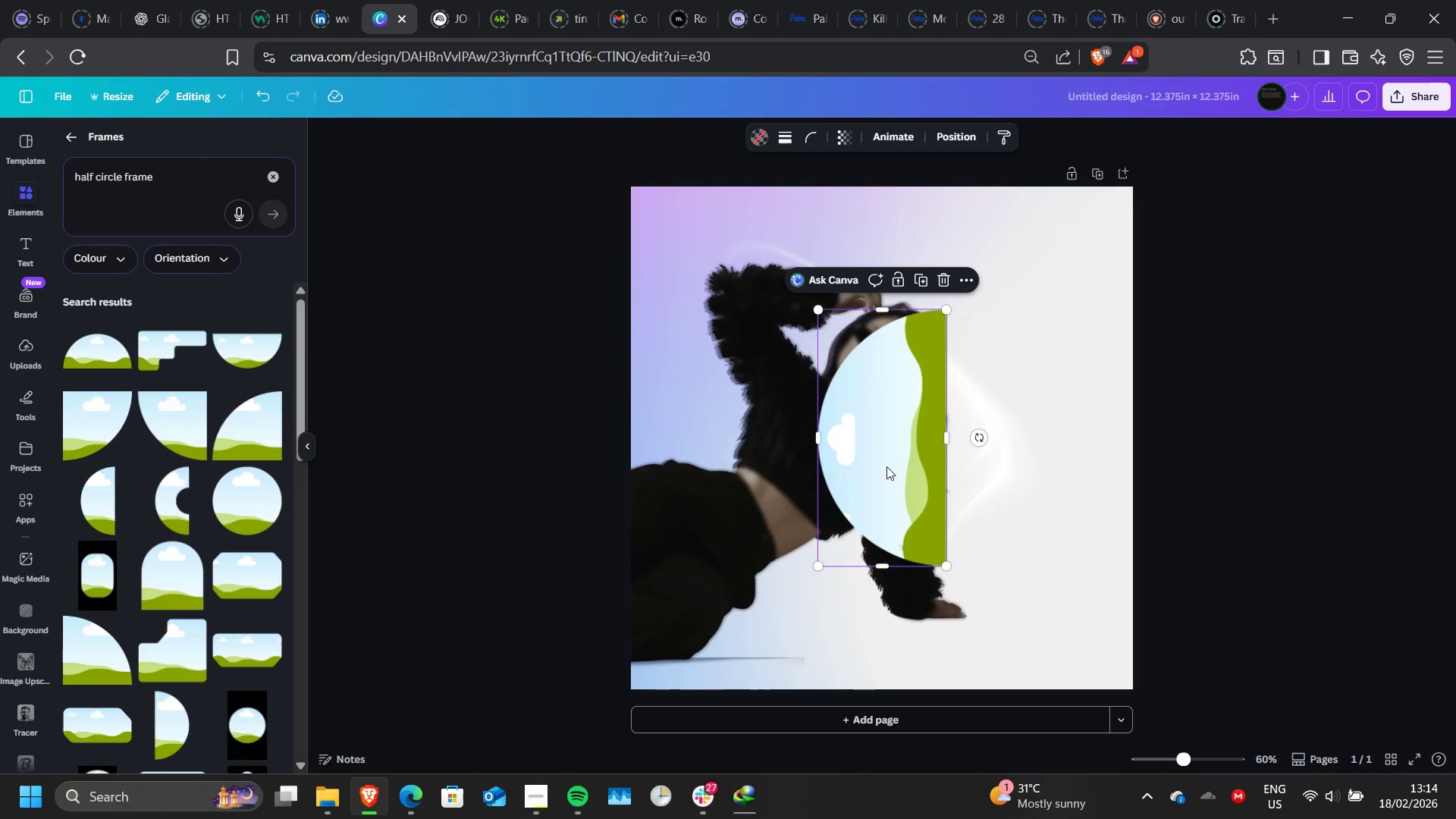 
wait(9.0)
 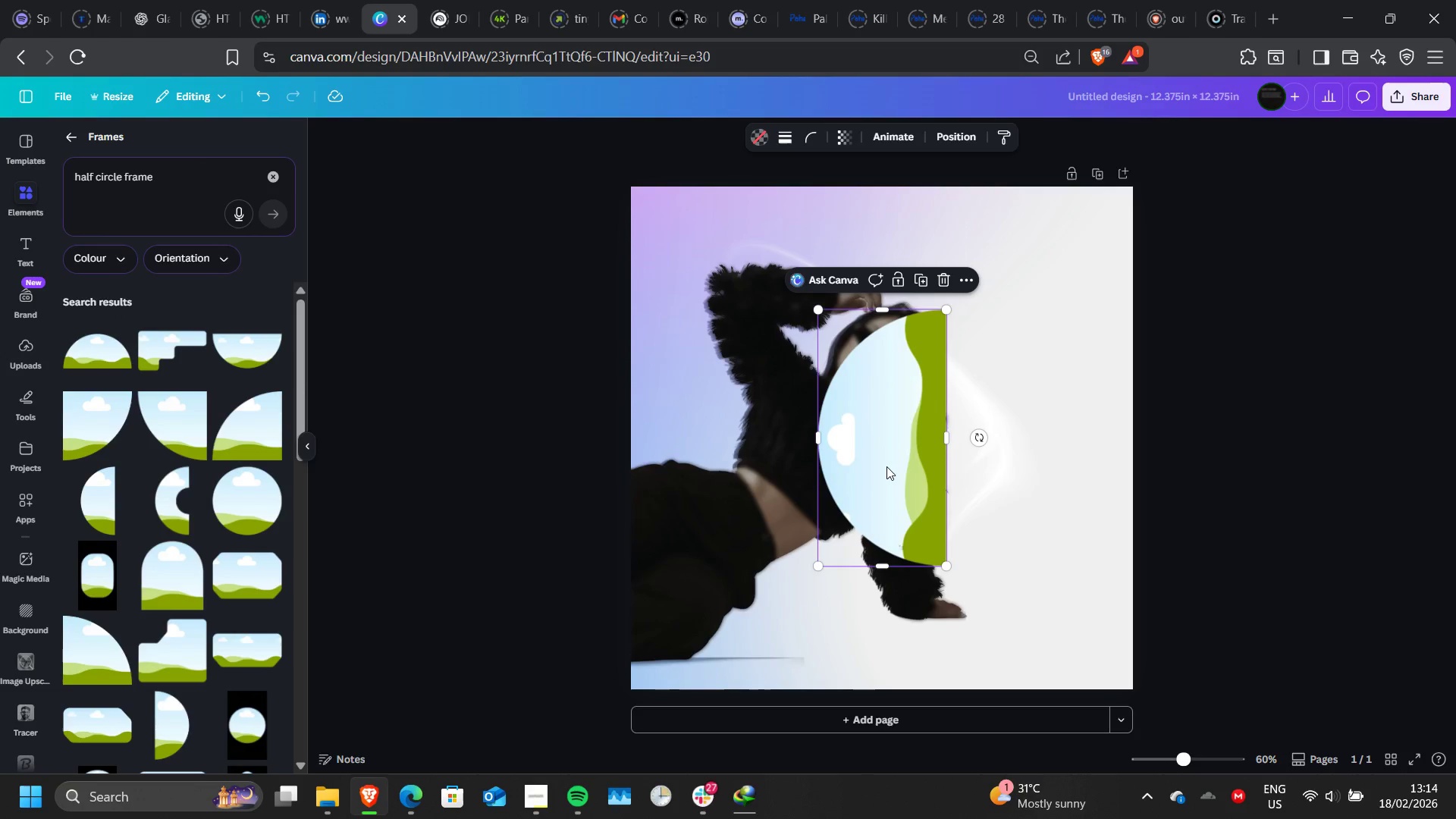 
scroll: coordinate [191, 510], scroll_direction: down, amount: 3.0
 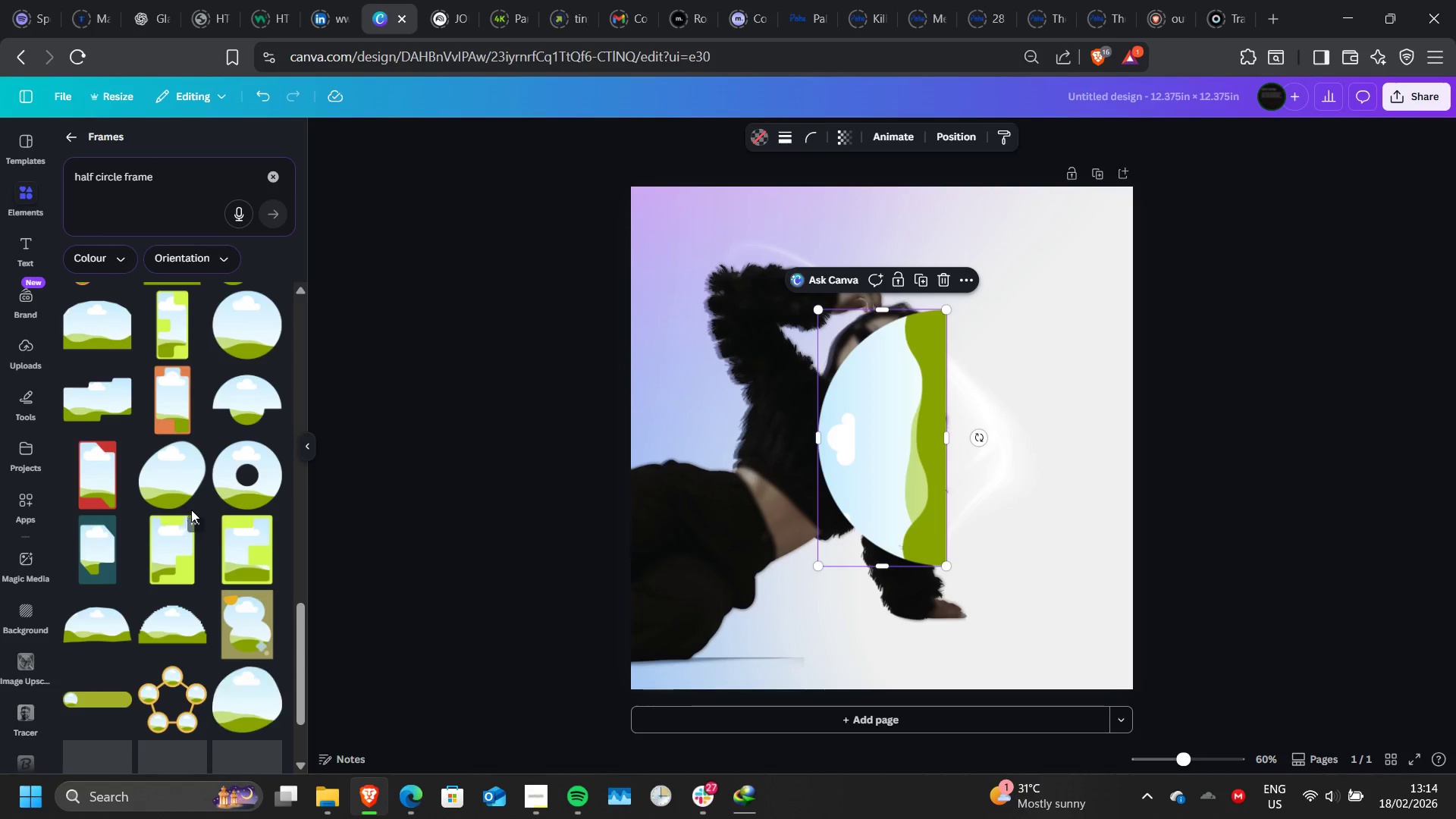 
scroll: coordinate [191, 510], scroll_direction: none, amount: 0.0
 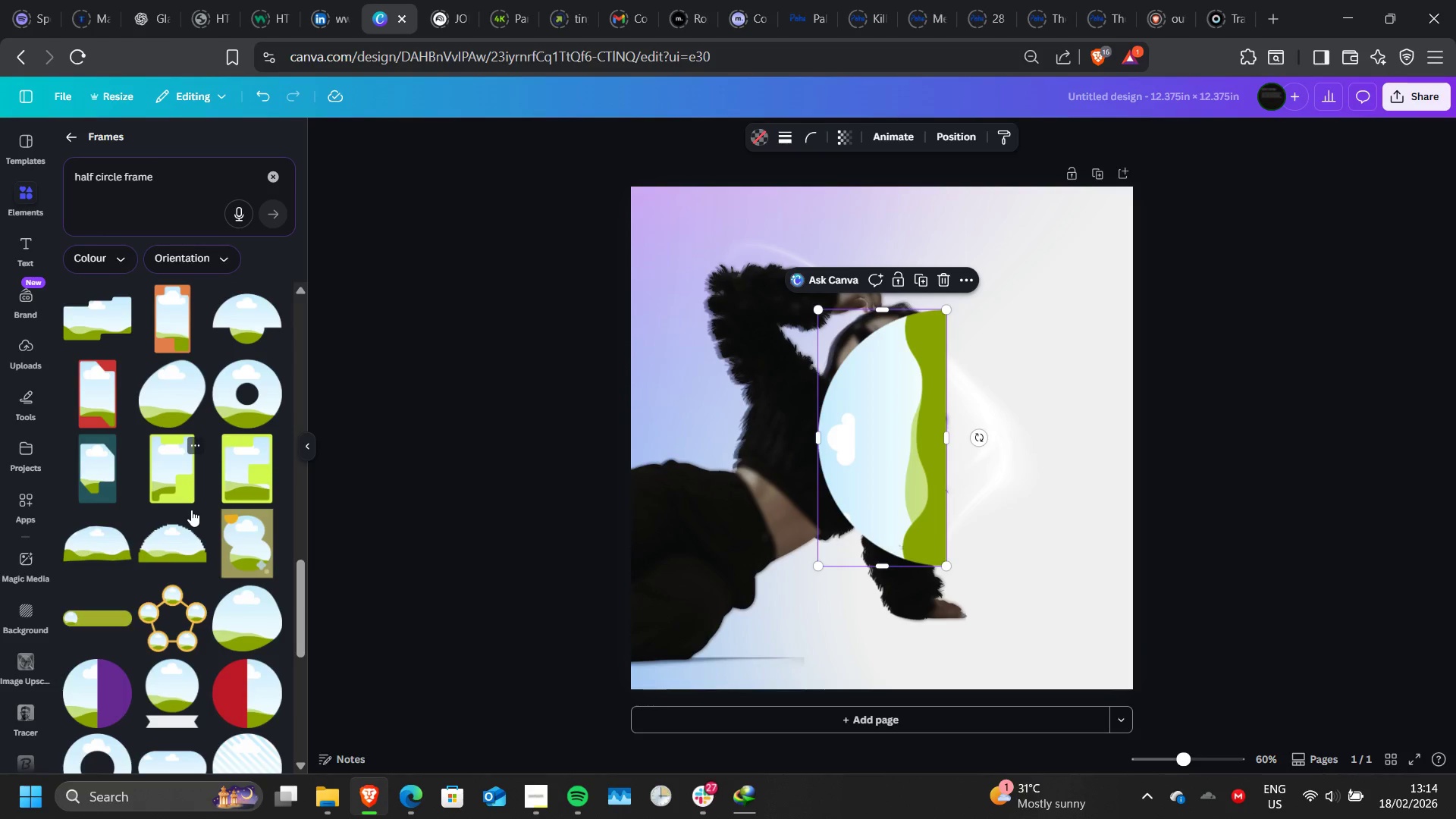 
scroll: coordinate [191, 510], scroll_direction: down, amount: 2.0
 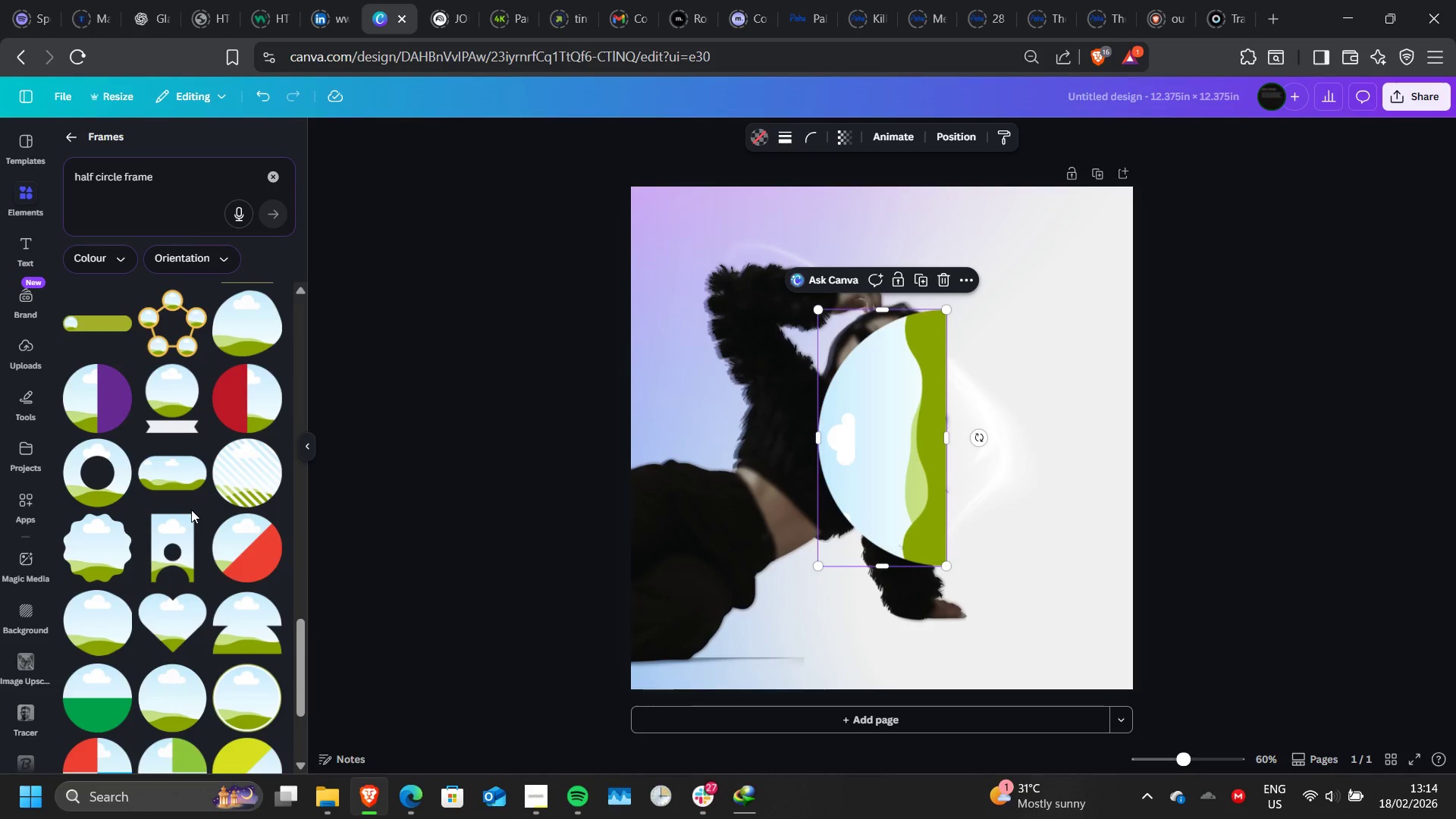 
scroll: coordinate [191, 510], scroll_direction: none, amount: 0.0
 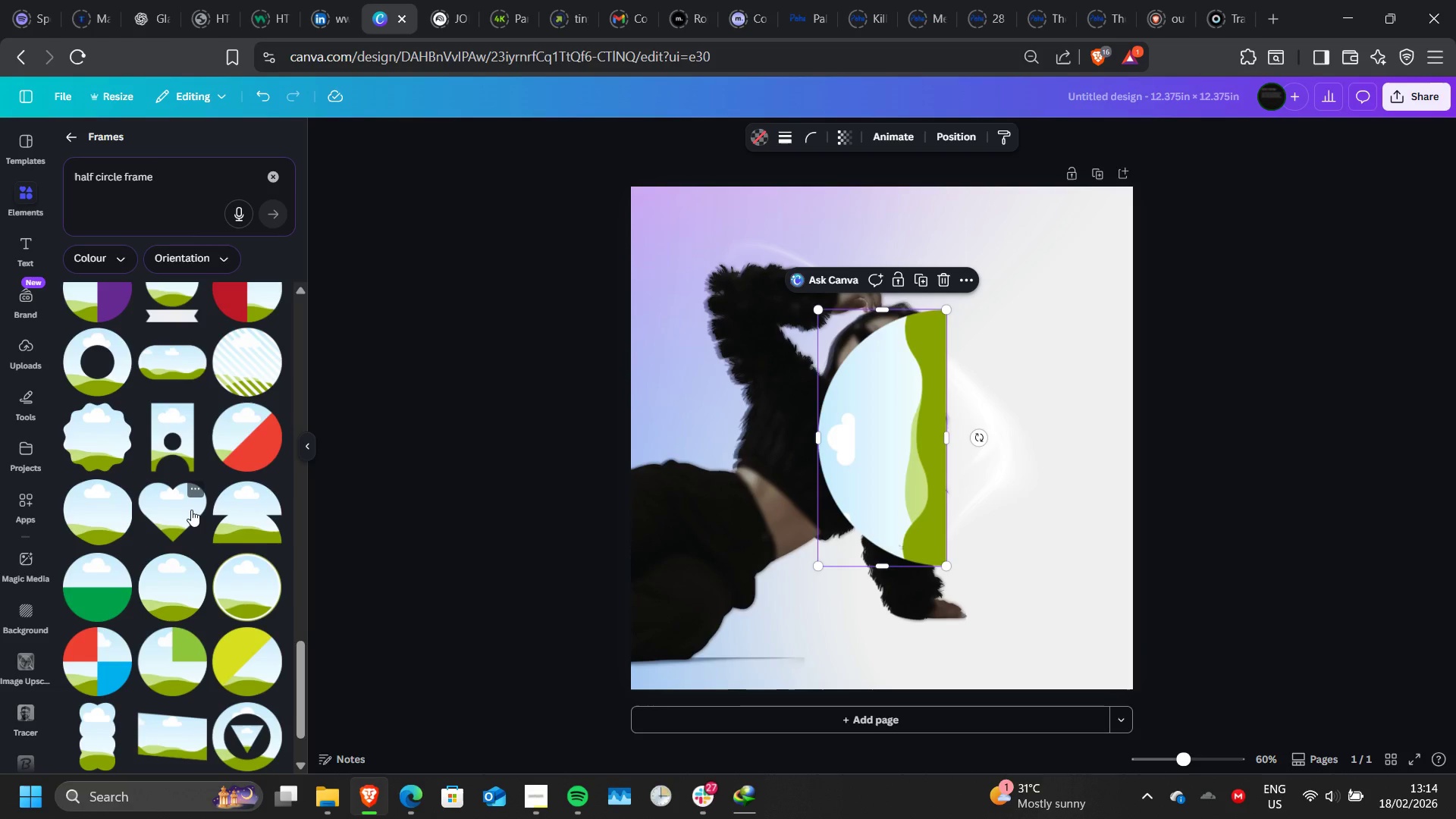 
scroll: coordinate [191, 510], scroll_direction: up, amount: 14.0
 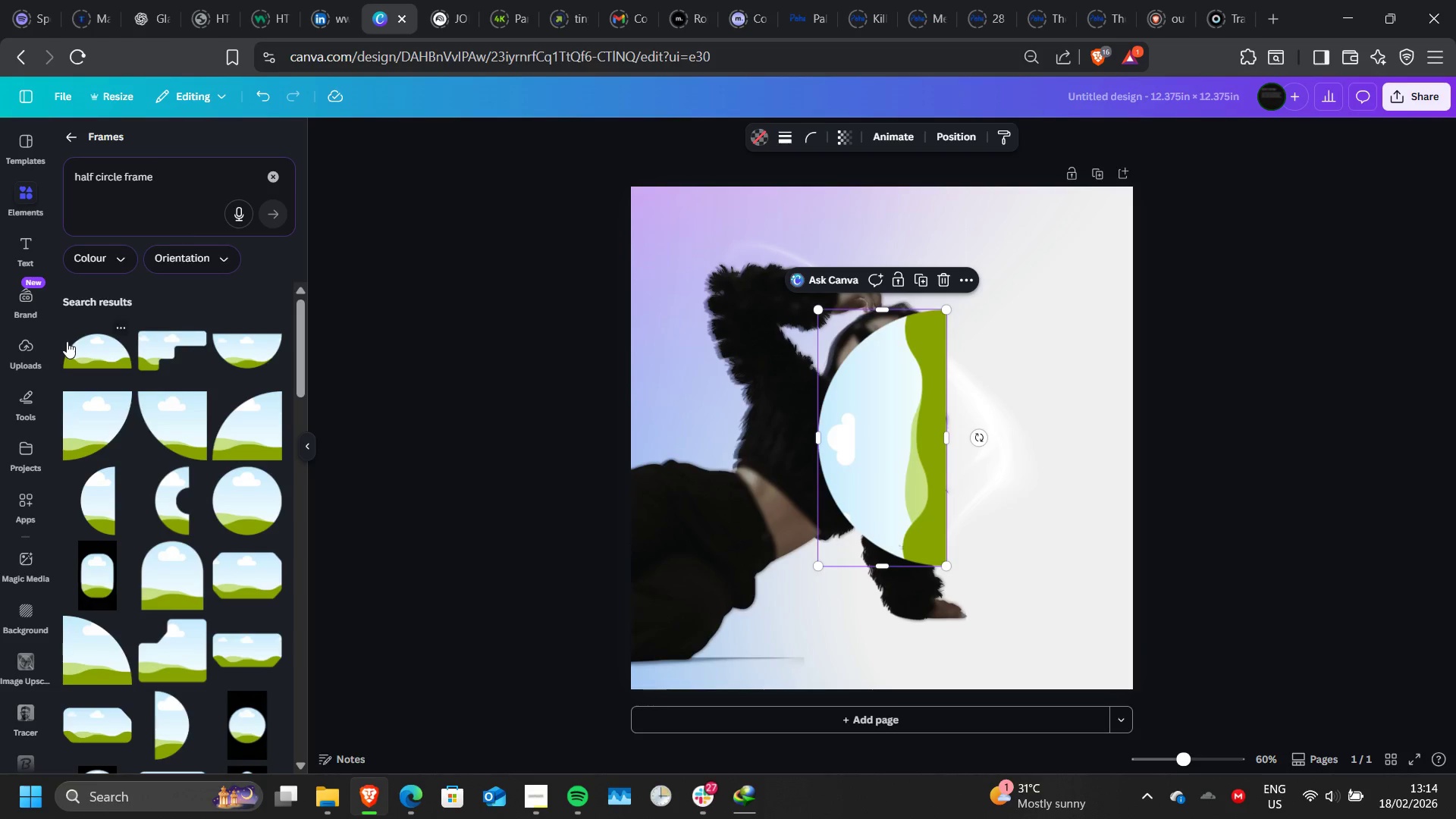 
left_click([118, 377])
 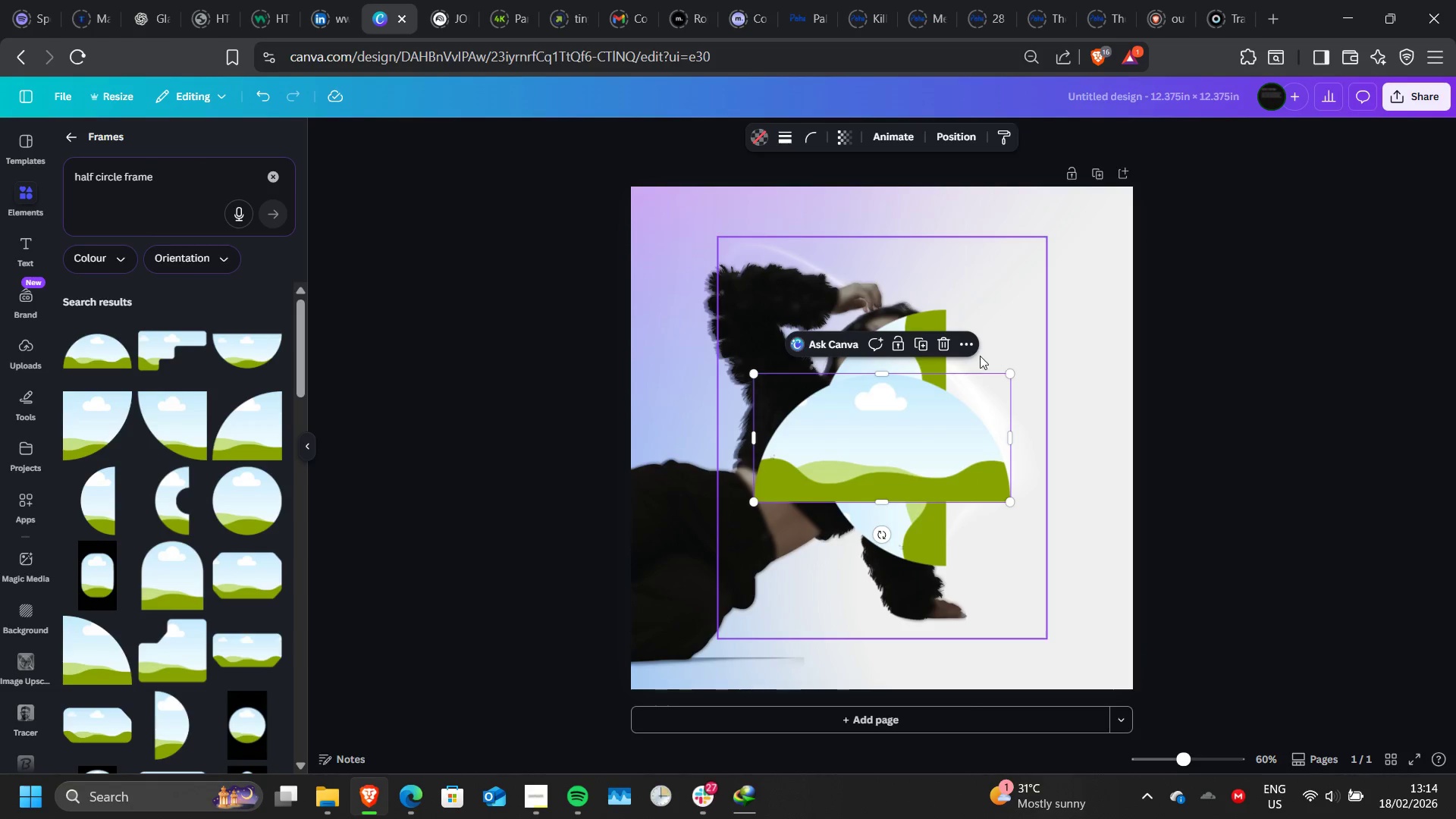 
left_click([946, 349])
 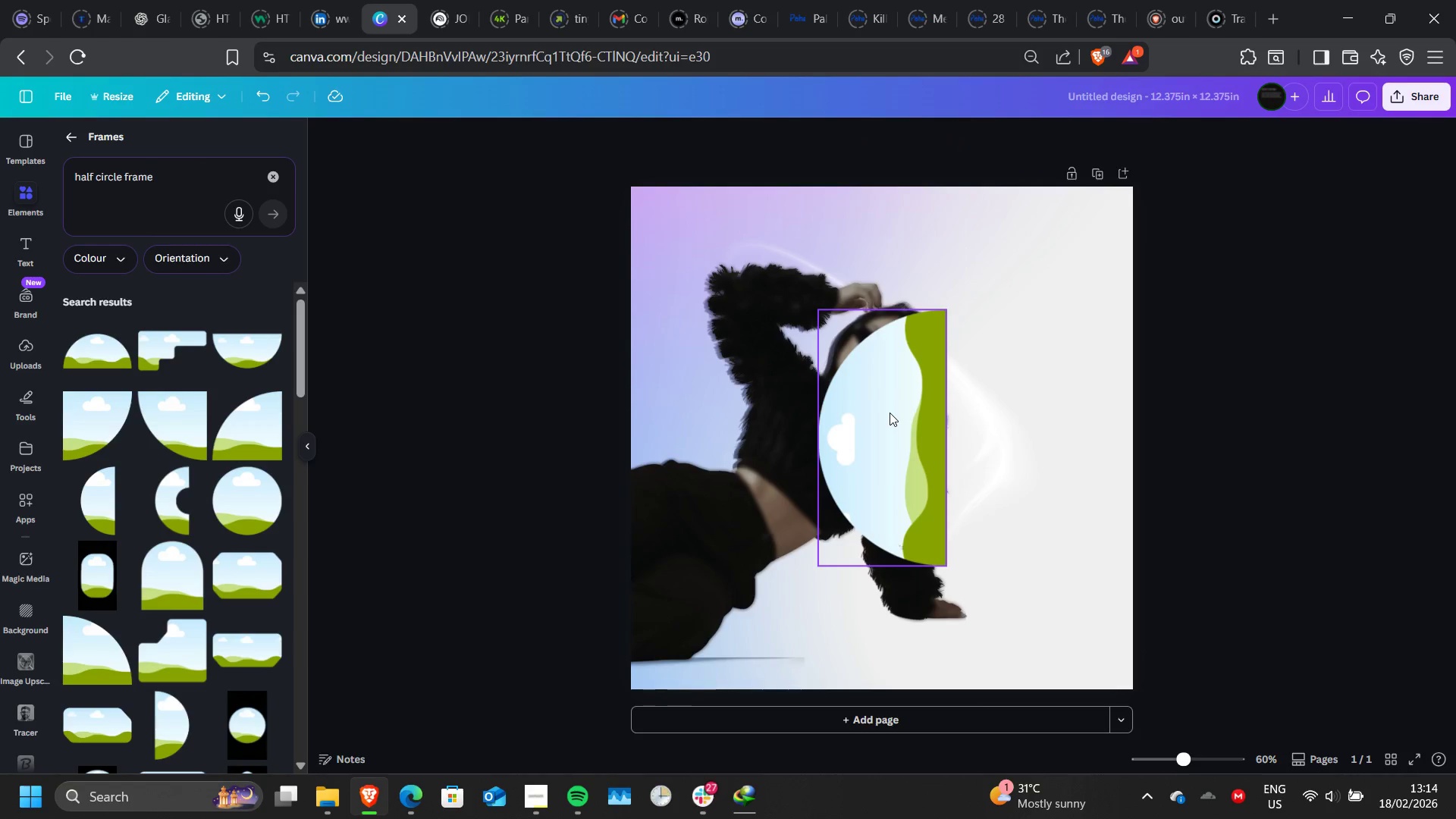 
left_click_drag(start_coordinate=[890, 413], to_coordinate=[761, 404])
 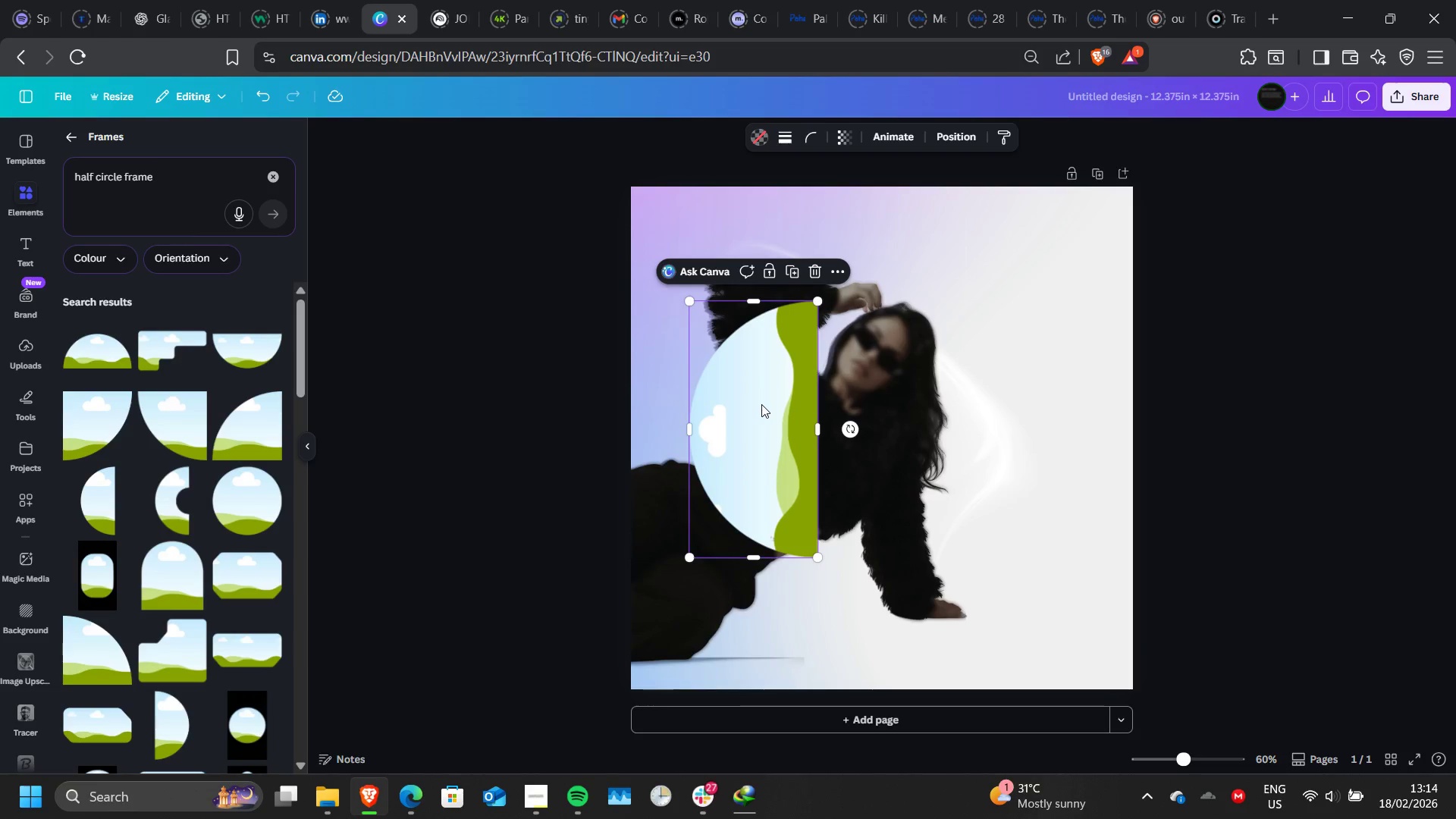 
wait(14.86)
 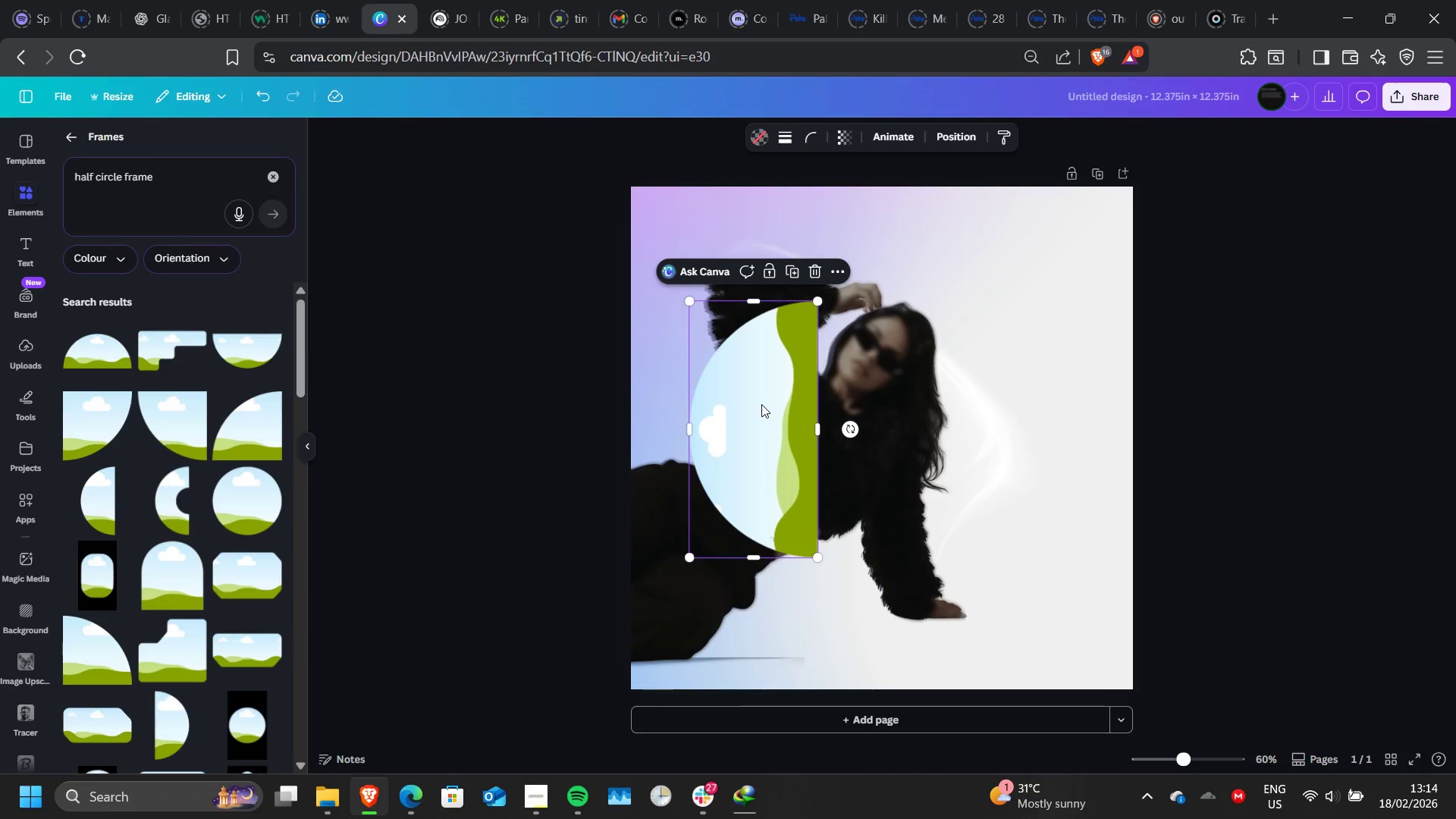 
left_click_drag(start_coordinate=[818, 557], to_coordinate=[914, 649])
 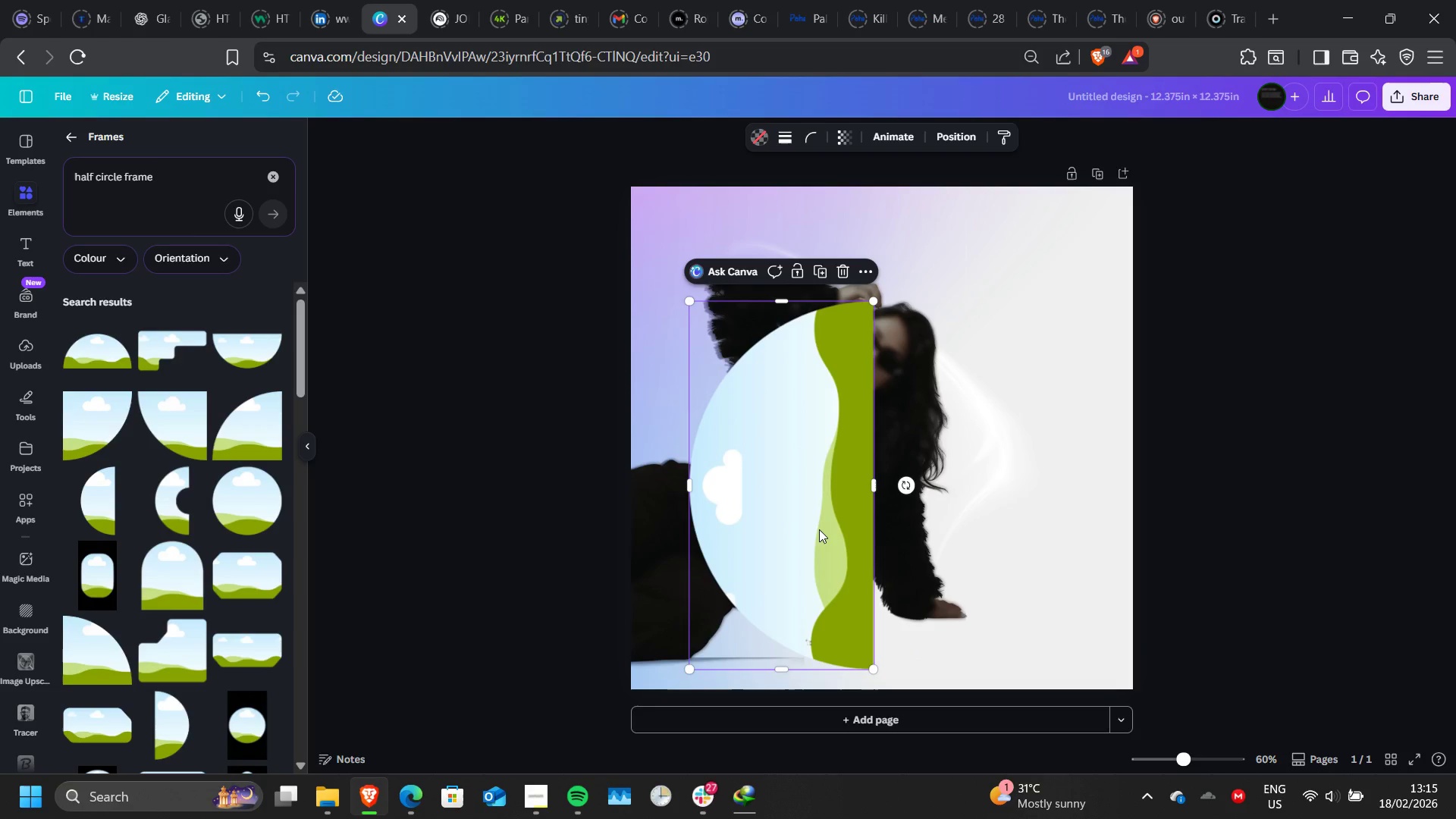 
left_click_drag(start_coordinate=[819, 529], to_coordinate=[770, 468])
 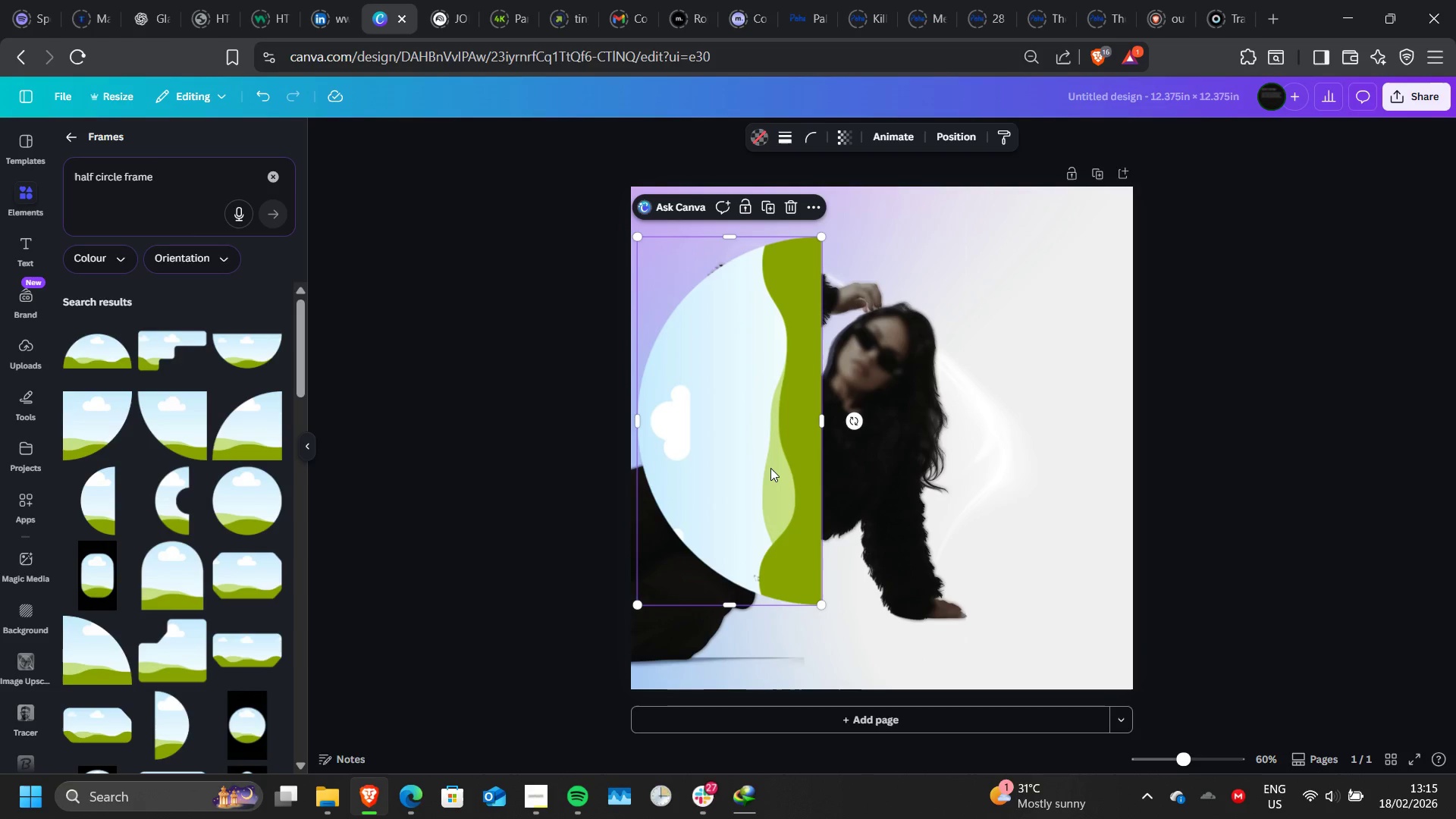 
left_click_drag(start_coordinate=[770, 468], to_coordinate=[773, 488])
 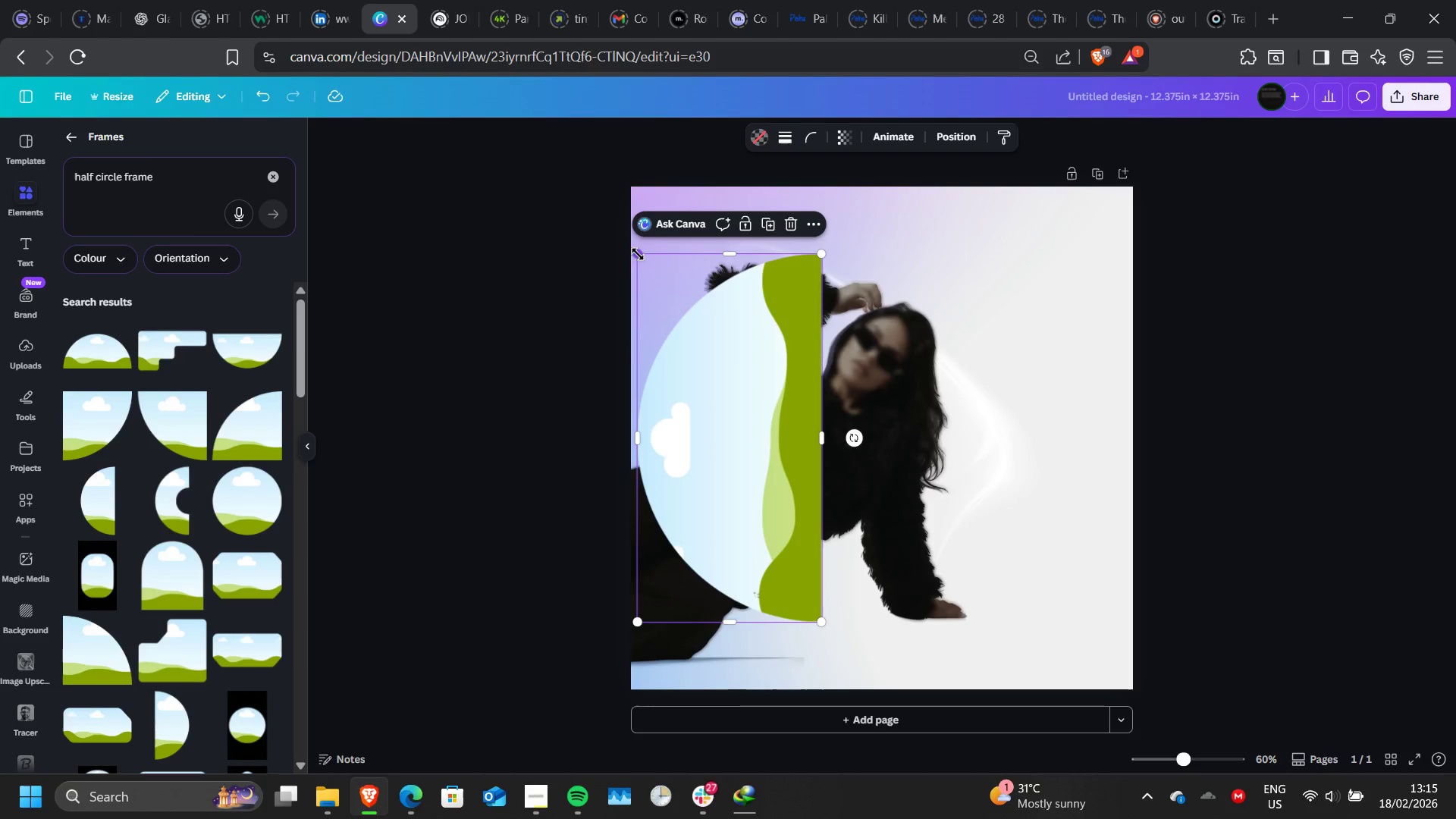 
left_click_drag(start_coordinate=[636, 252], to_coordinate=[686, 277])
 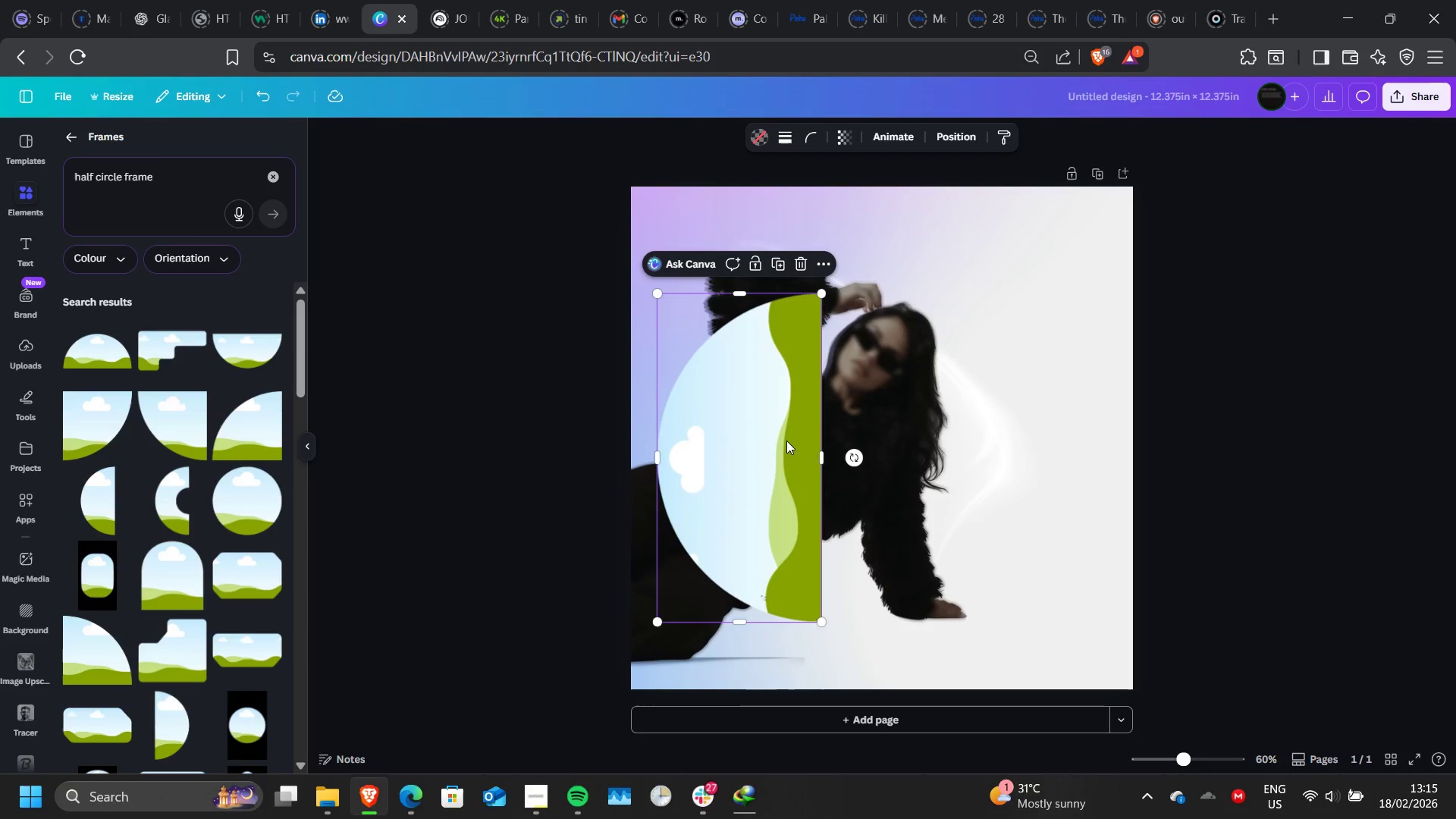 
left_click_drag(start_coordinate=[786, 441], to_coordinate=[777, 420])
 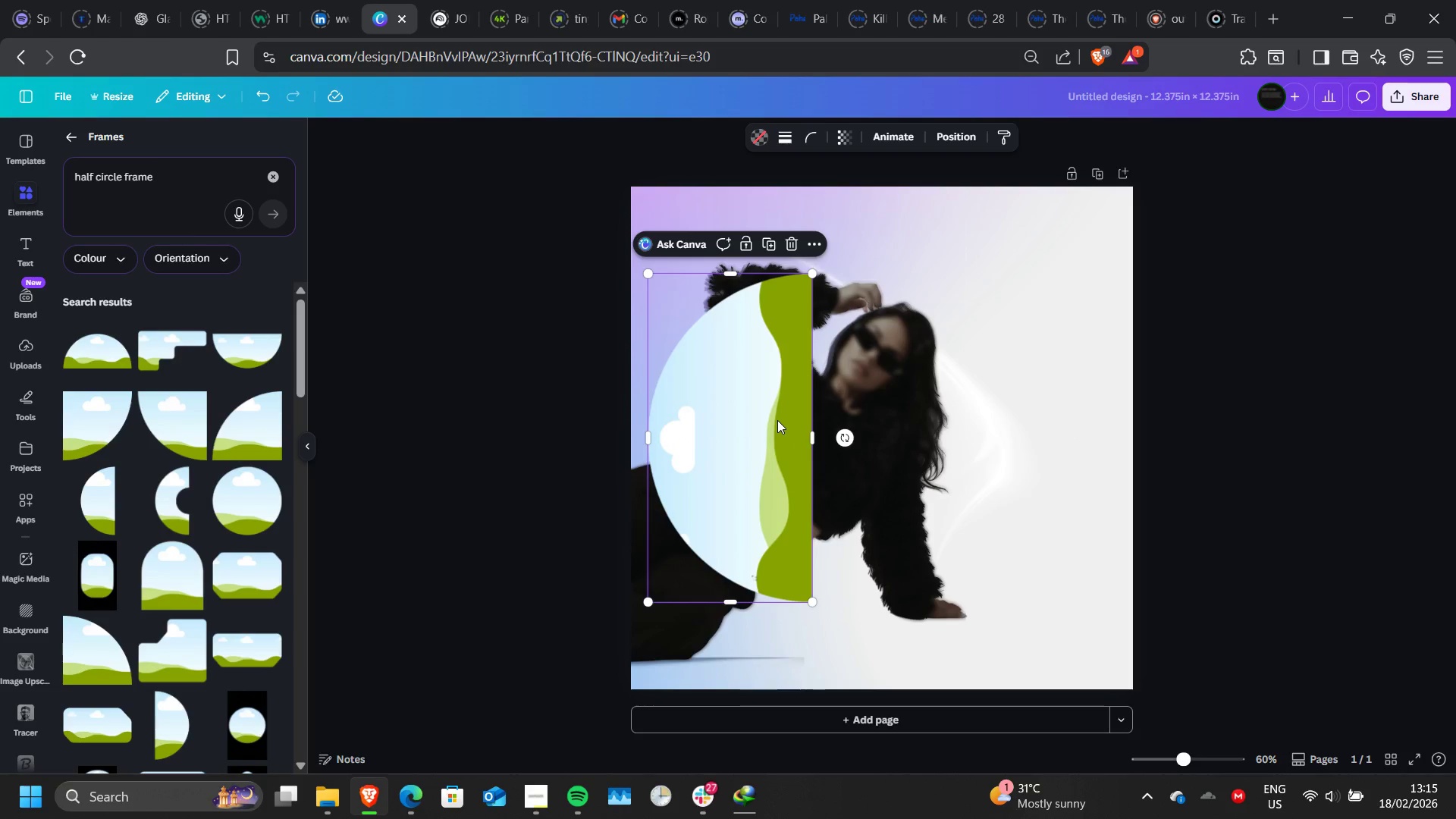 
wait(7.2)
 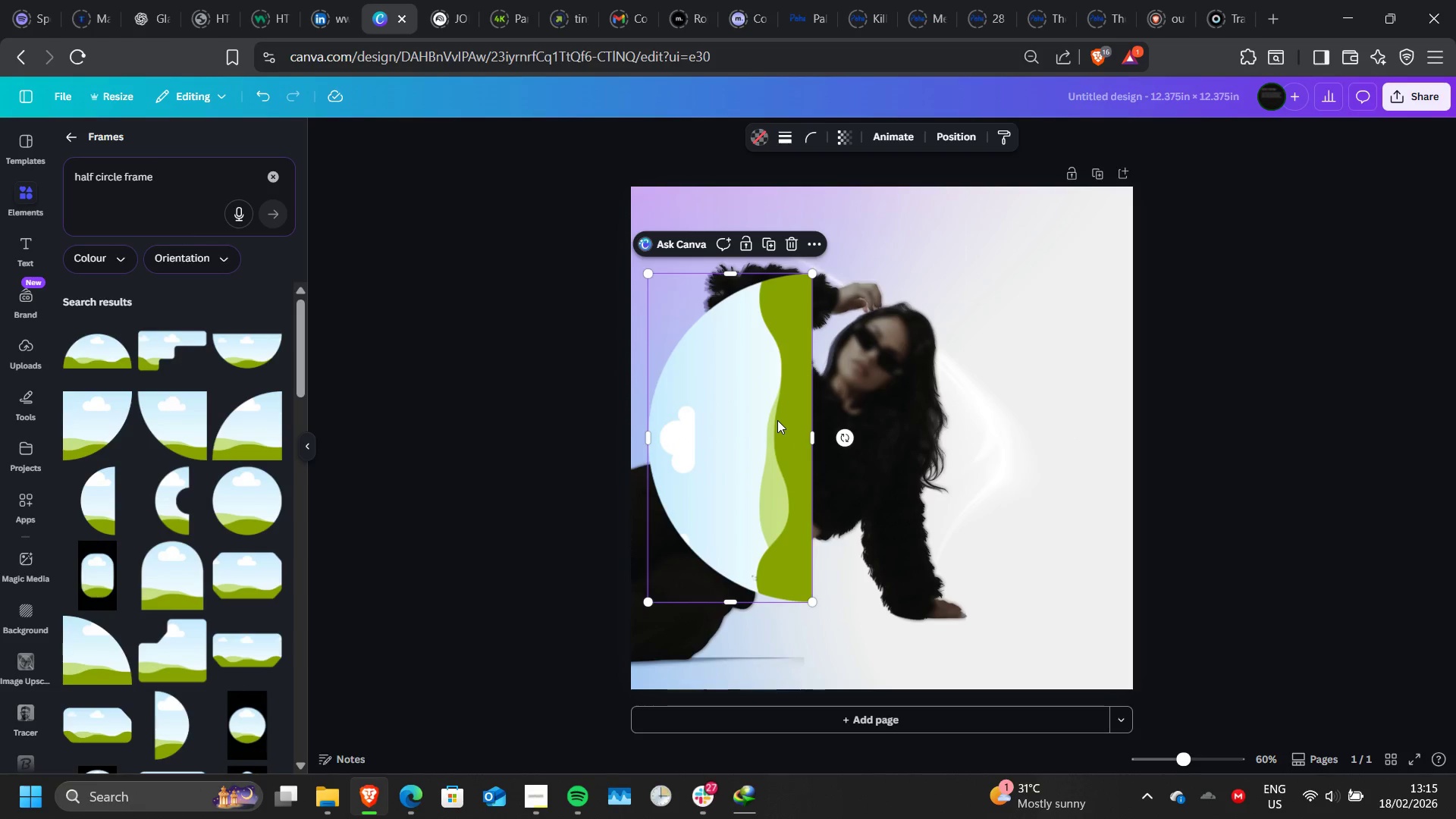 
left_click([955, 140])
 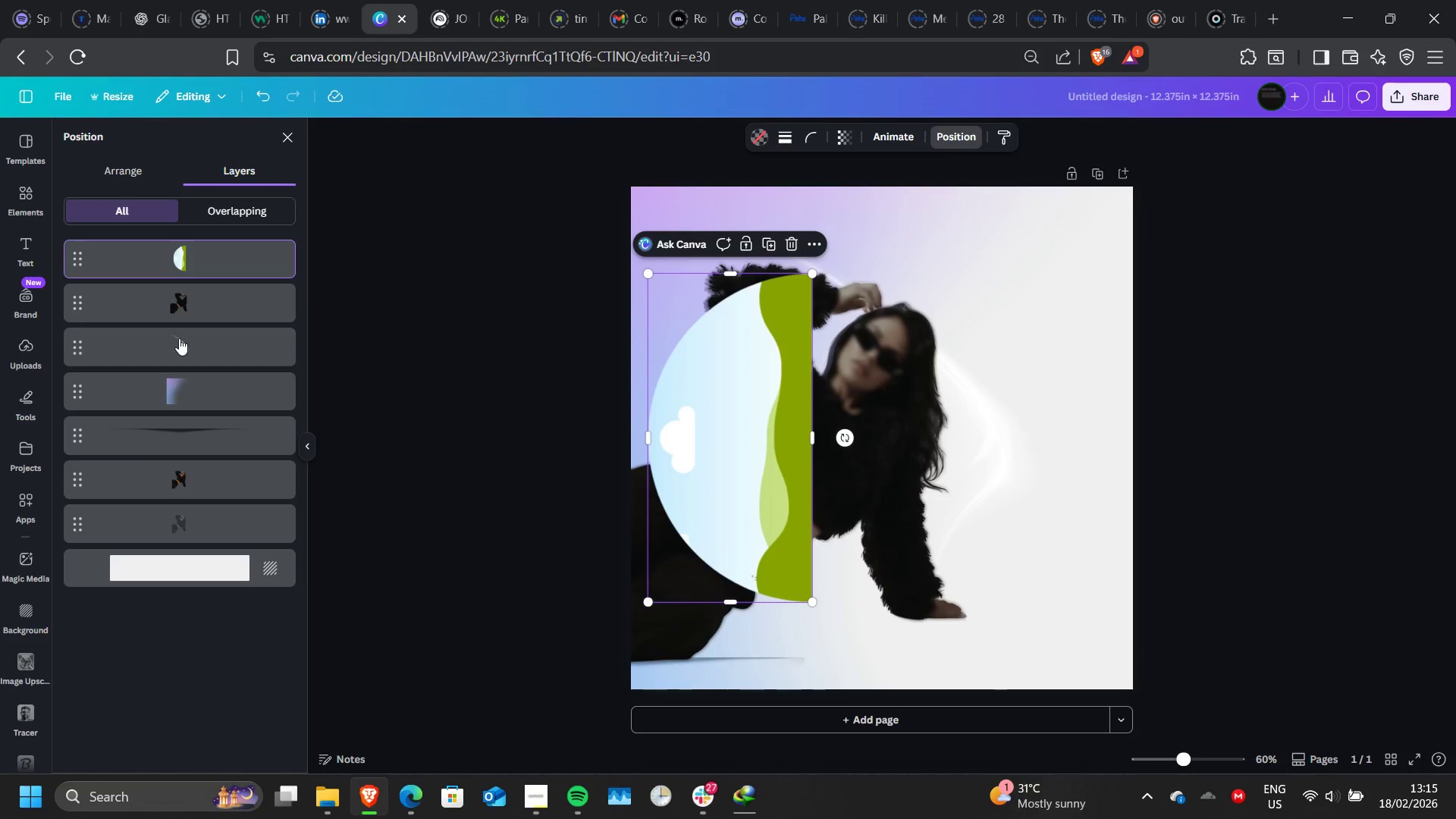 
left_click_drag(start_coordinate=[191, 305], to_coordinate=[196, 246])
 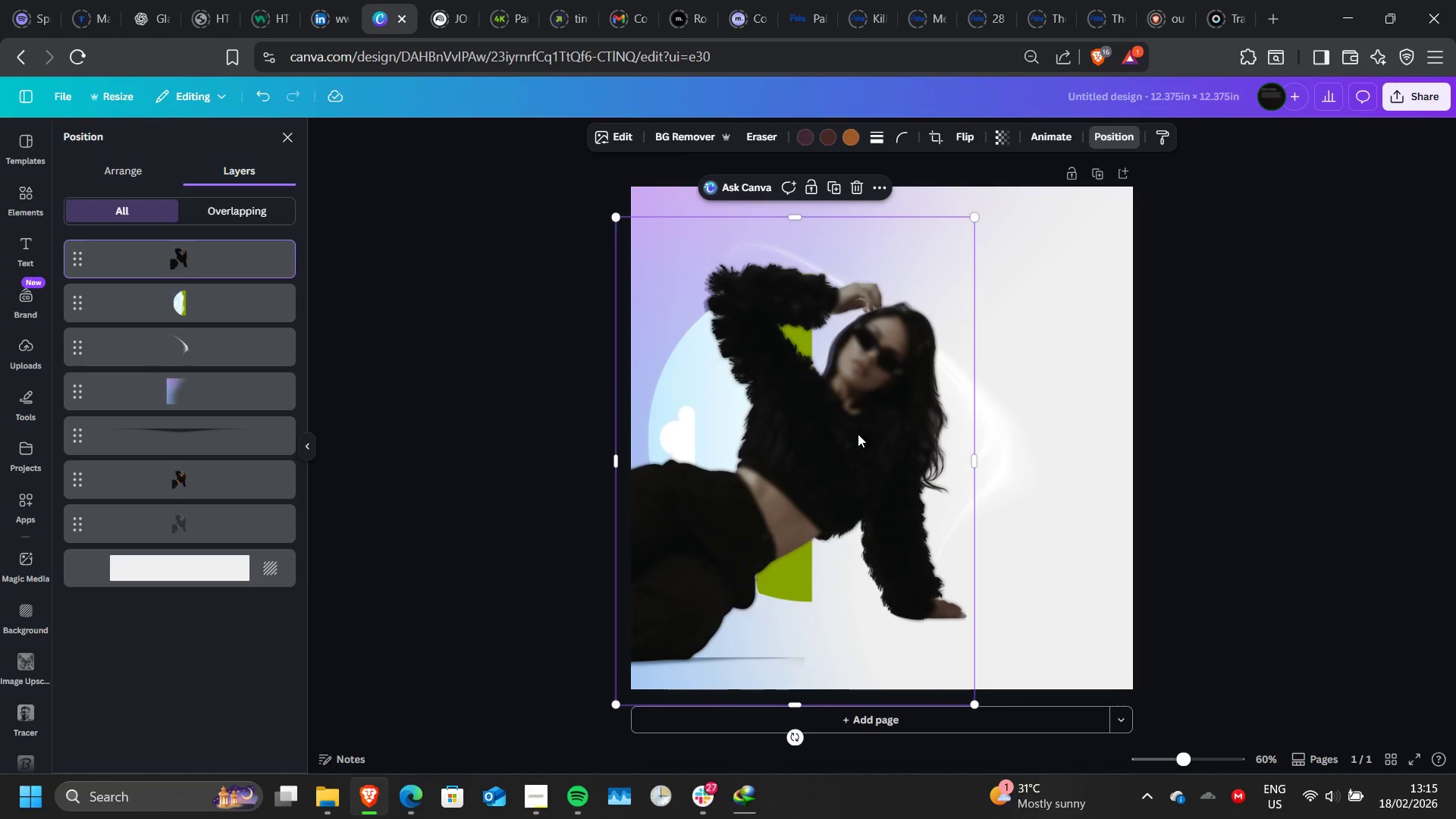 
left_click_drag(start_coordinate=[852, 432], to_coordinate=[800, 419])
 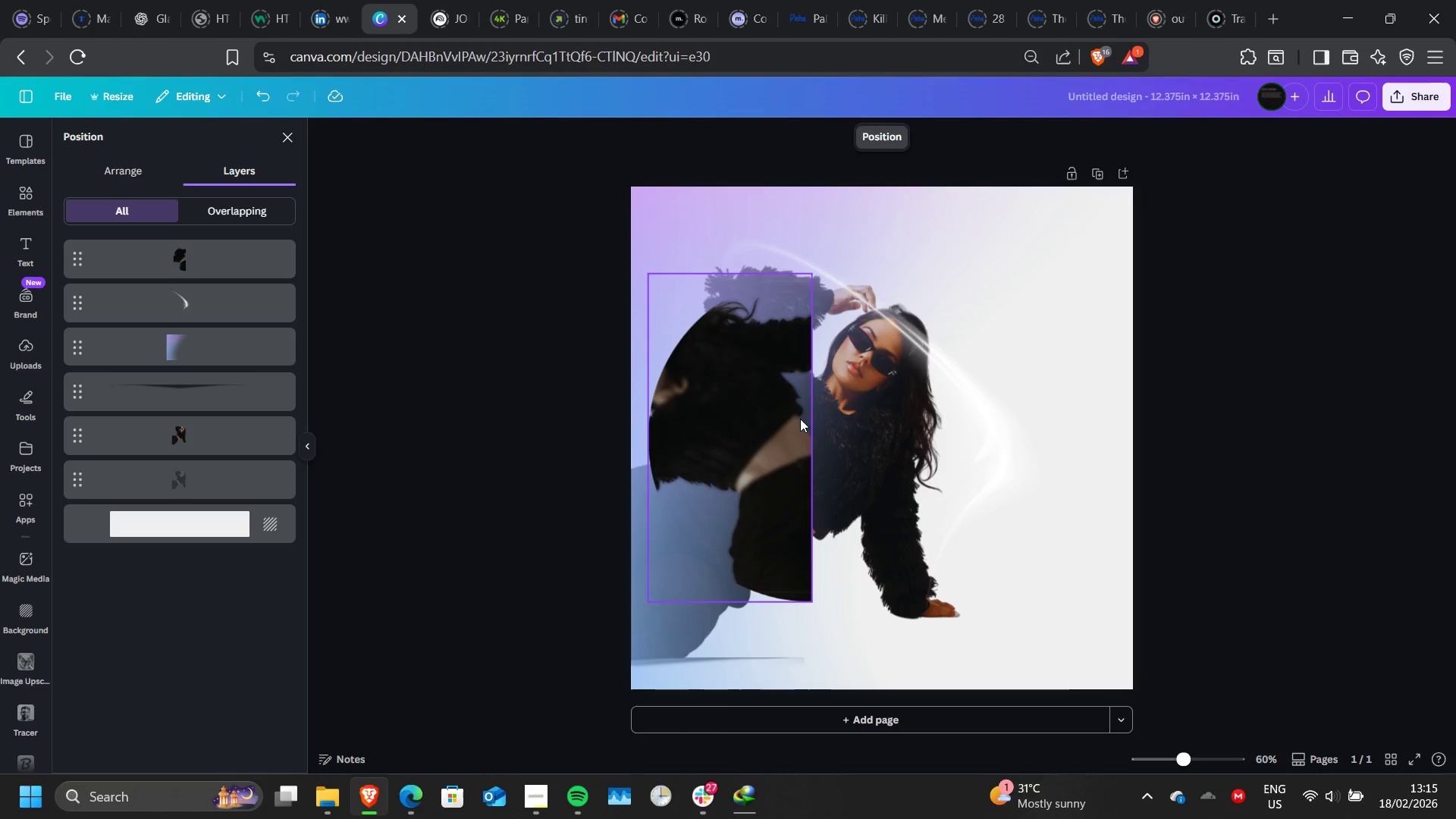 
double_click([800, 419])
 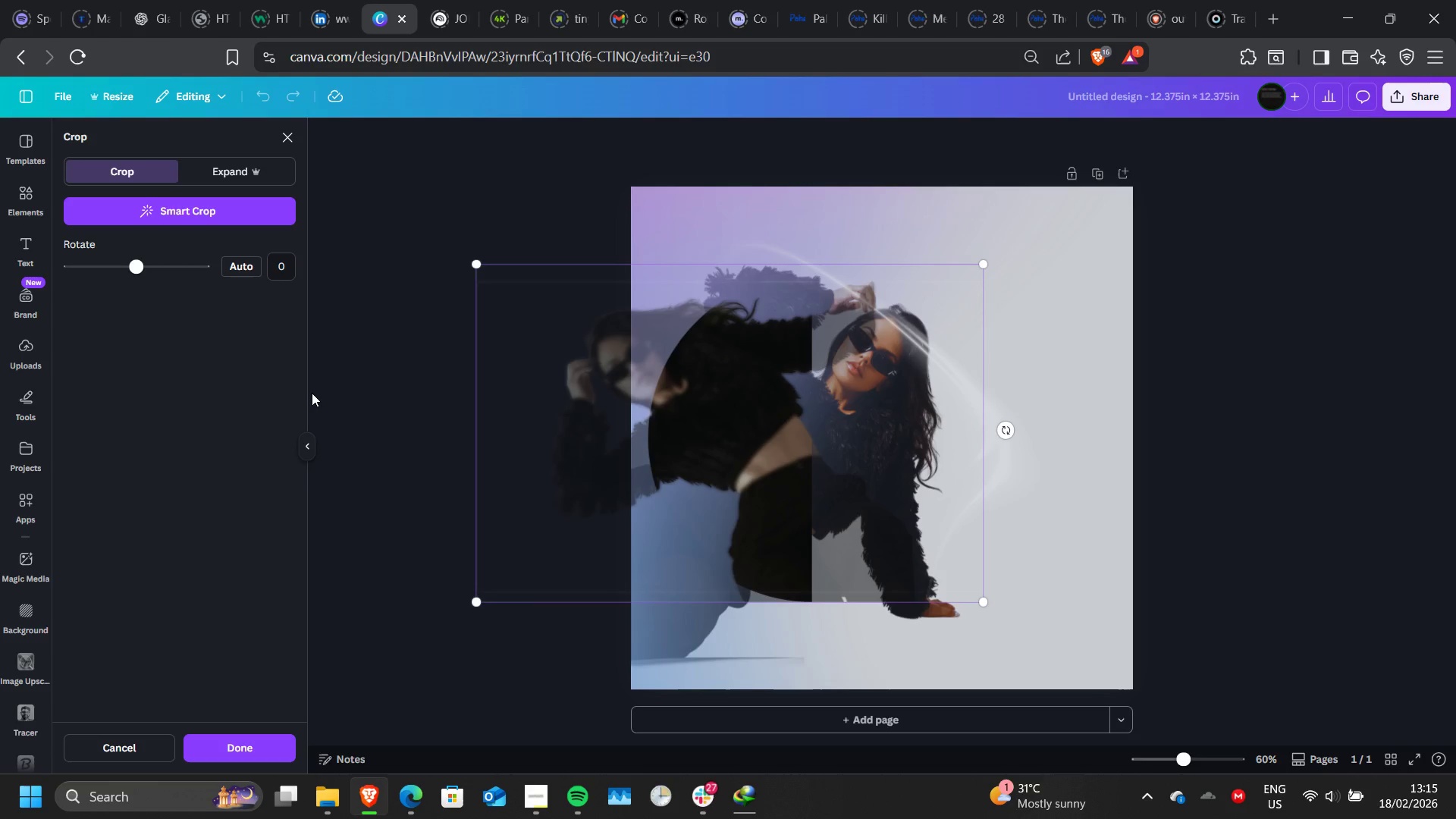 
left_click([312, 393])
 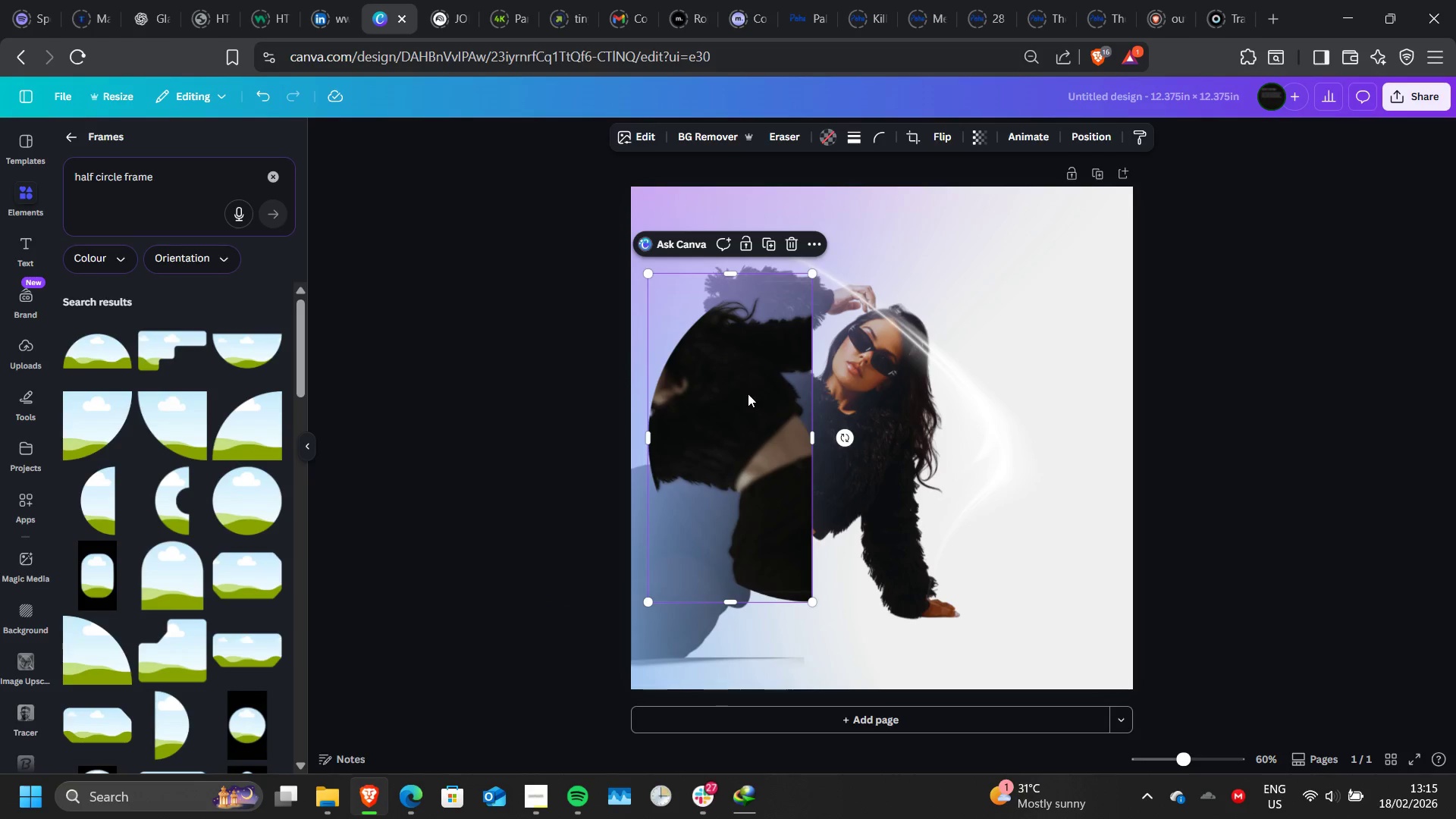 
left_click([748, 394])
 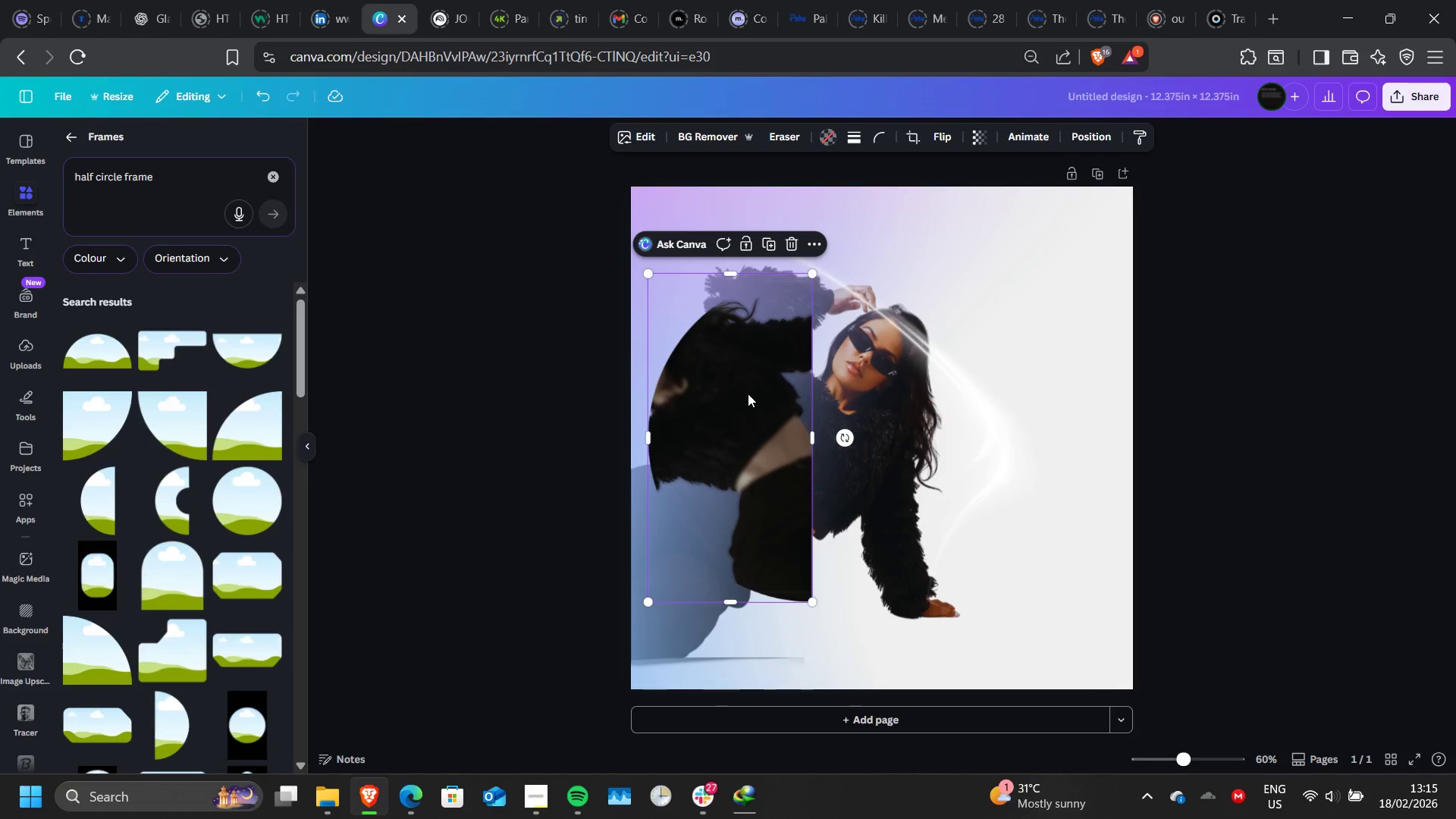 
key(Delete)
 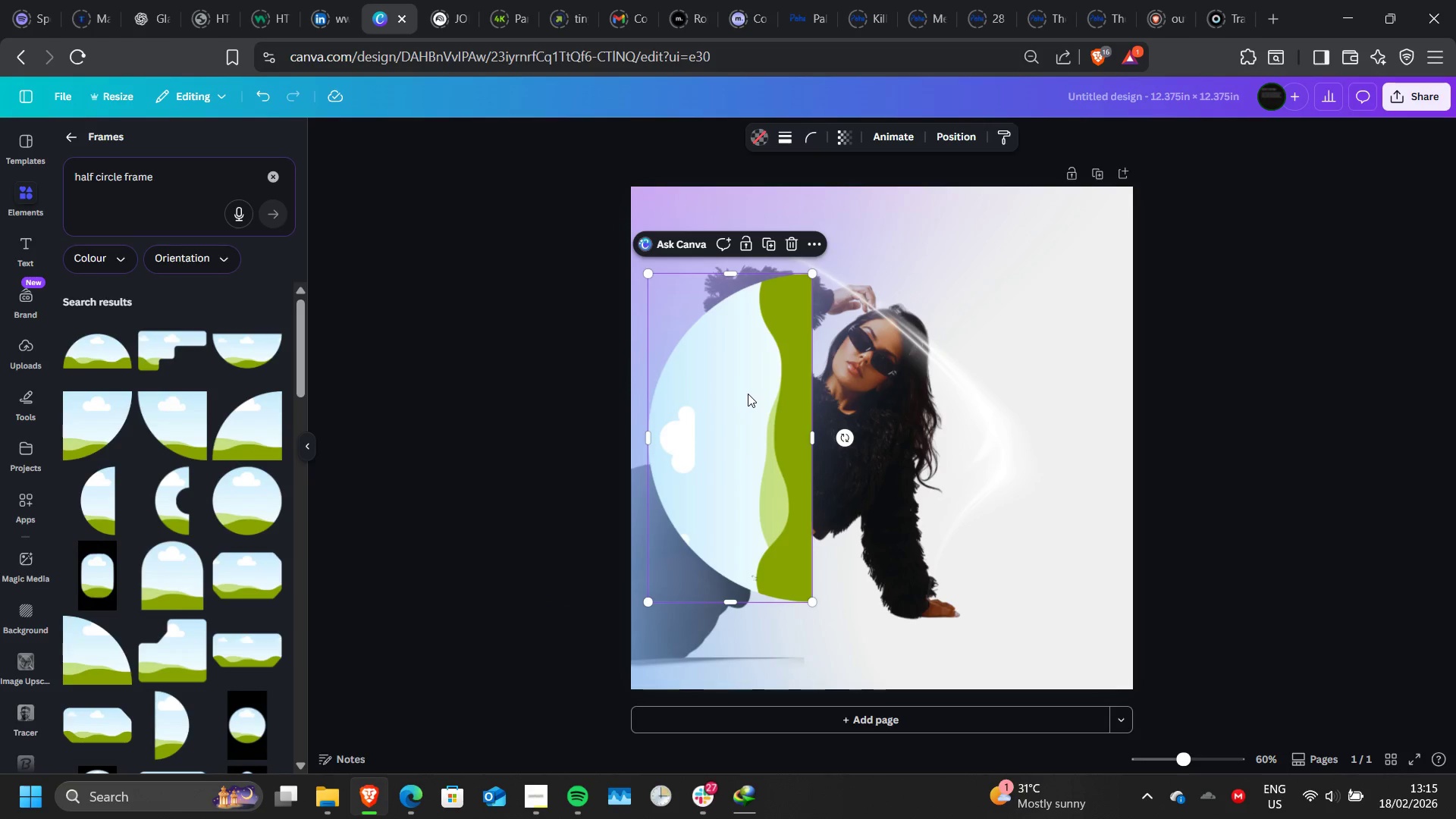 
key(Delete)
 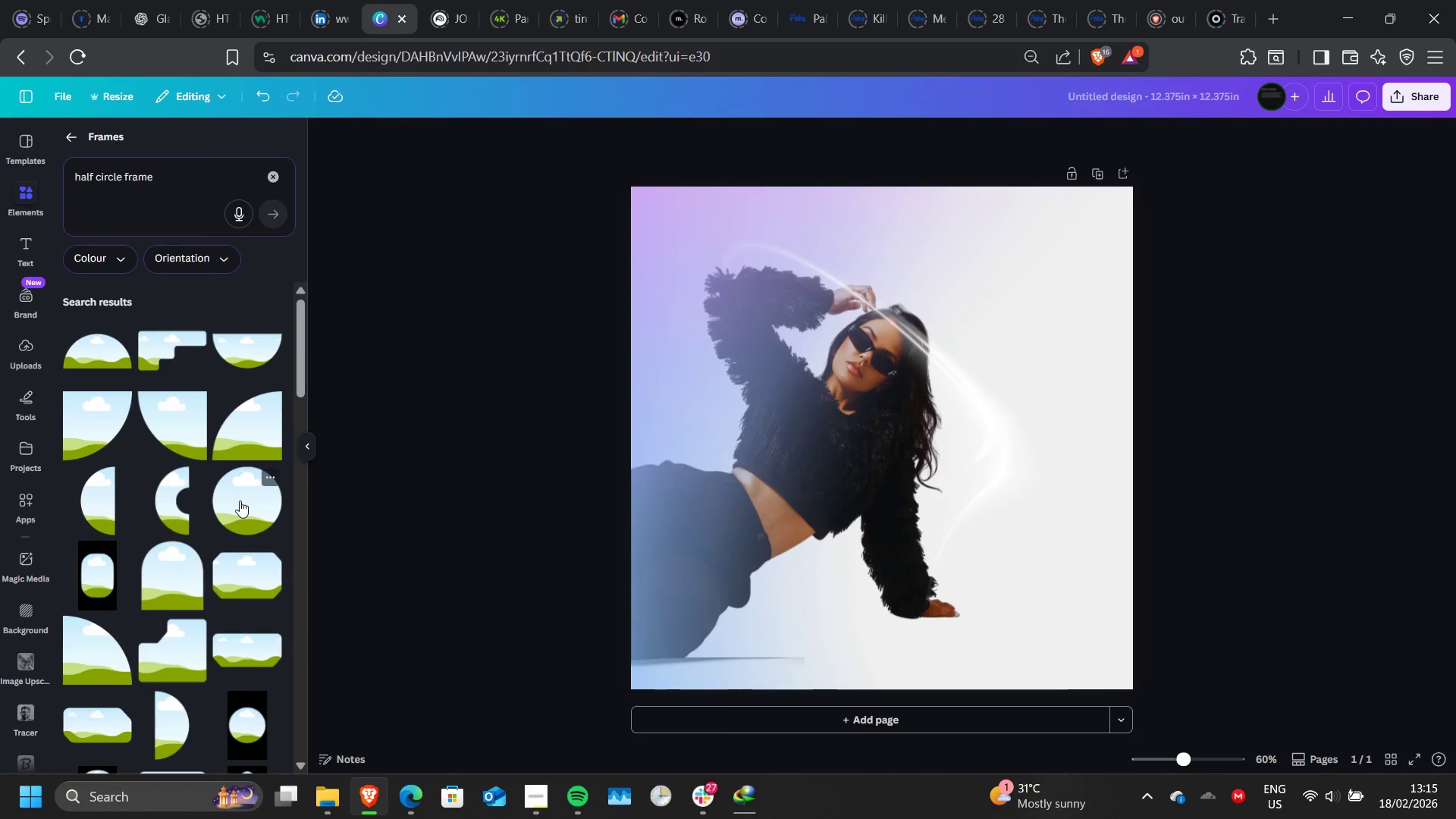 
scroll: coordinate [240, 500], scroll_direction: up, amount: 1.0
 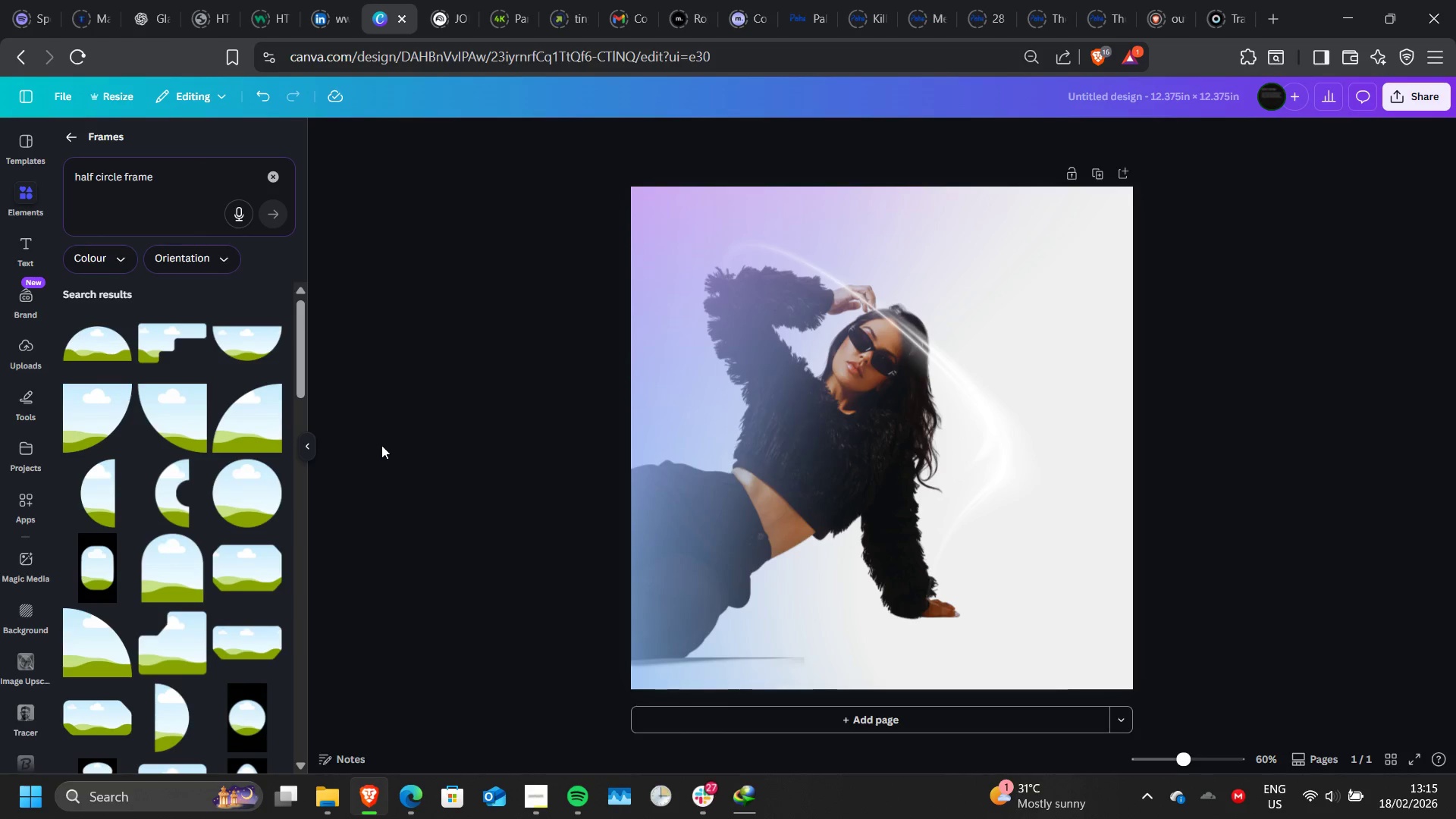 
key(Control+Z)
 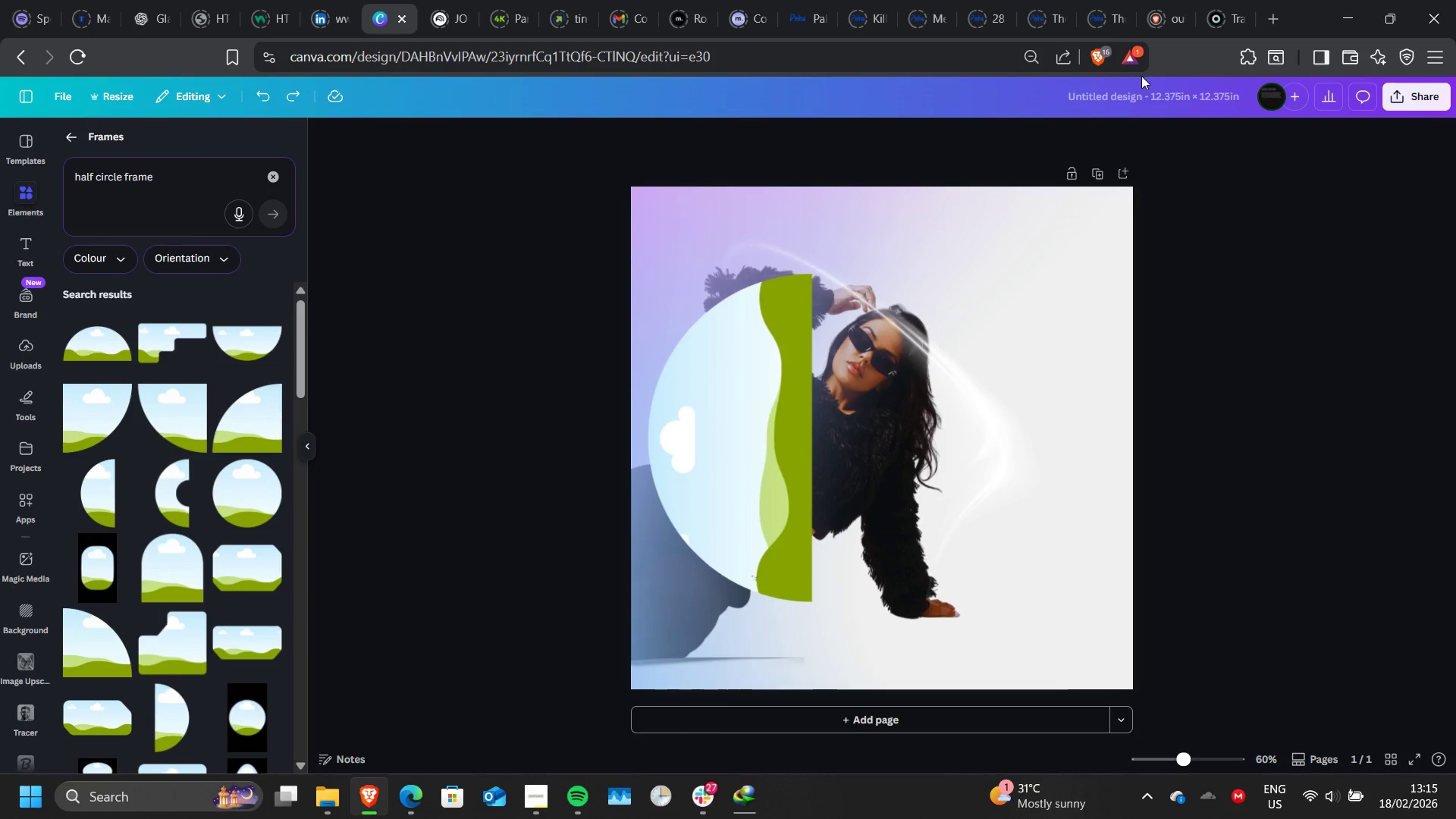 
left_click([958, 284])
 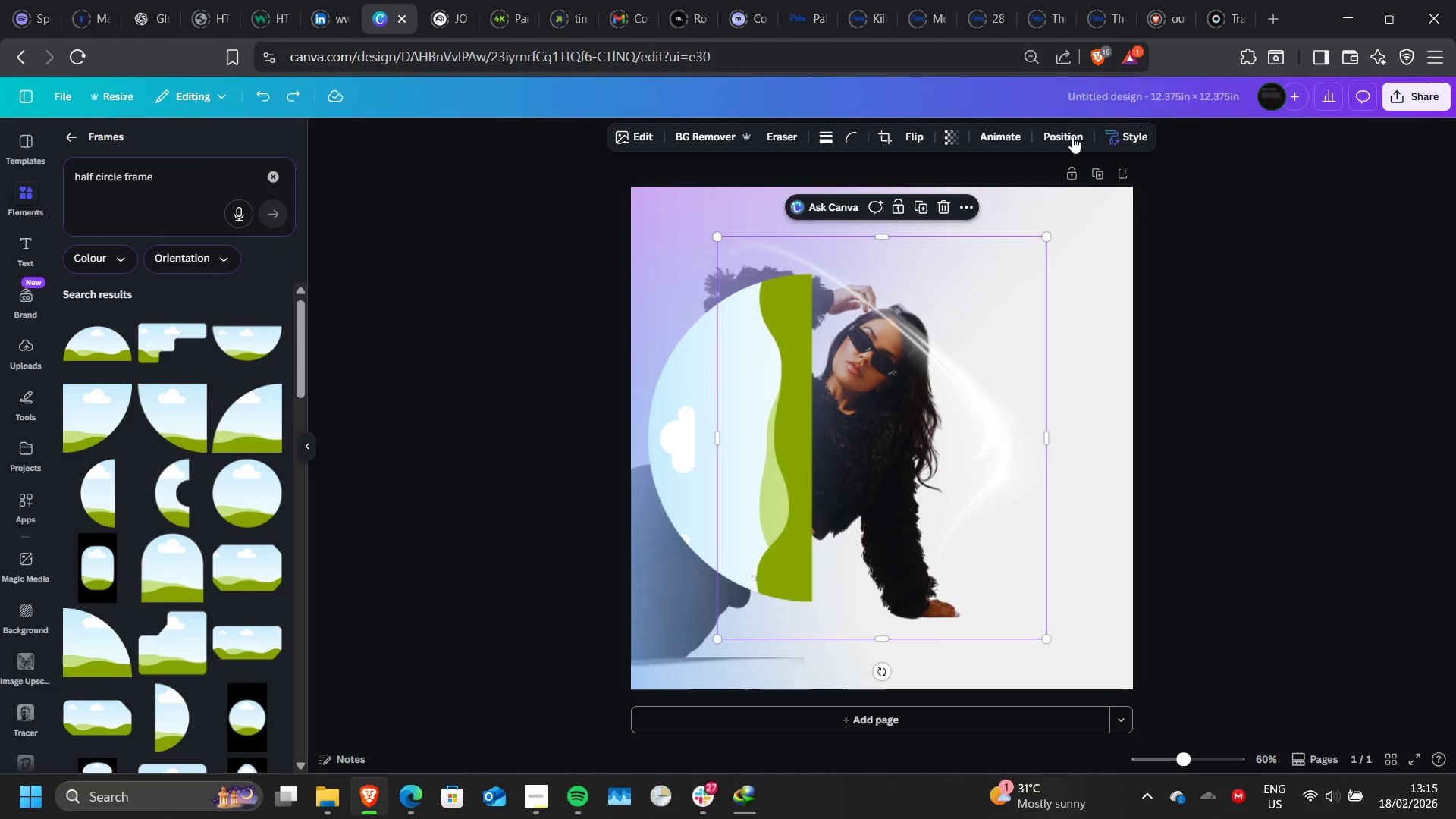 
left_click([1072, 136])
 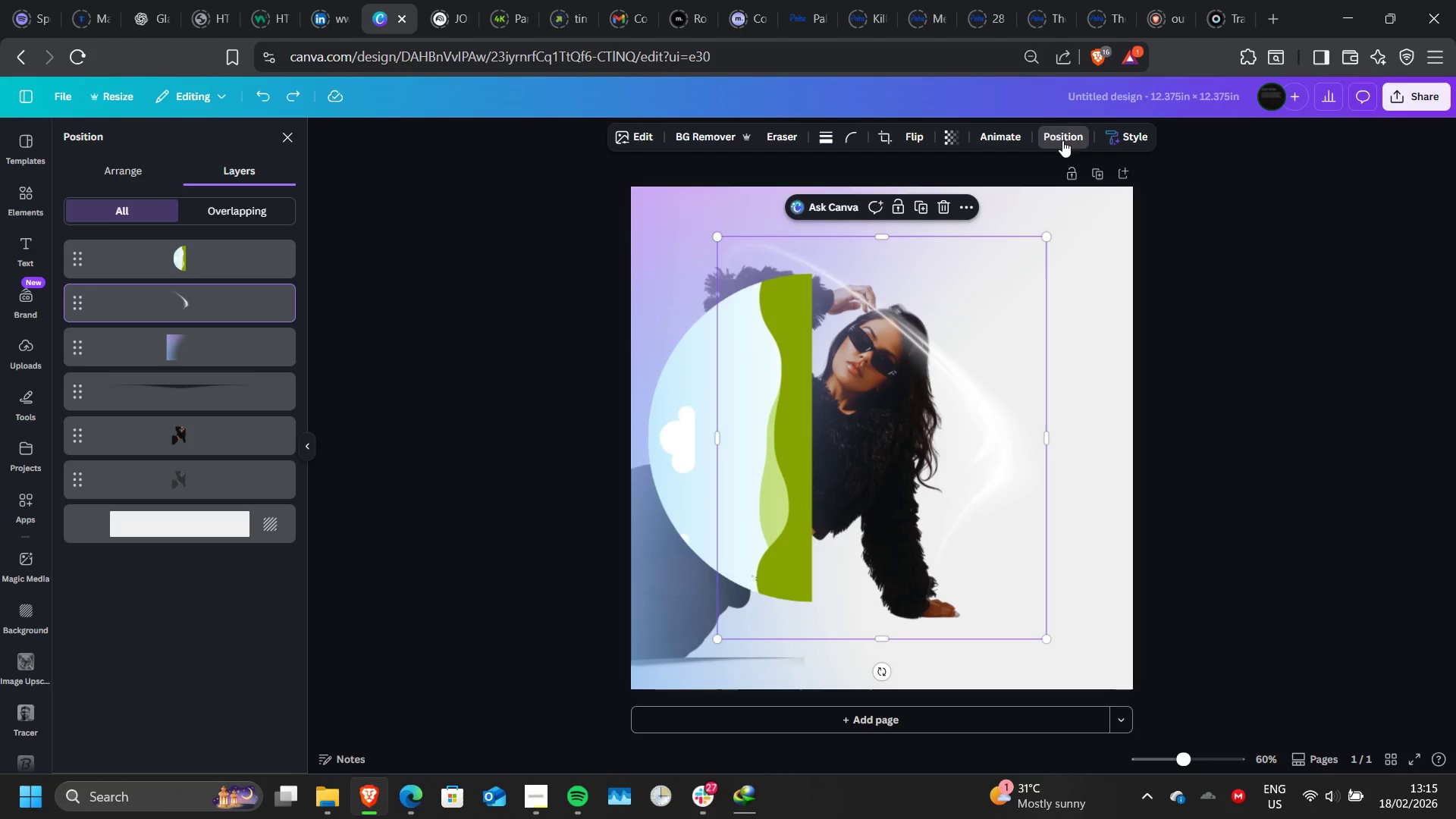 
wait(8.31)
 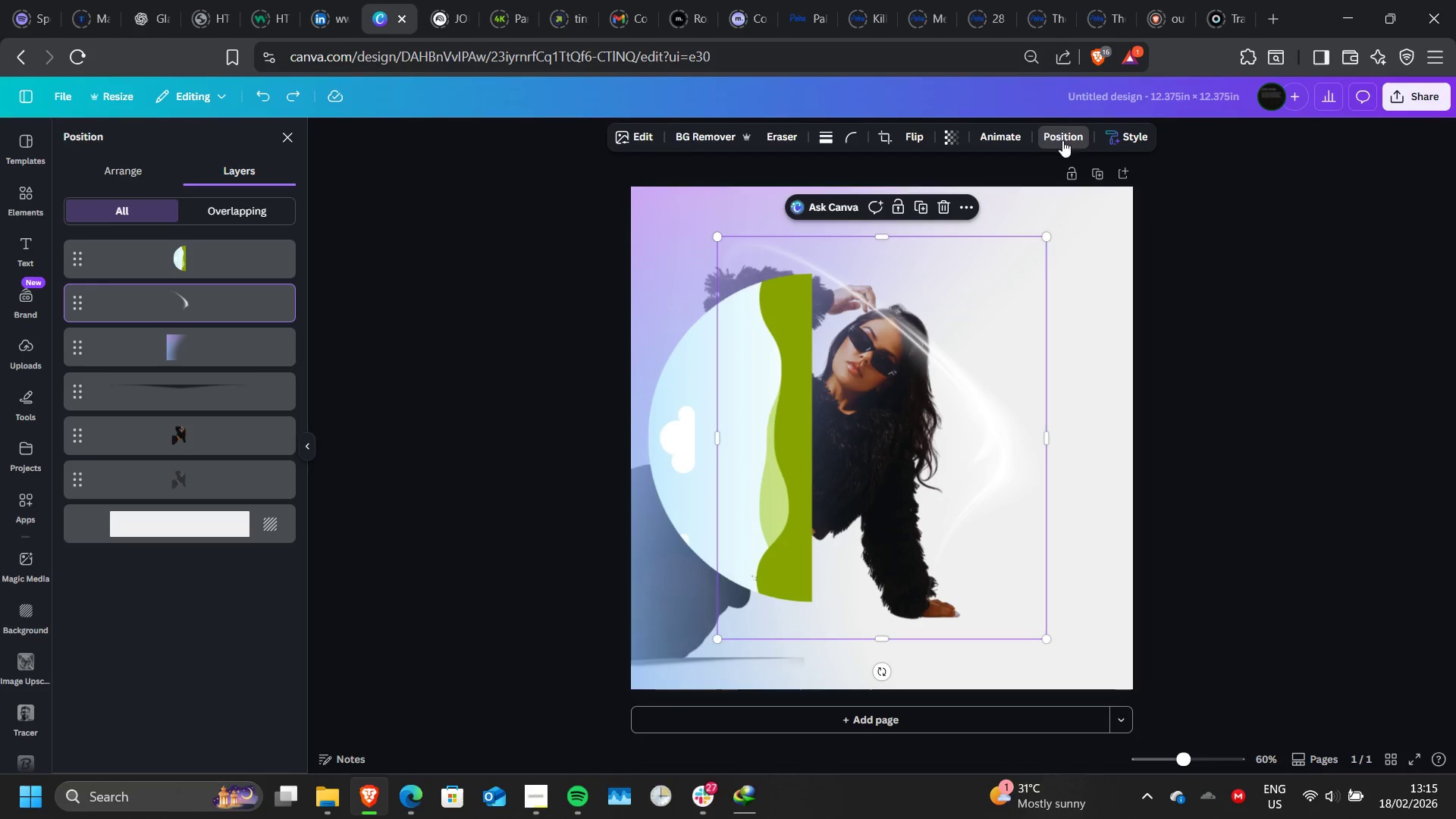 
left_click([263, 102])
 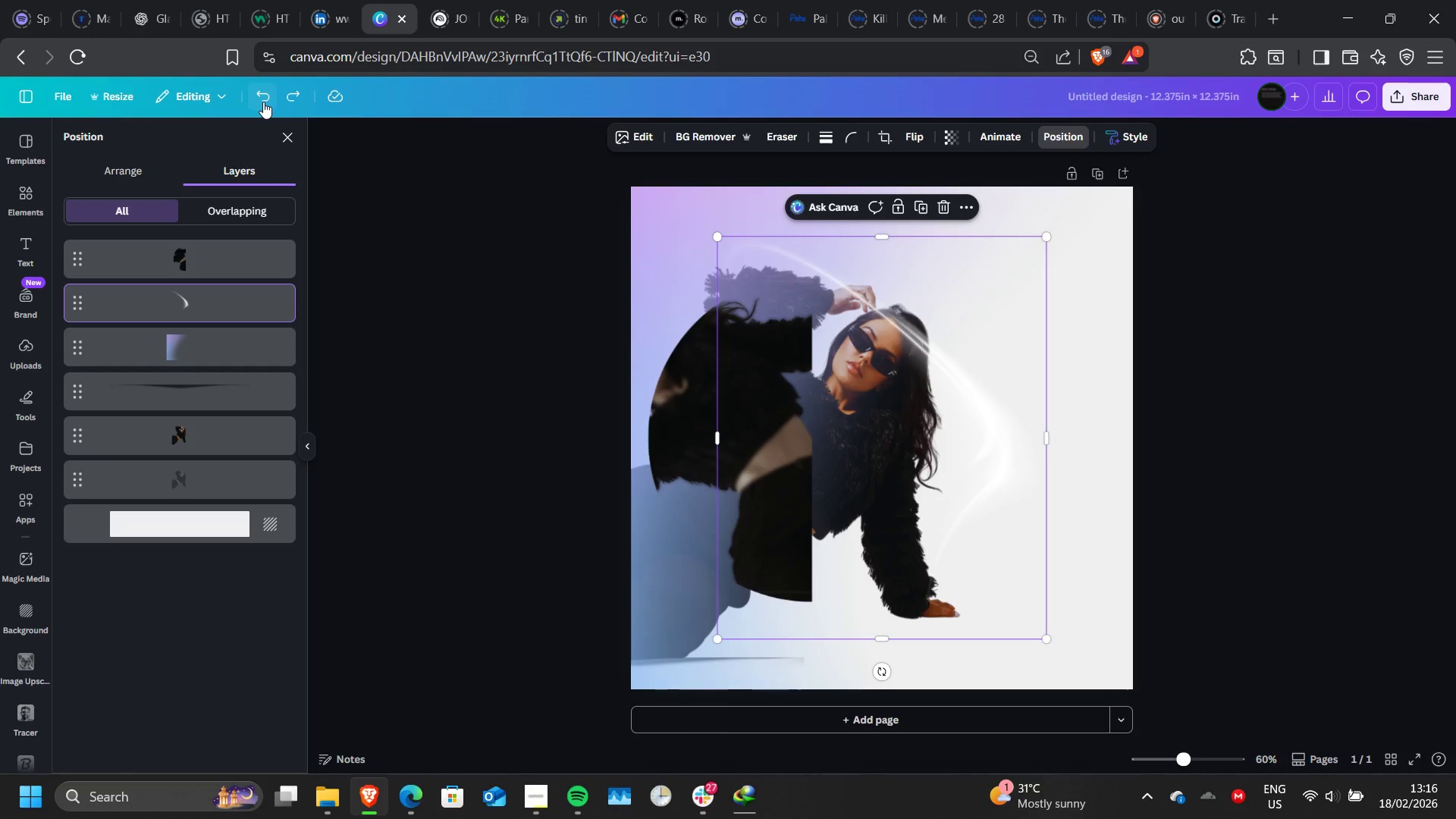 
left_click([263, 102])
 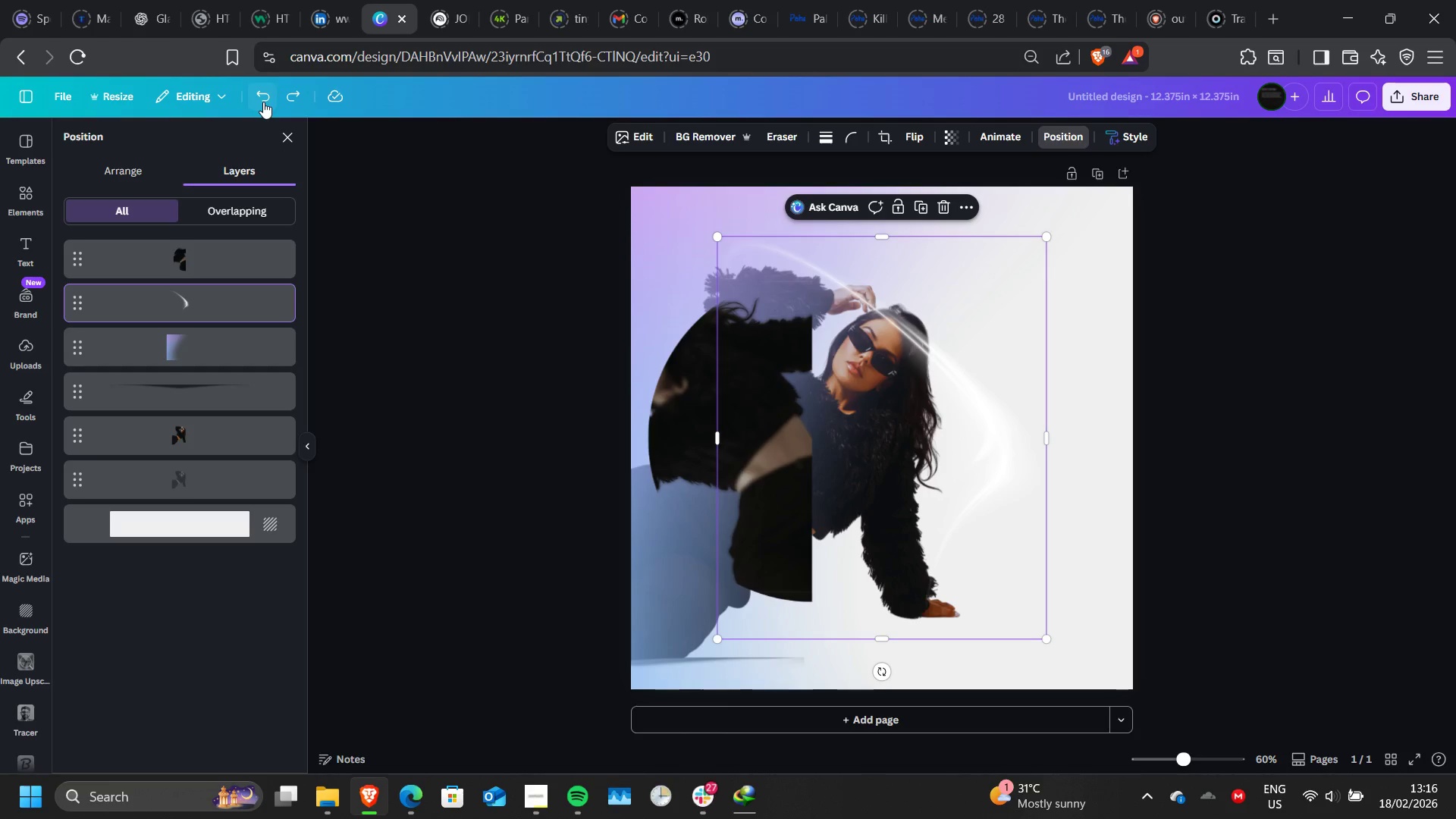 
left_click([263, 102])
 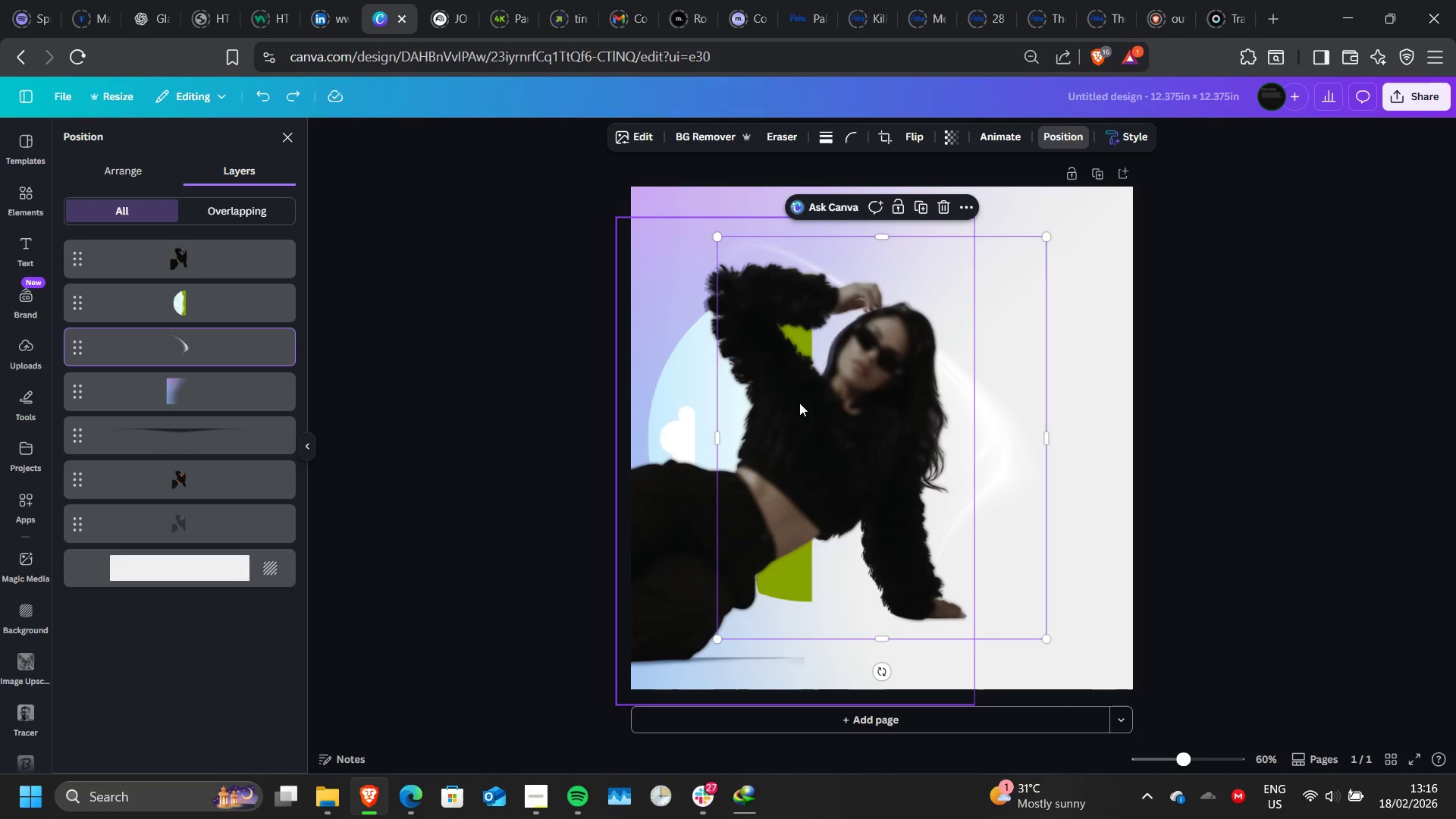 
left_click([849, 430])
 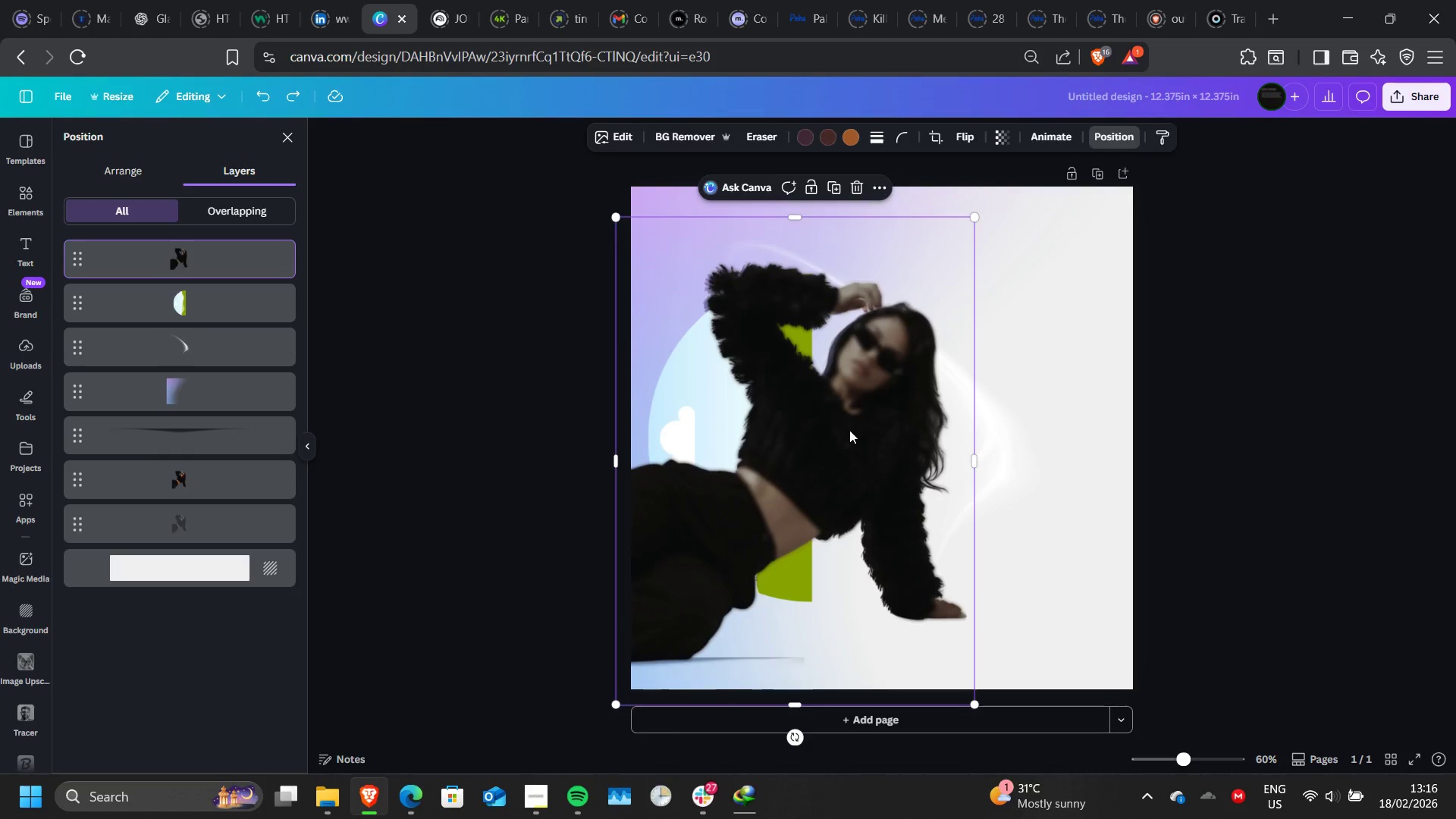 
key(Delete)
 